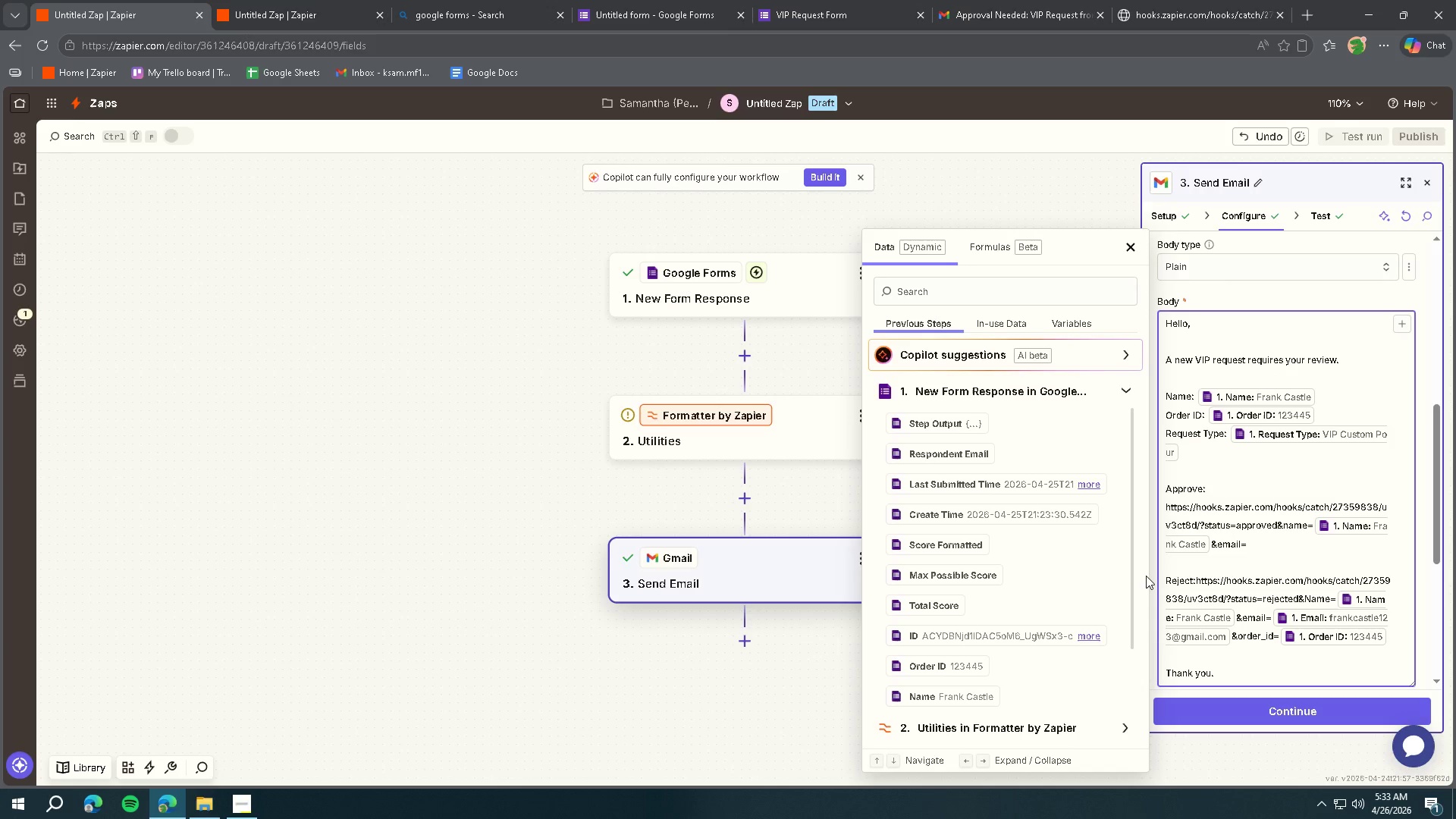 
left_click([1000, 18])
 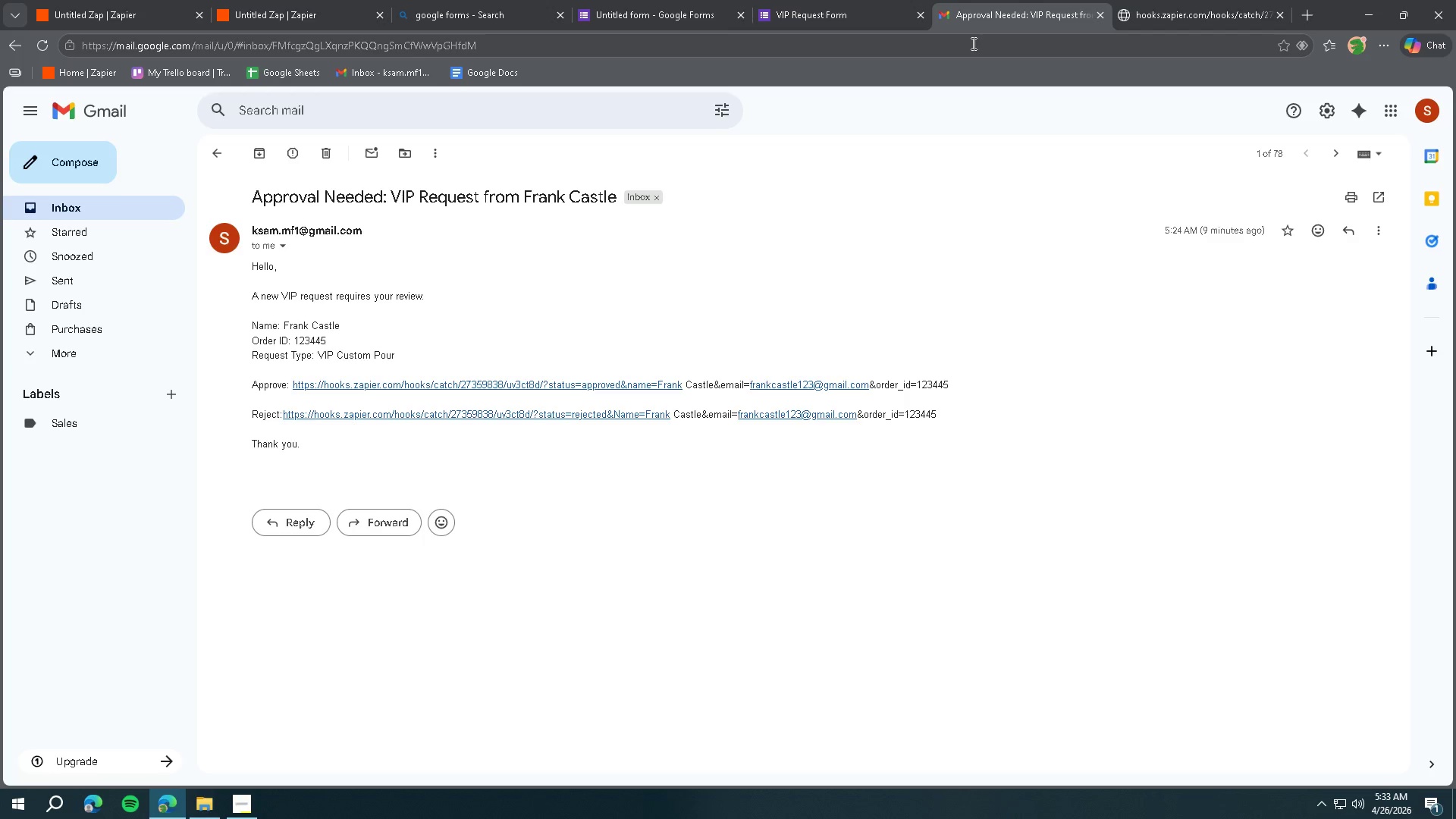 
wait(5.84)
 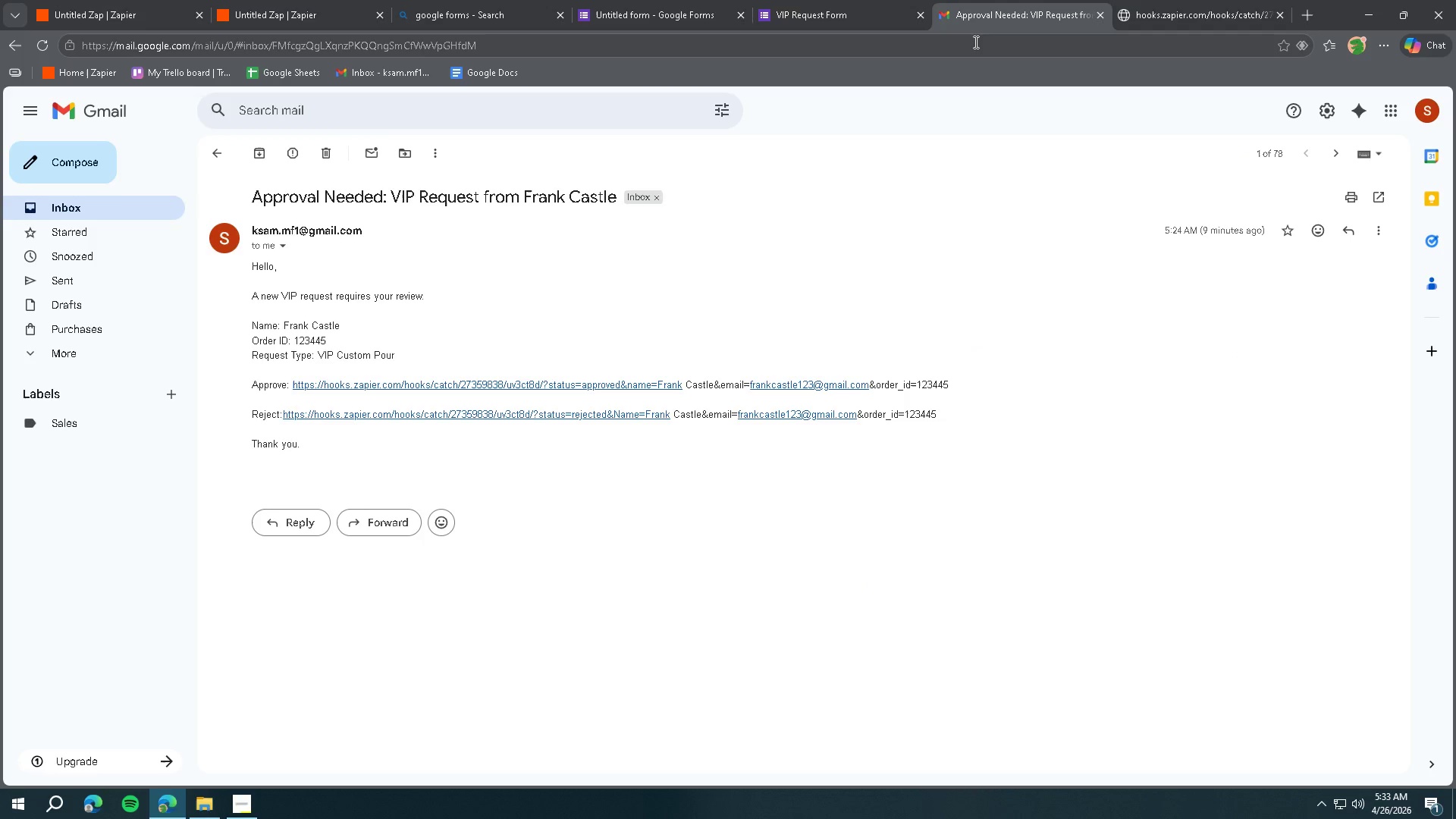 
left_click([125, 17])
 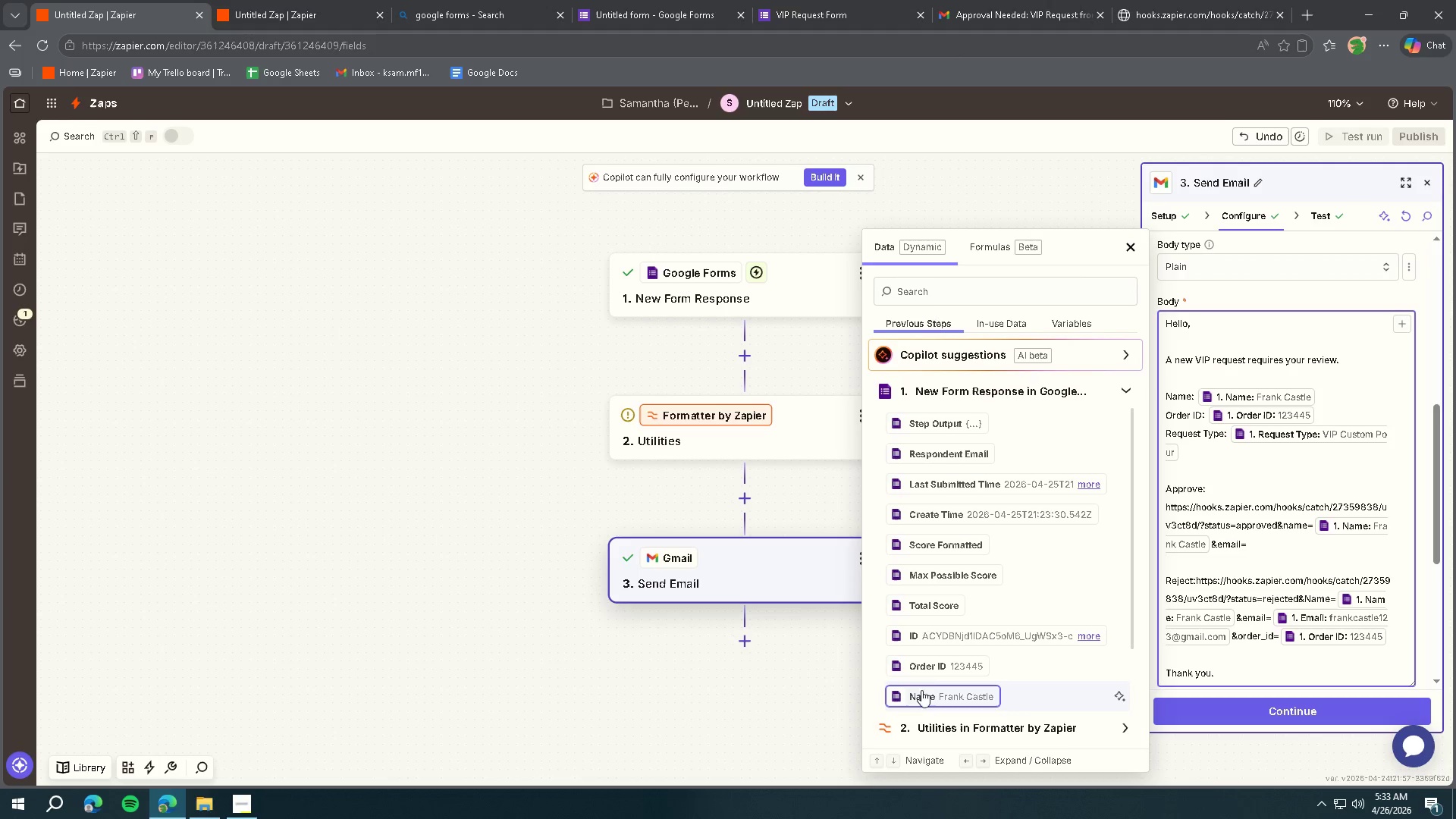 
wait(5.02)
 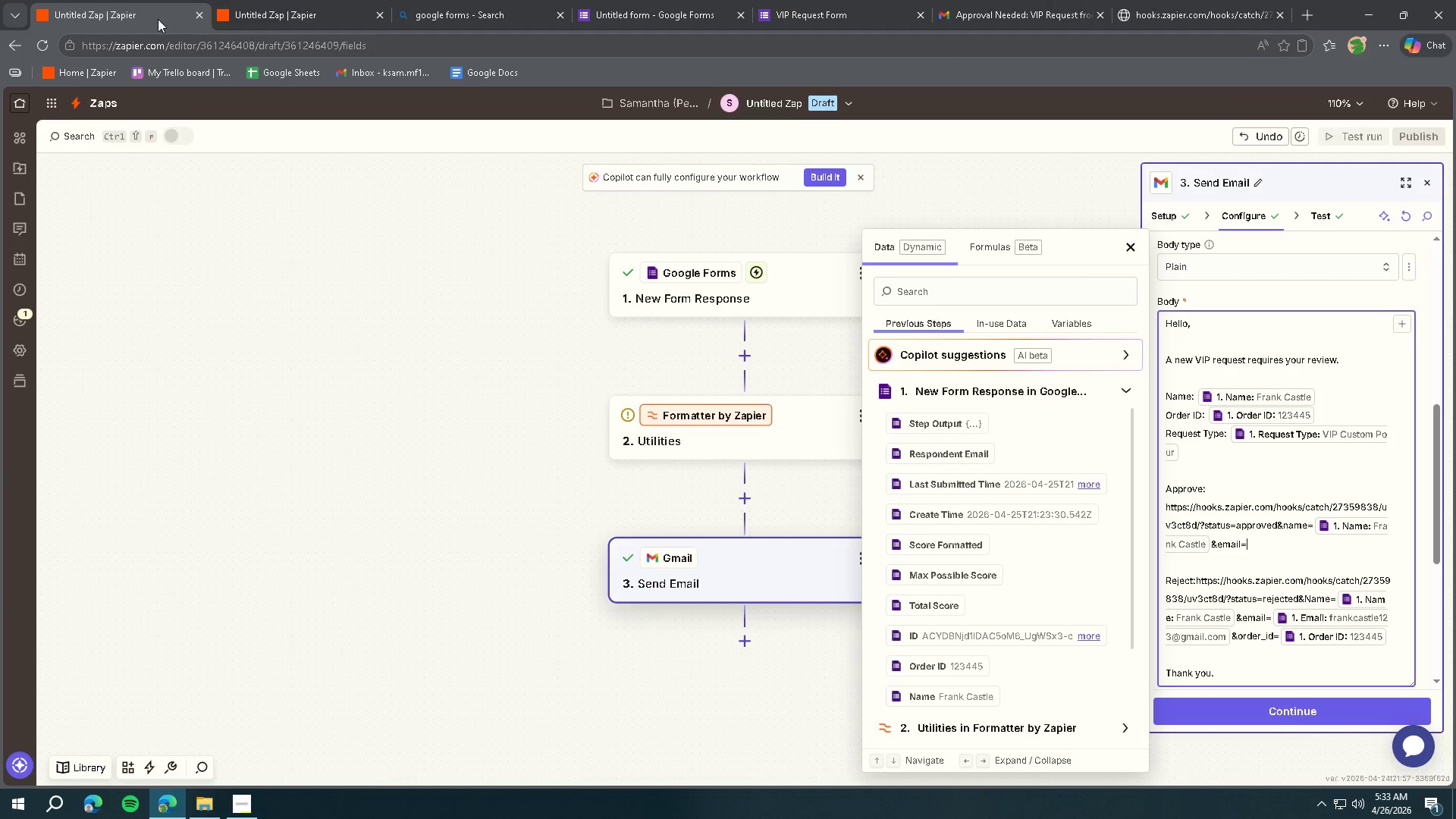 
scroll: coordinate [972, 519], scroll_direction: down, amount: 1.0
 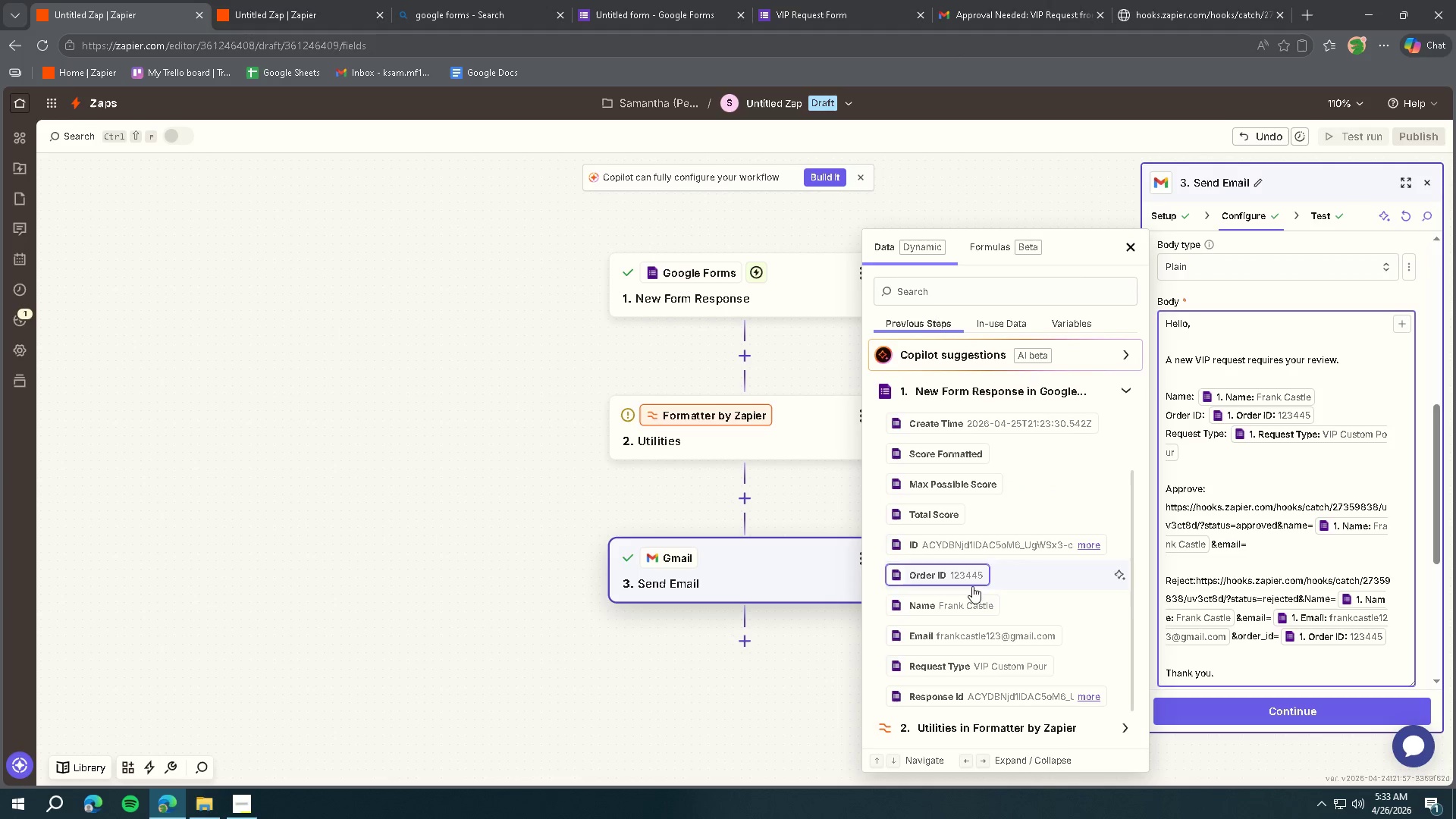 
left_click([956, 635])
 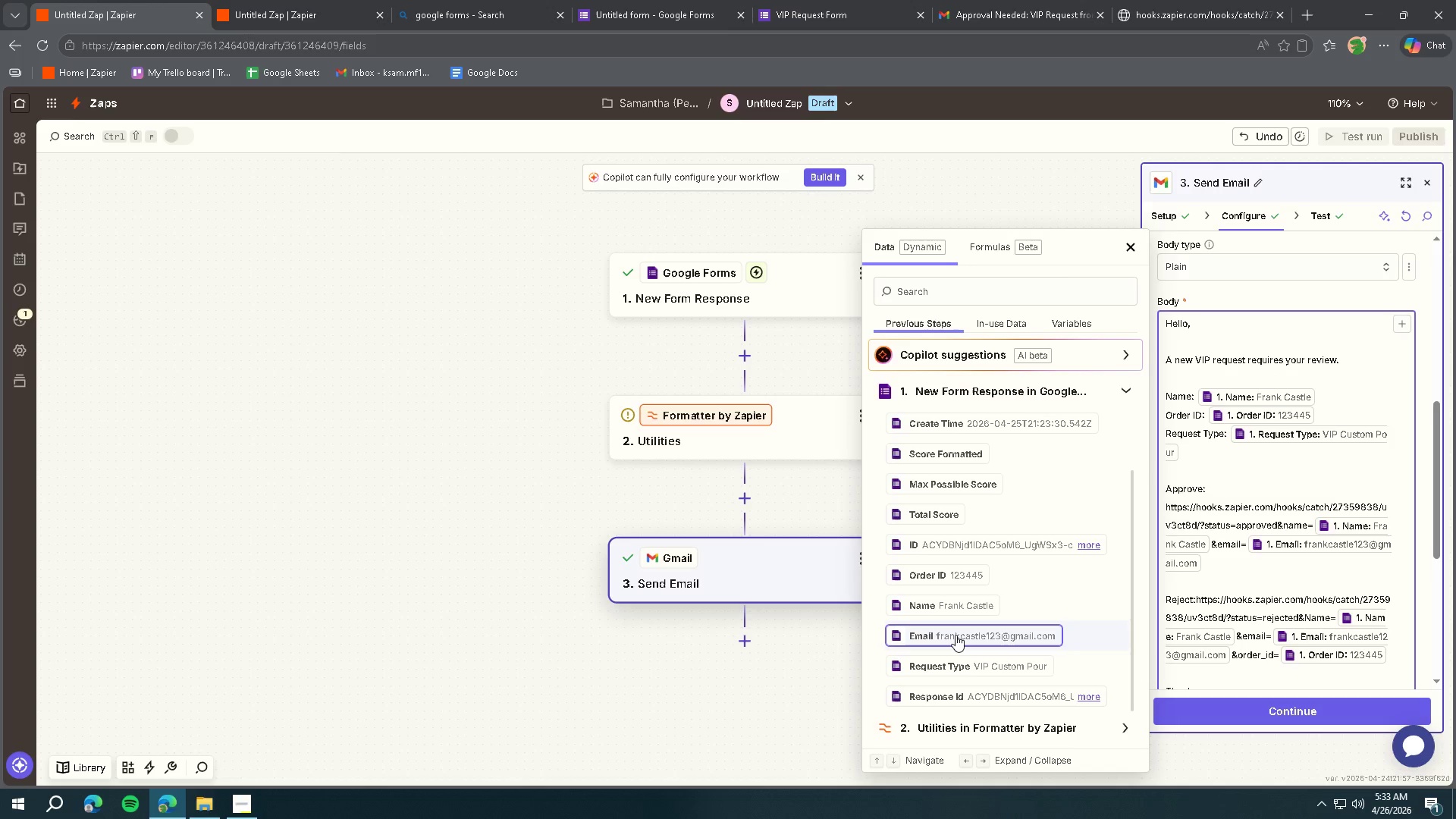 
type(&order_id=)
 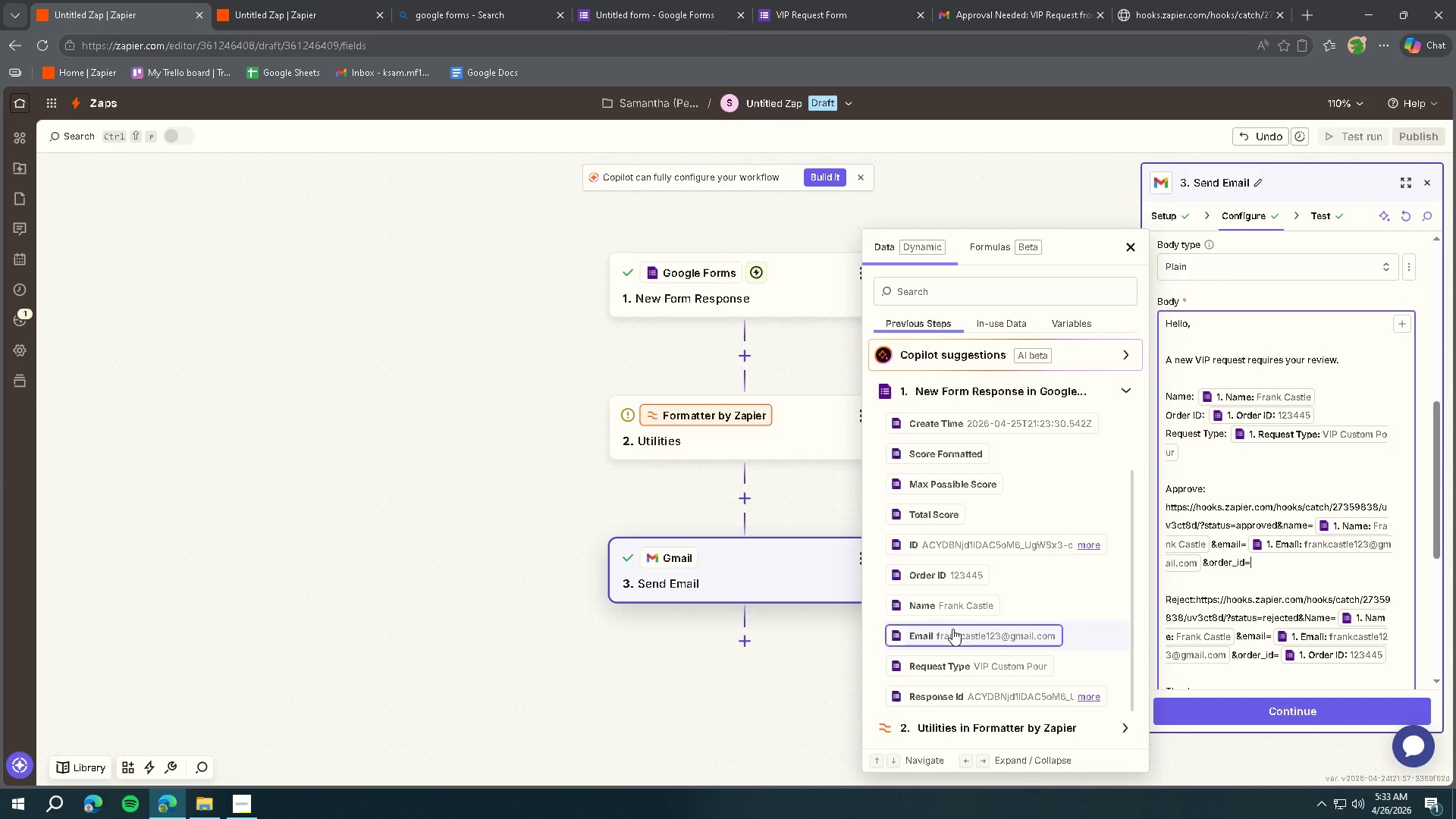 
left_click([943, 574])
 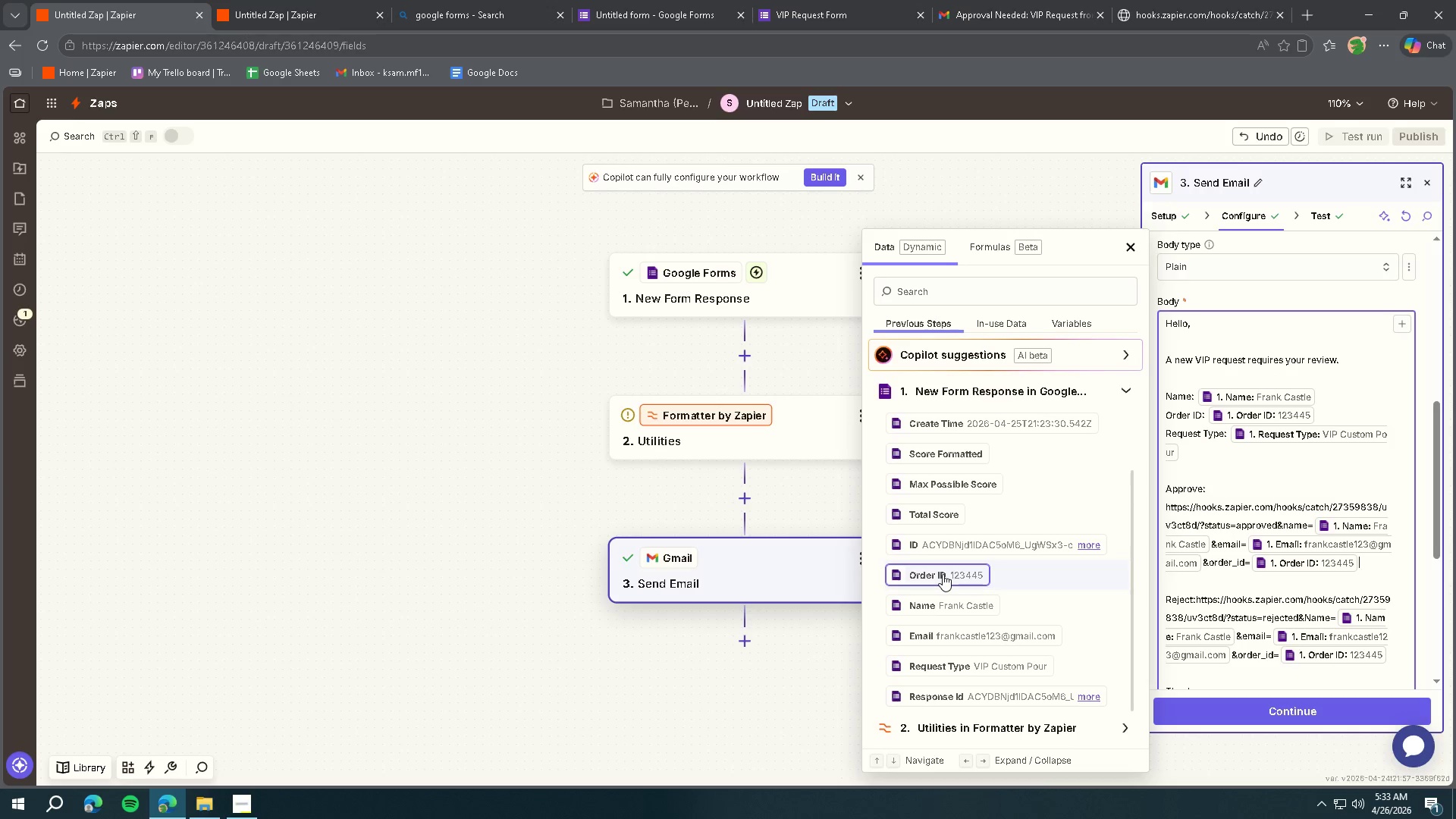 
wait(5.72)
 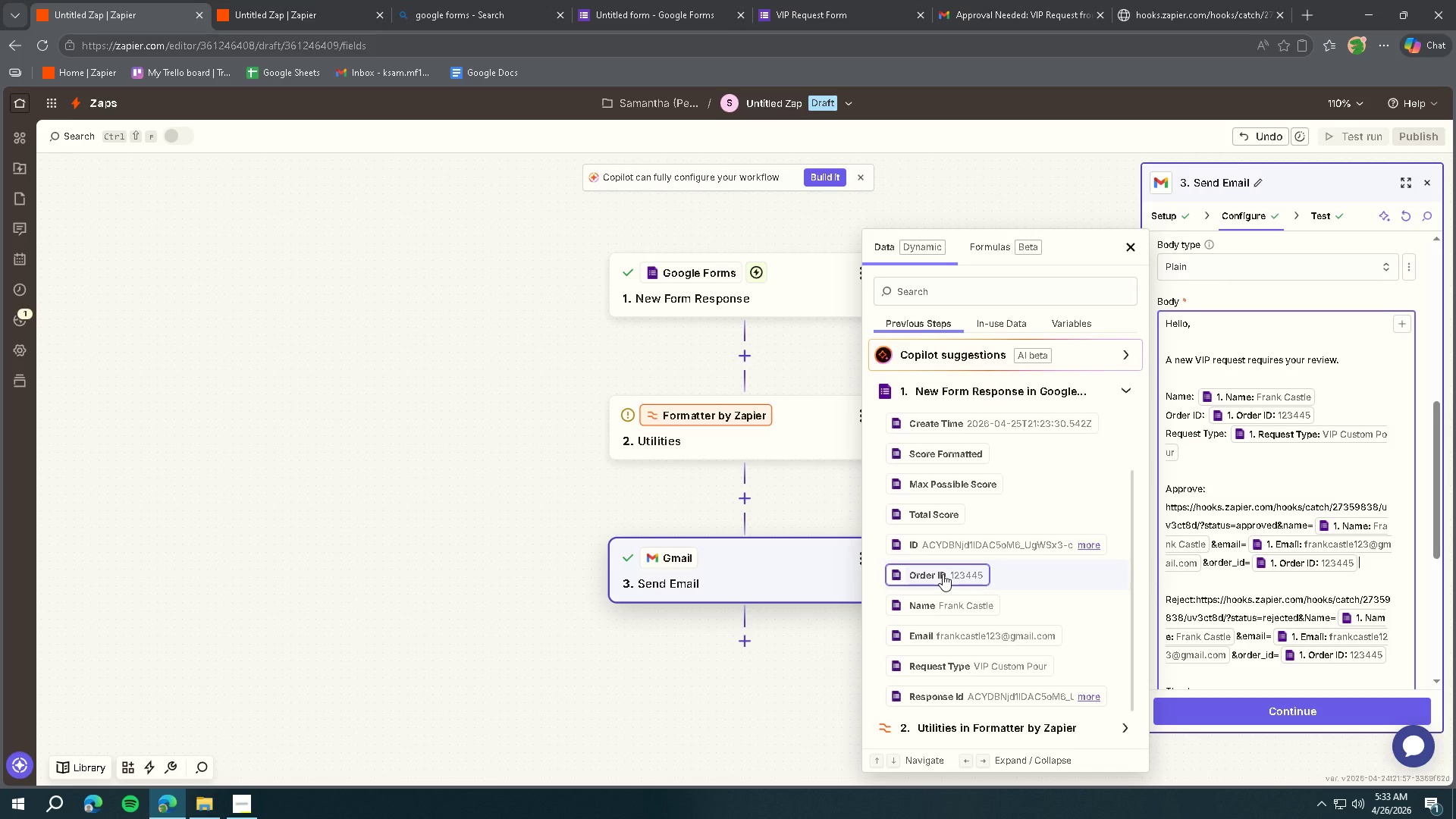 
left_click([1238, 710])
 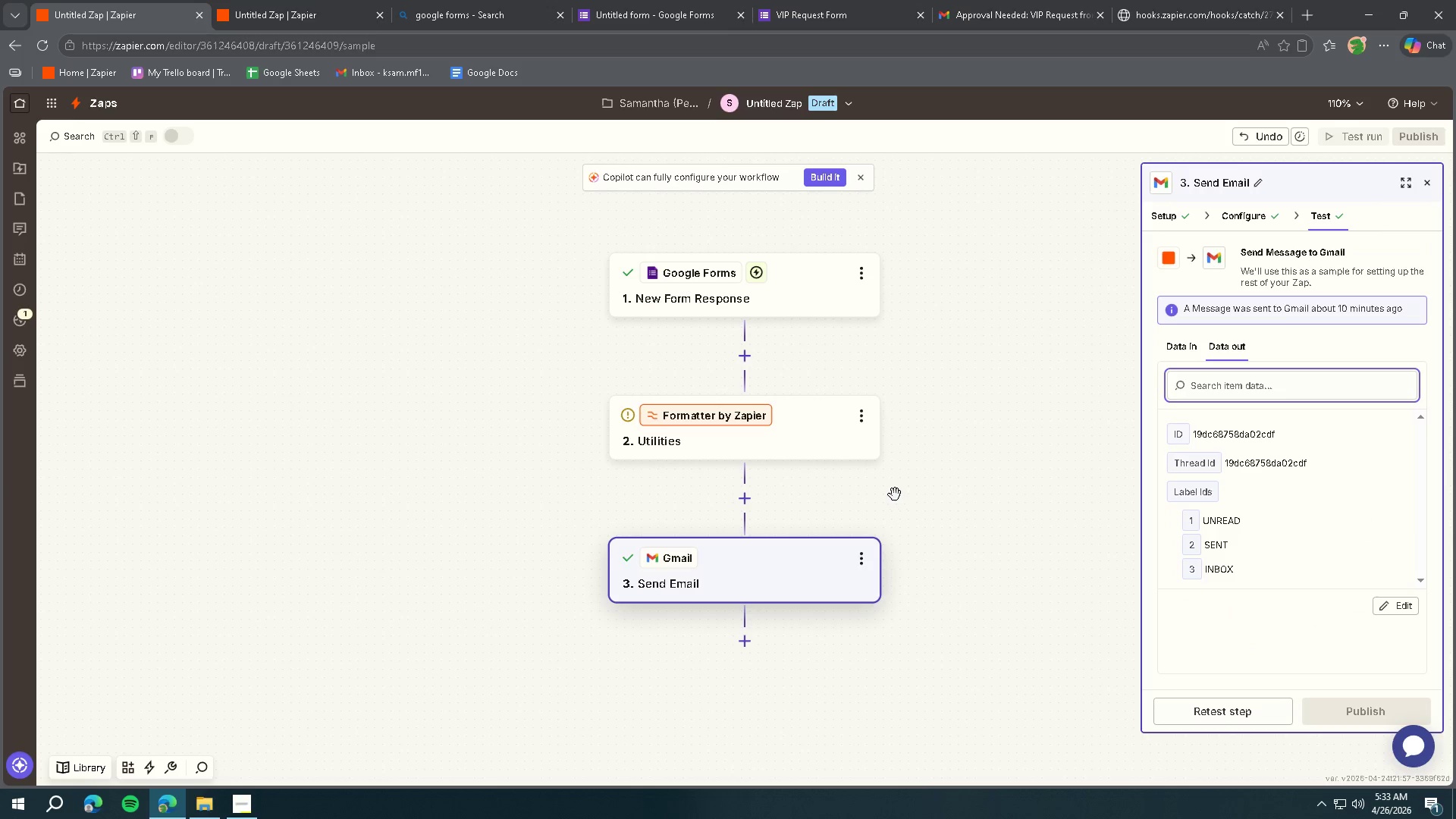 
left_click([862, 415])
 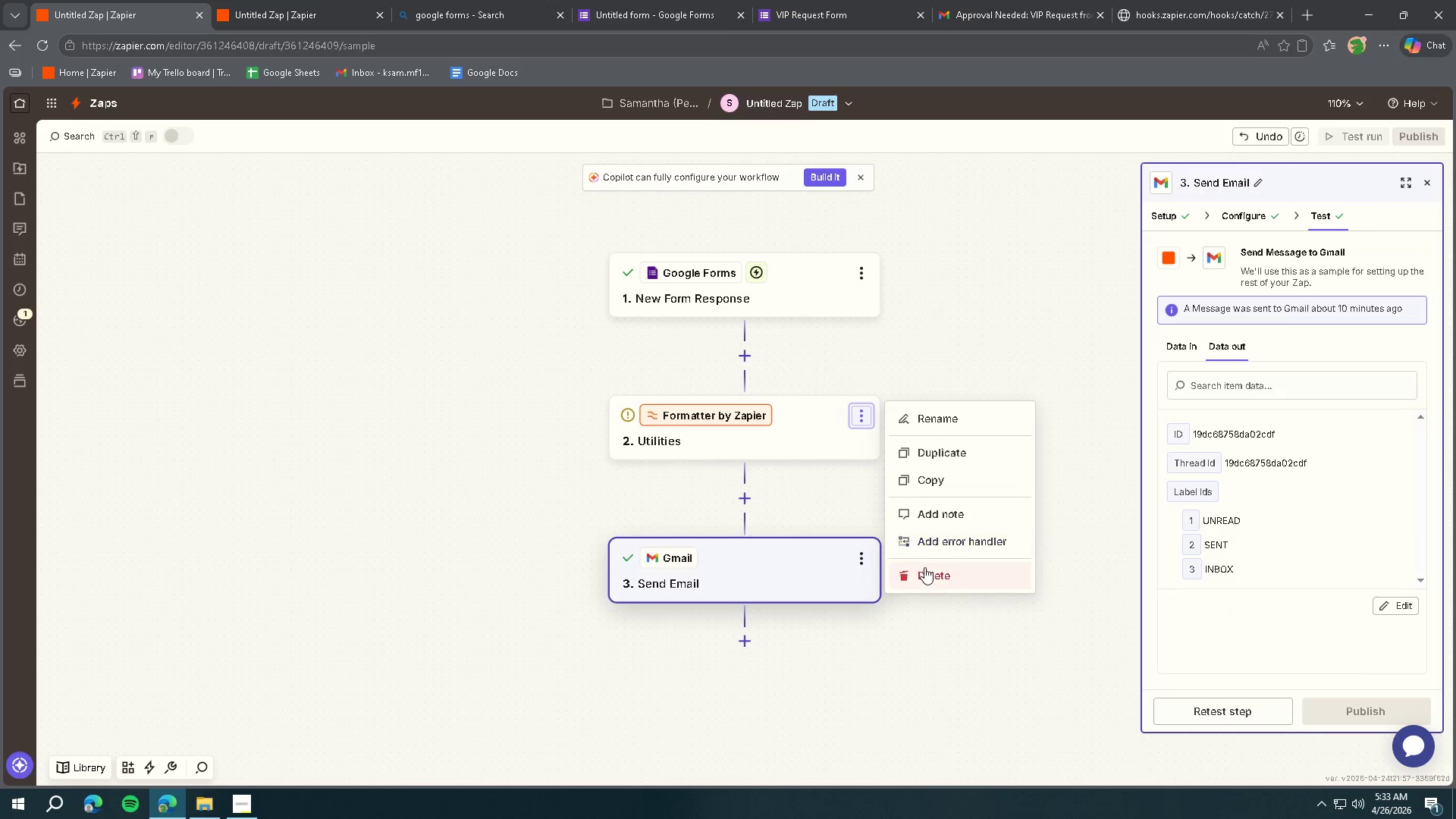 
left_click([924, 572])
 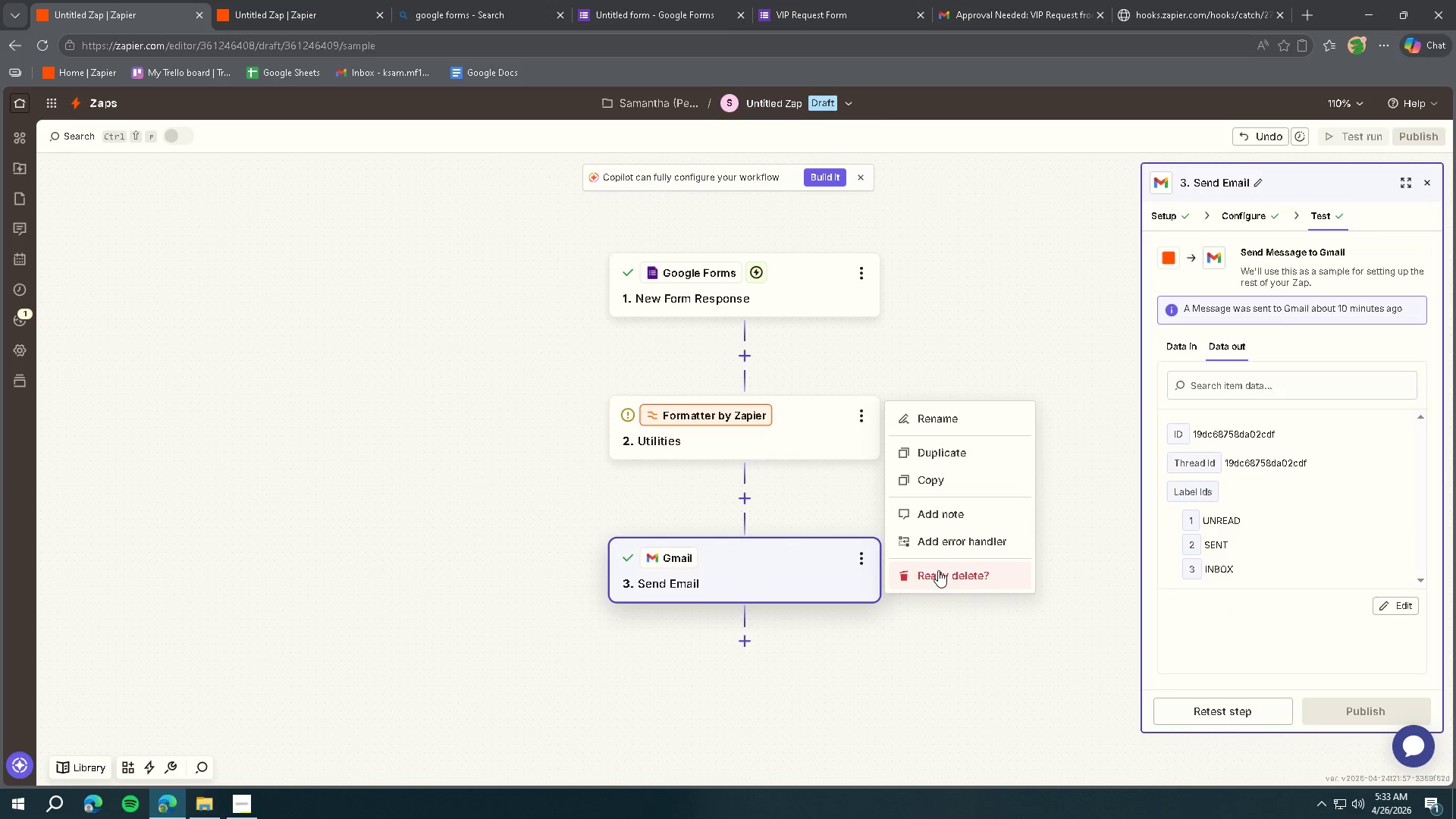 
left_click([947, 570])
 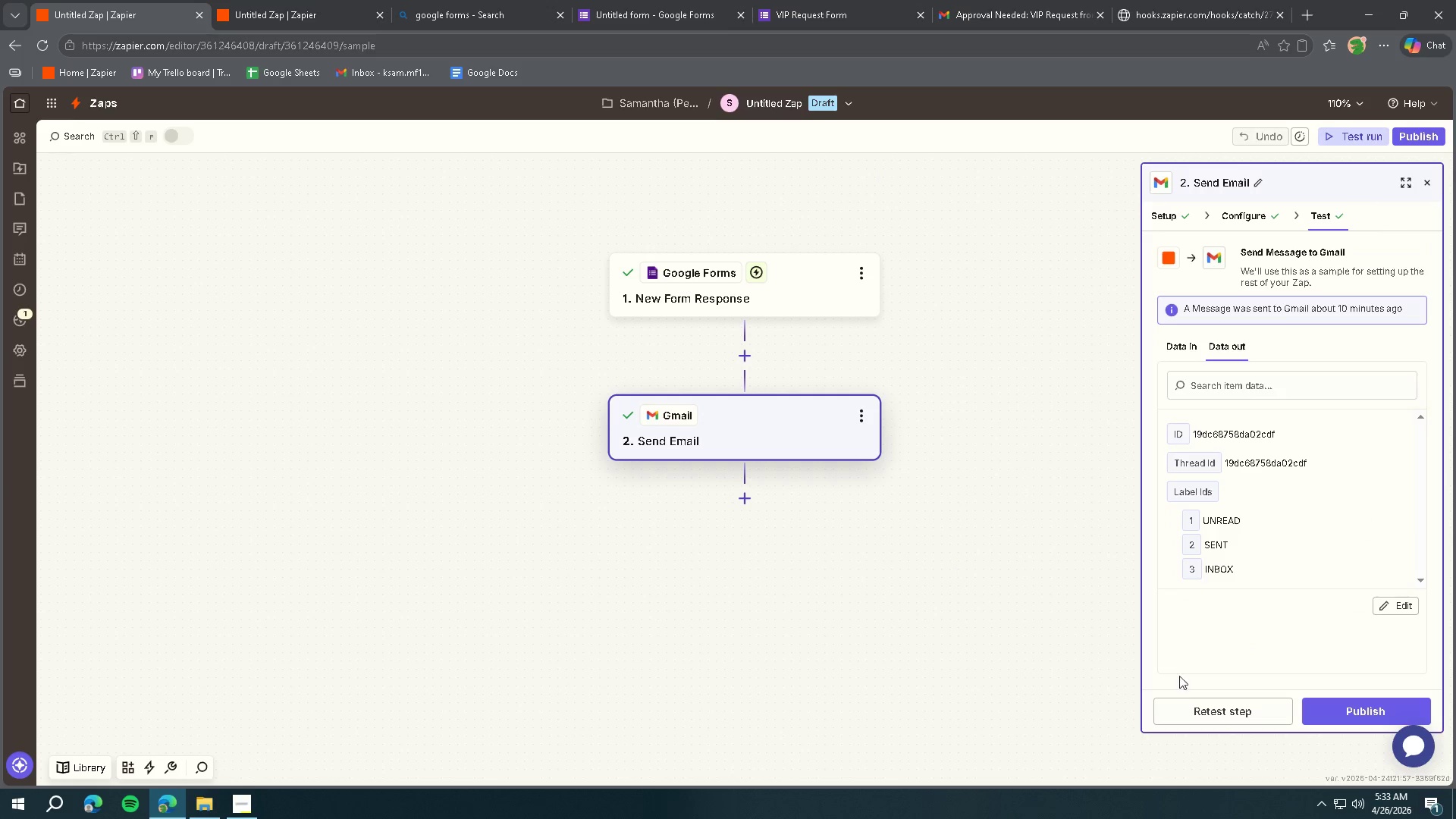 
left_click([1200, 704])
 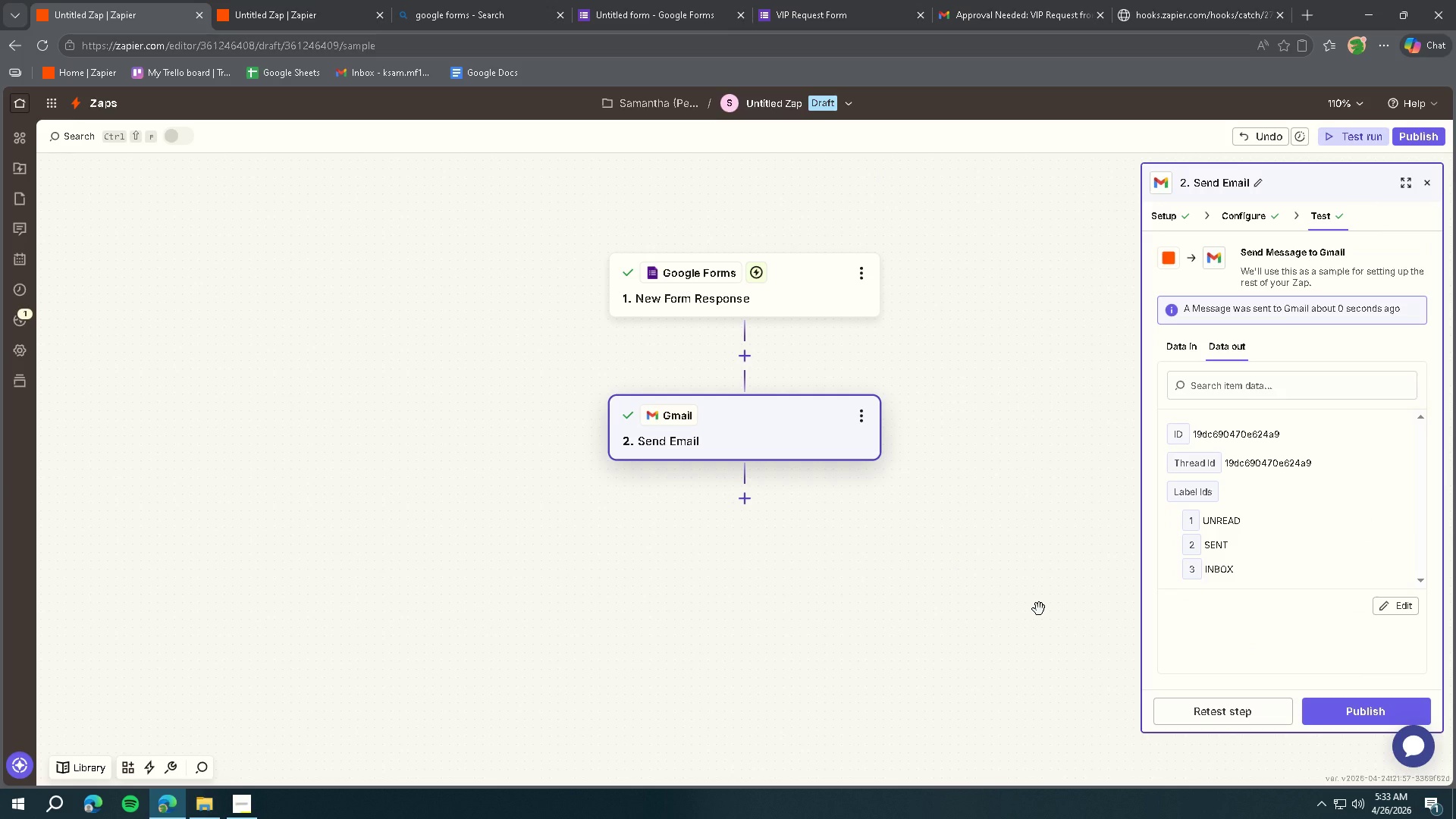 
wait(9.86)
 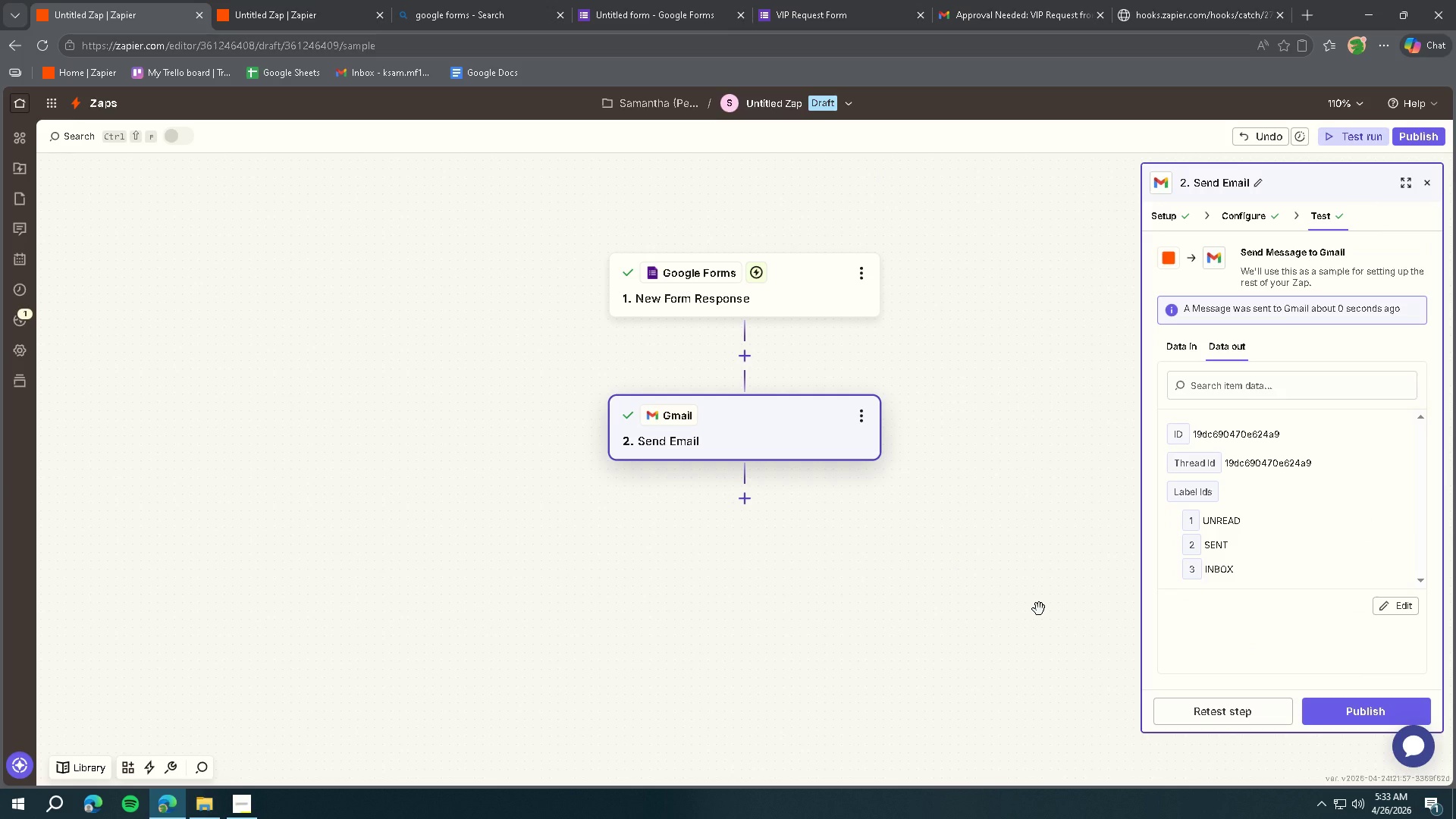 
left_click([42, 37])
 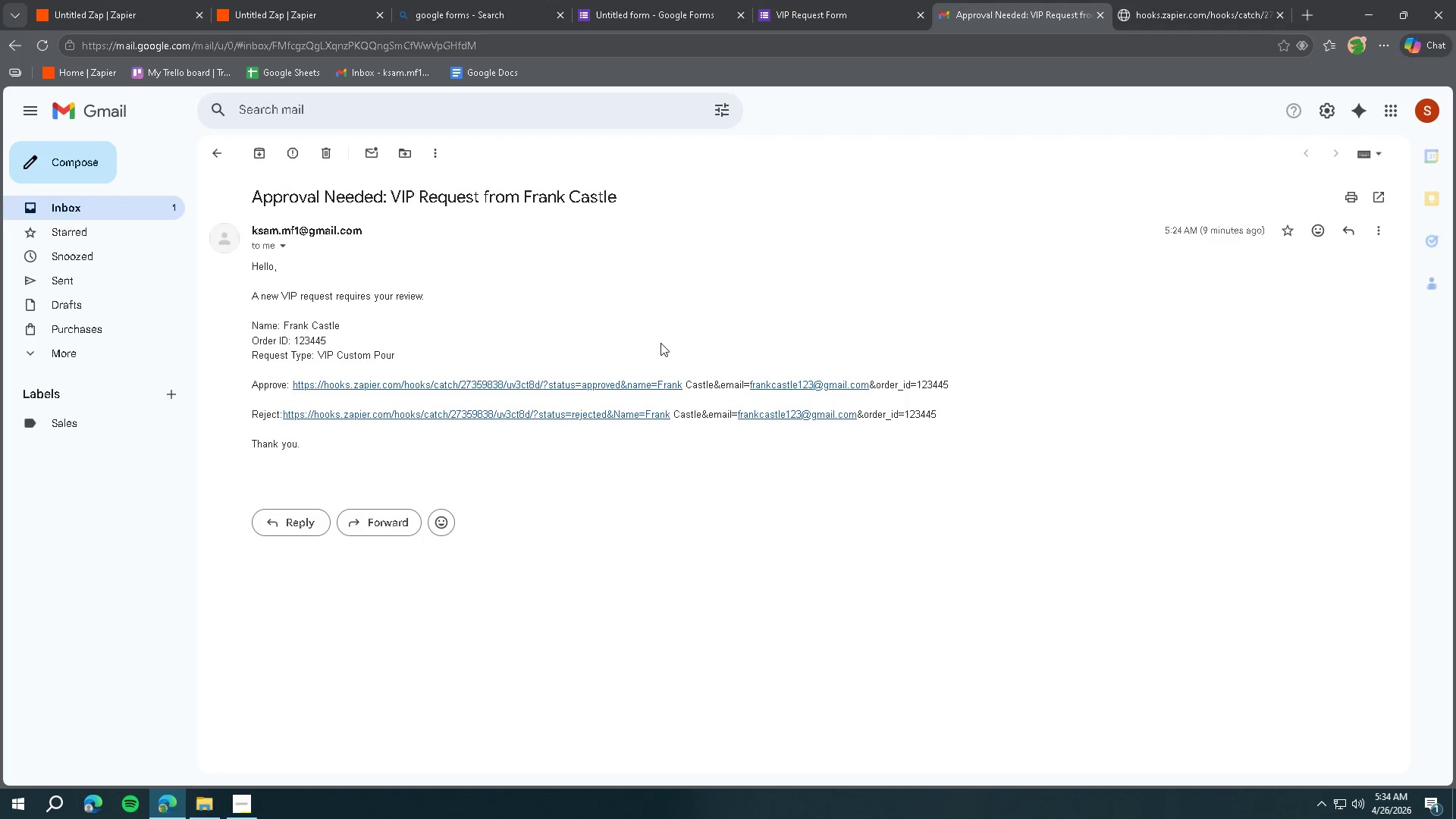 
wait(5.52)
 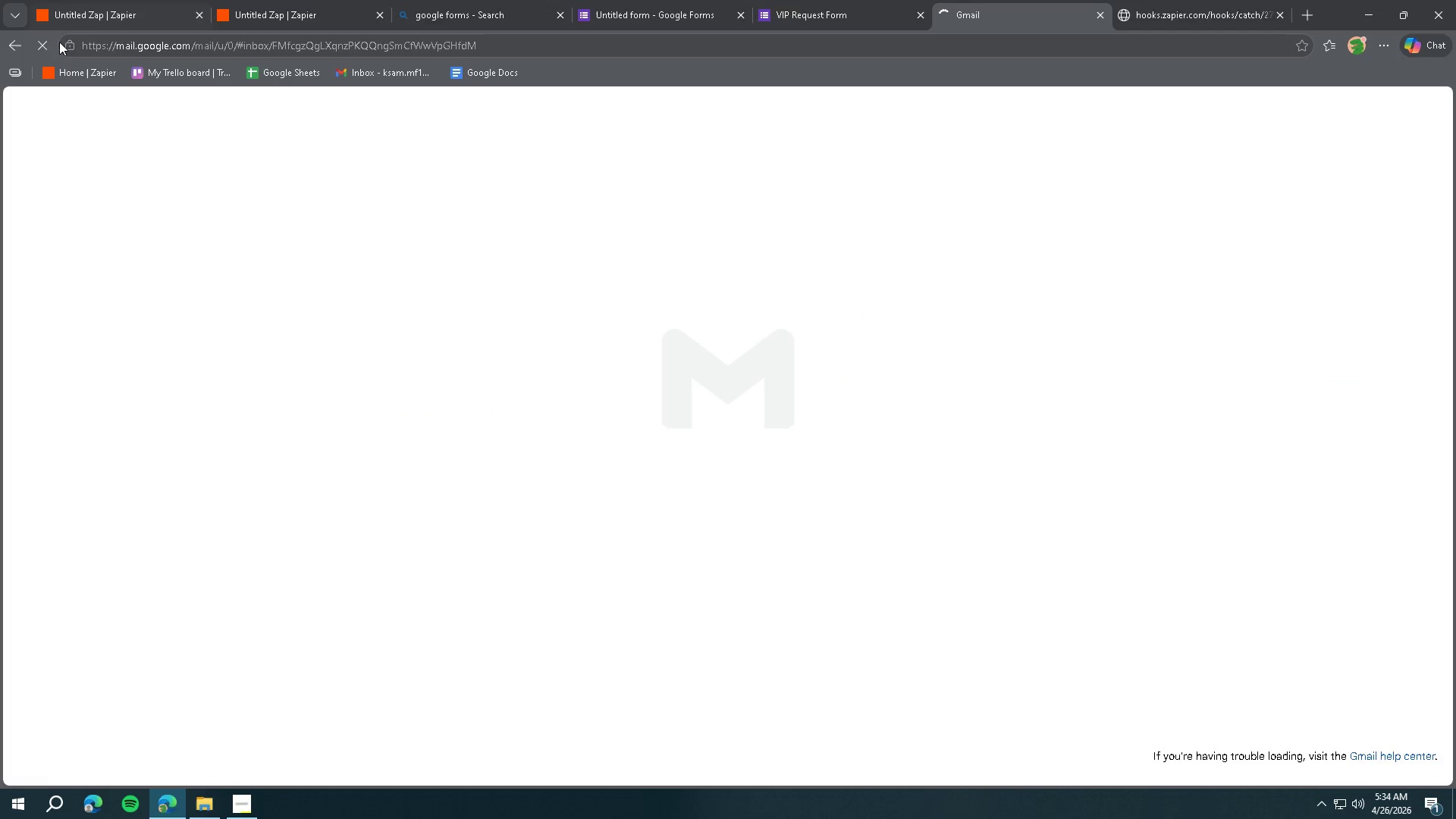 
left_click([118, 104])
 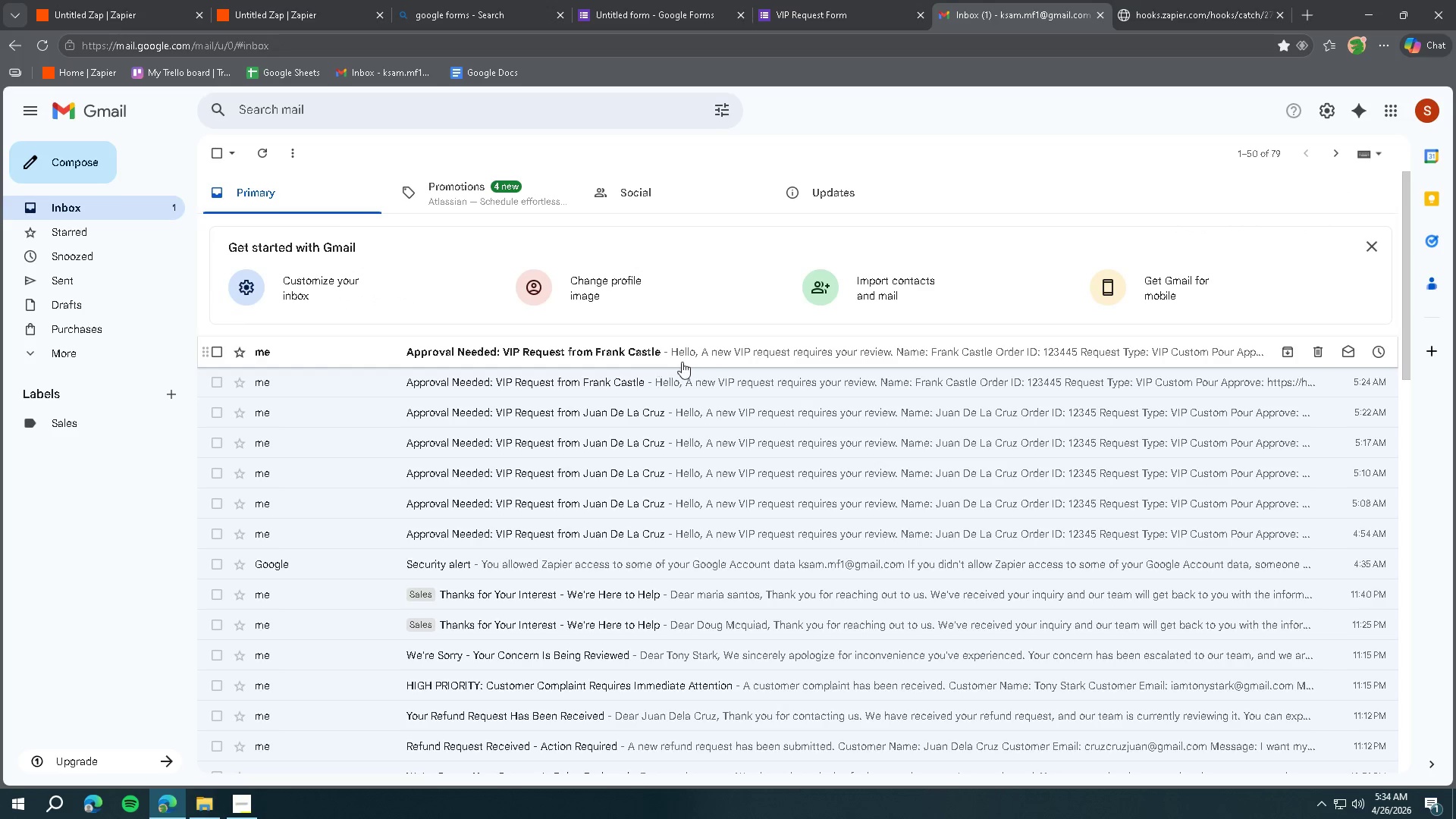 
left_click([704, 350])
 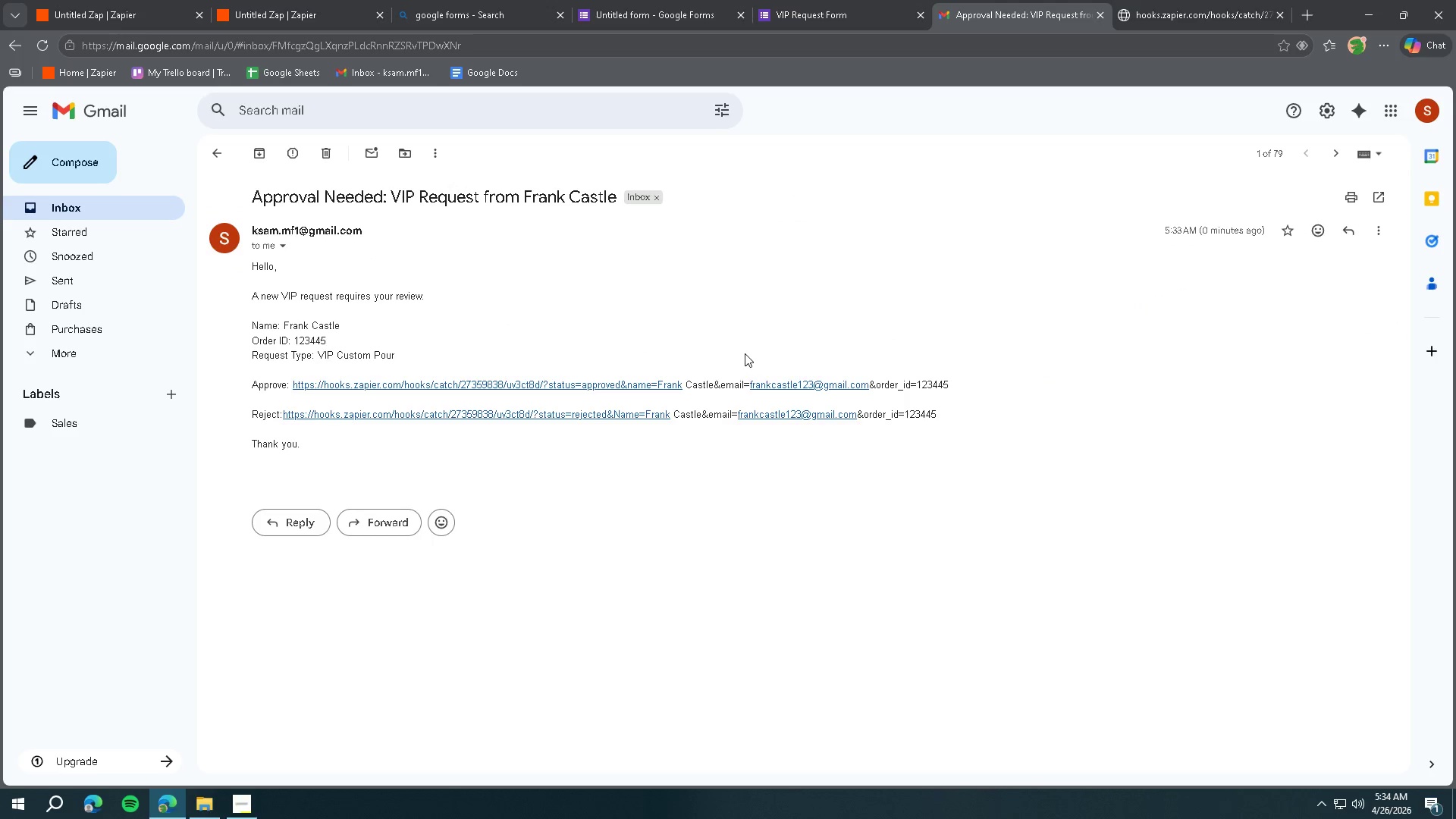 
wait(7.08)
 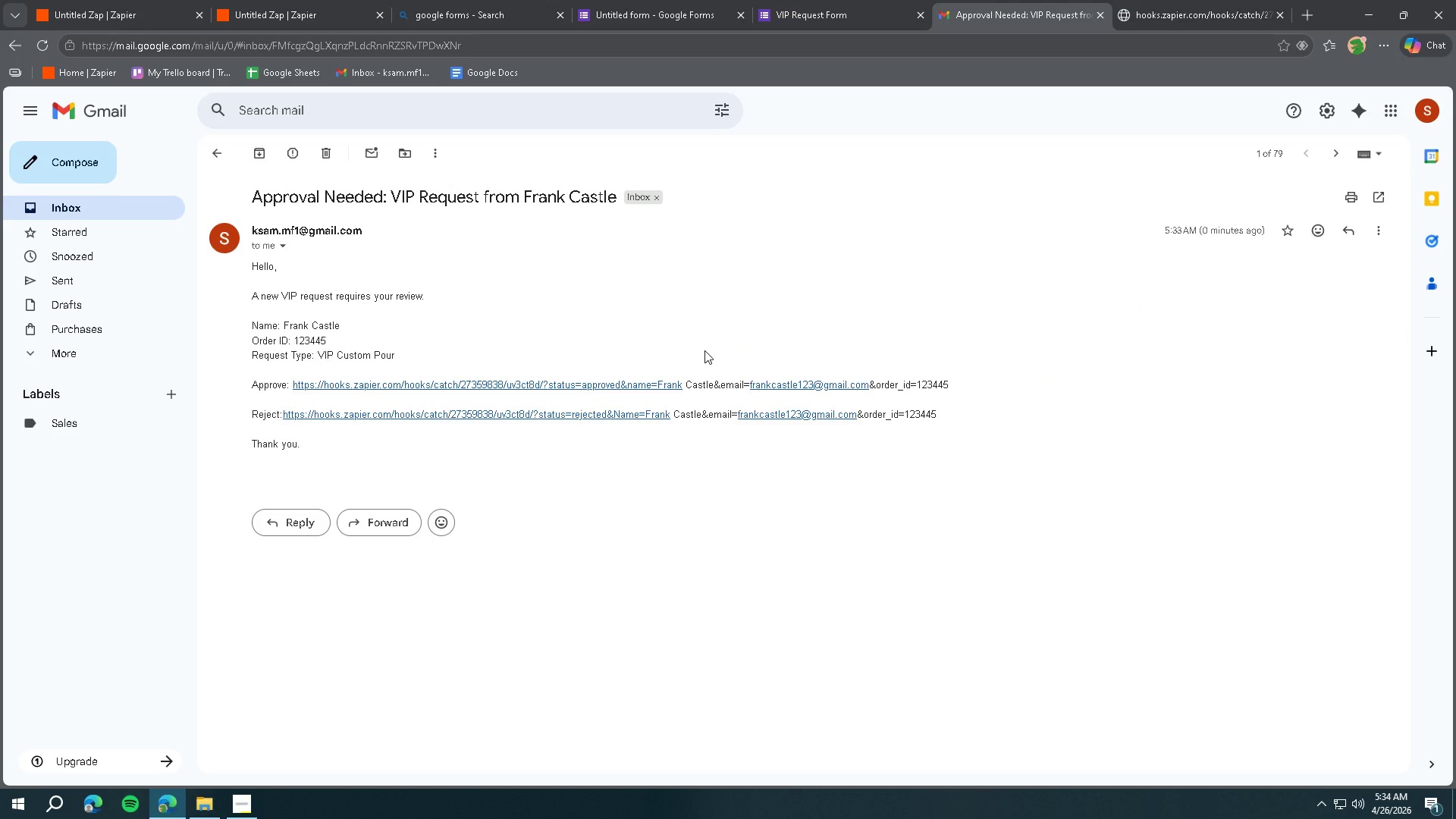 
left_click([115, 5])
 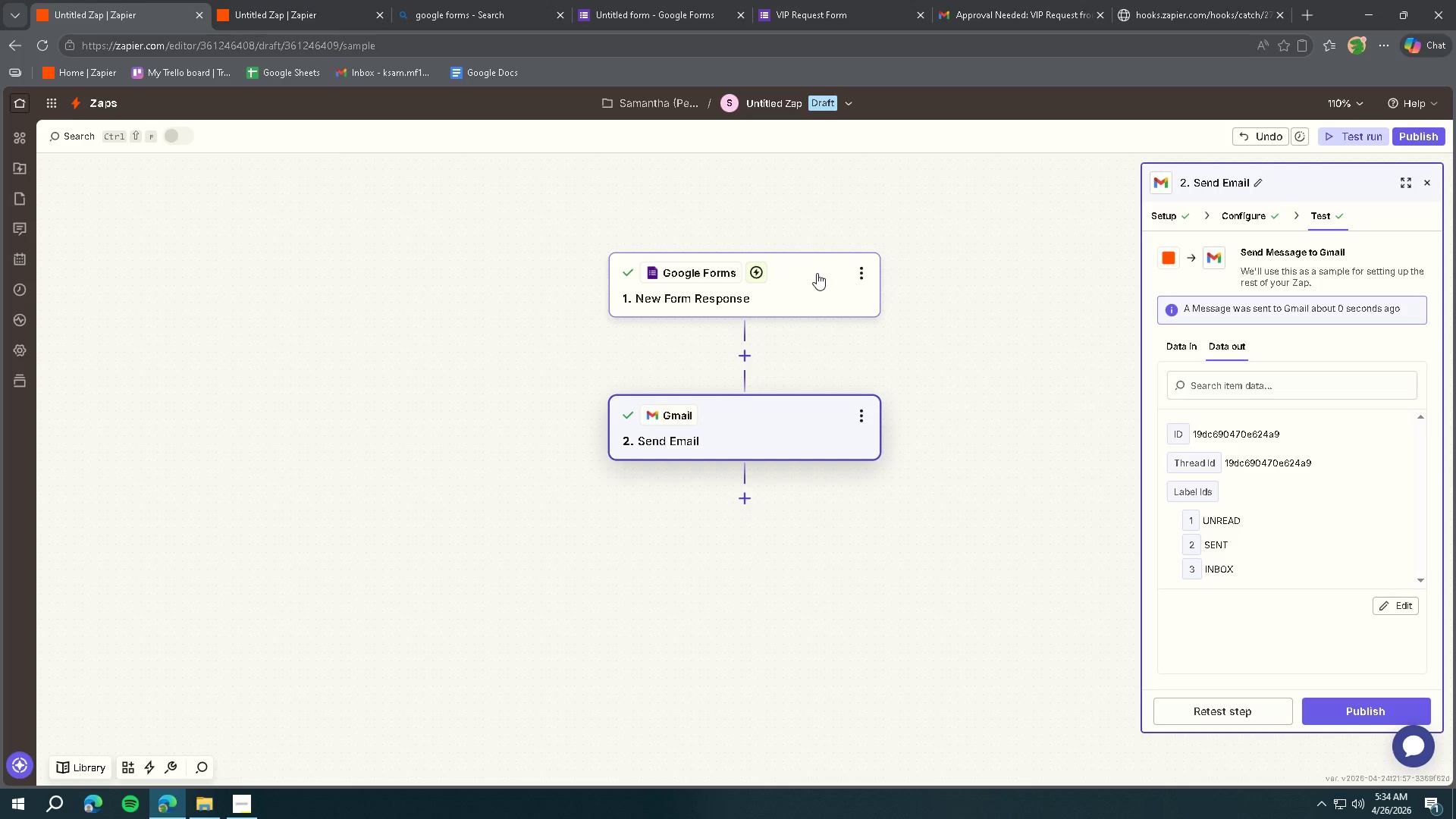 
wait(11.42)
 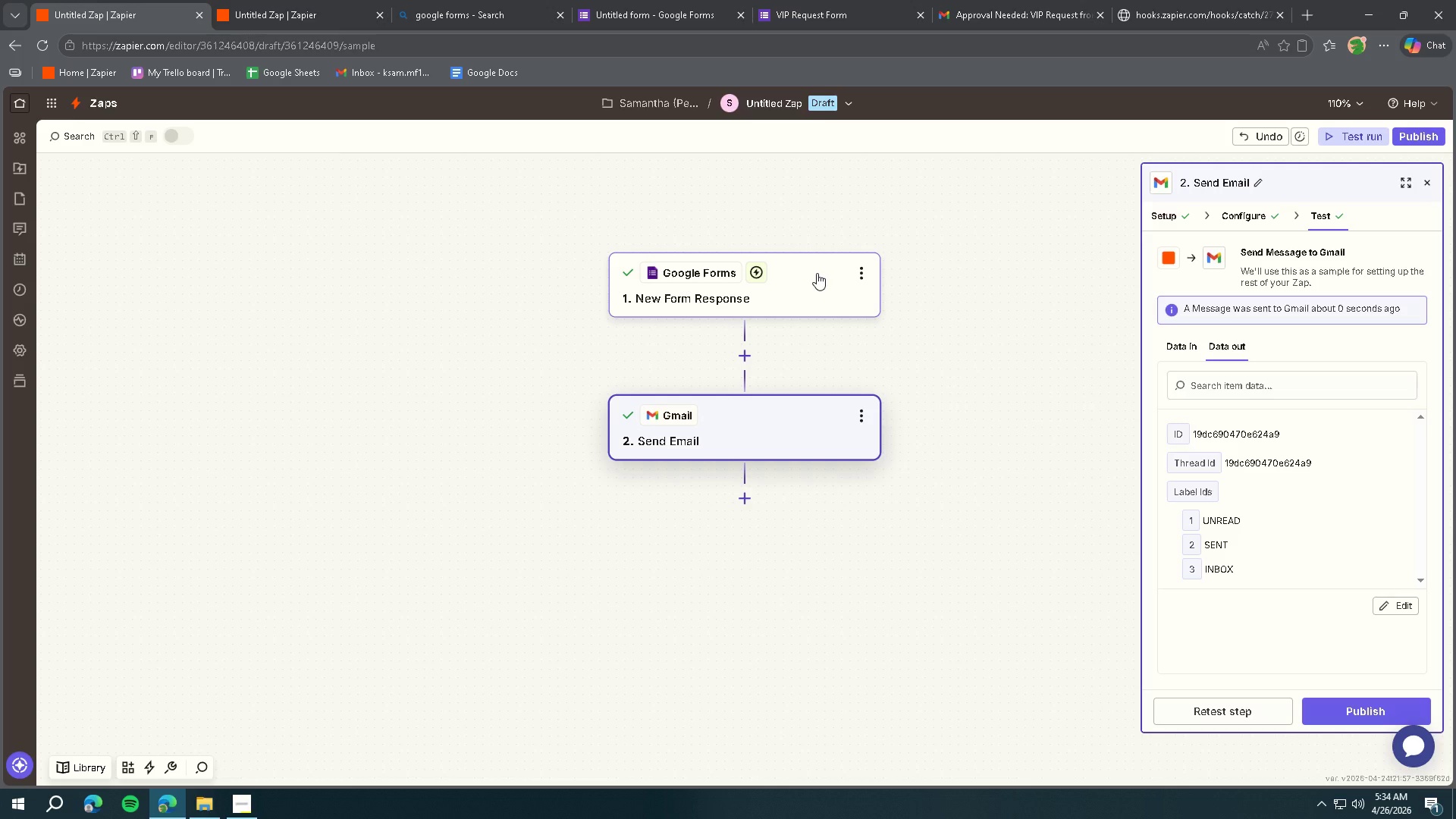 
left_click([1253, 218])
 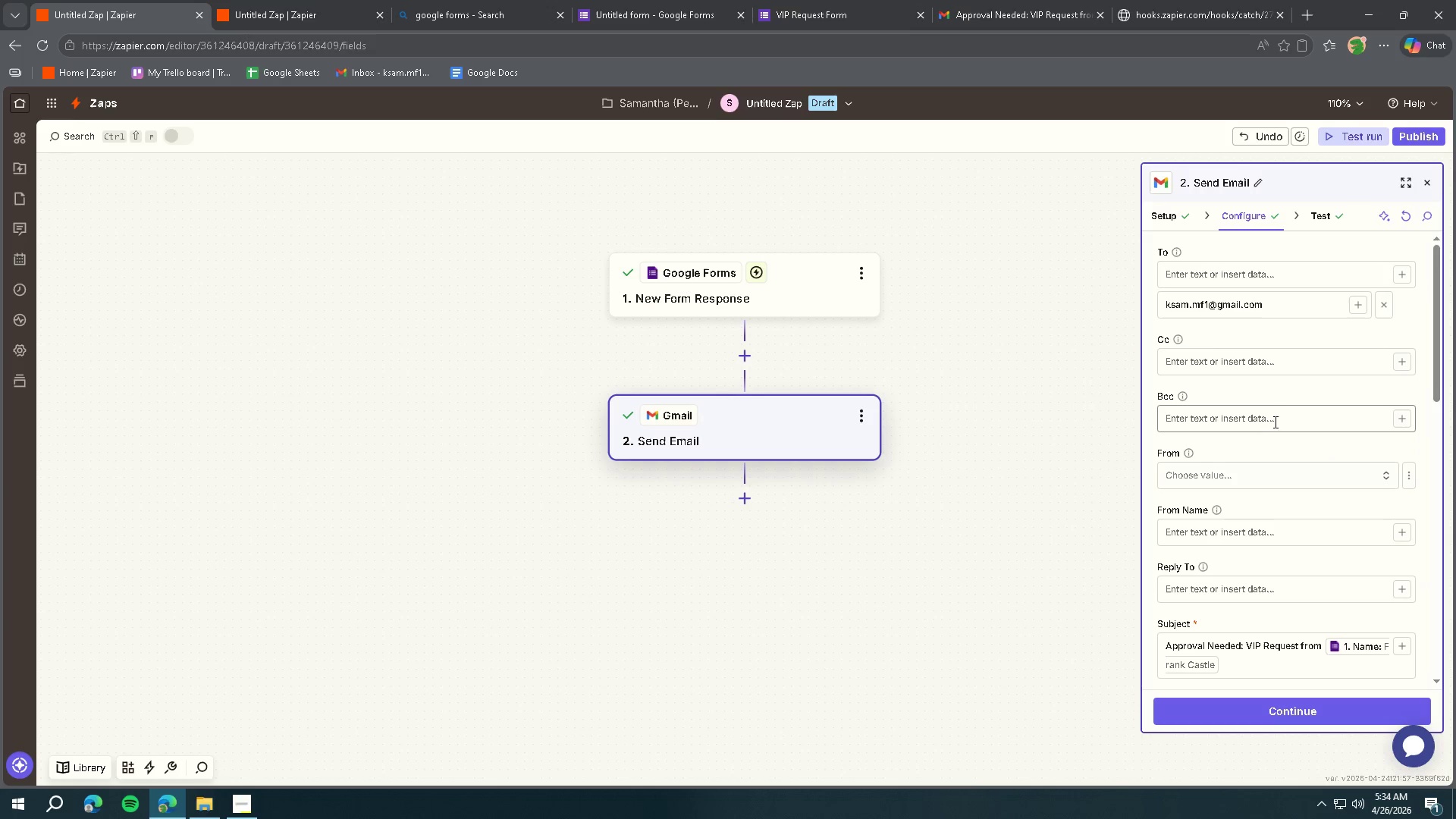 
scroll: coordinate [1260, 398], scroll_direction: down, amount: 7.0
 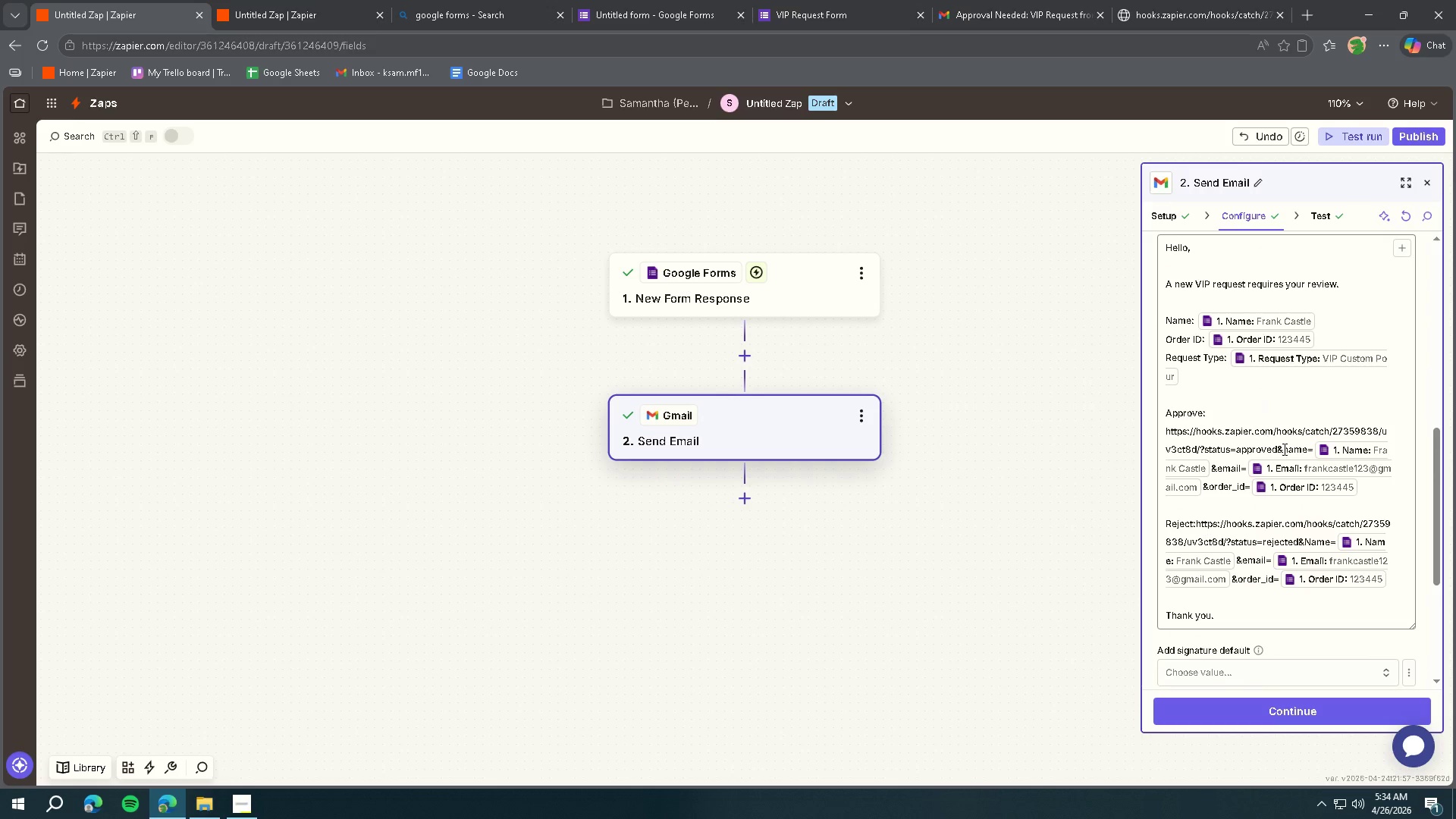 
wait(5.42)
 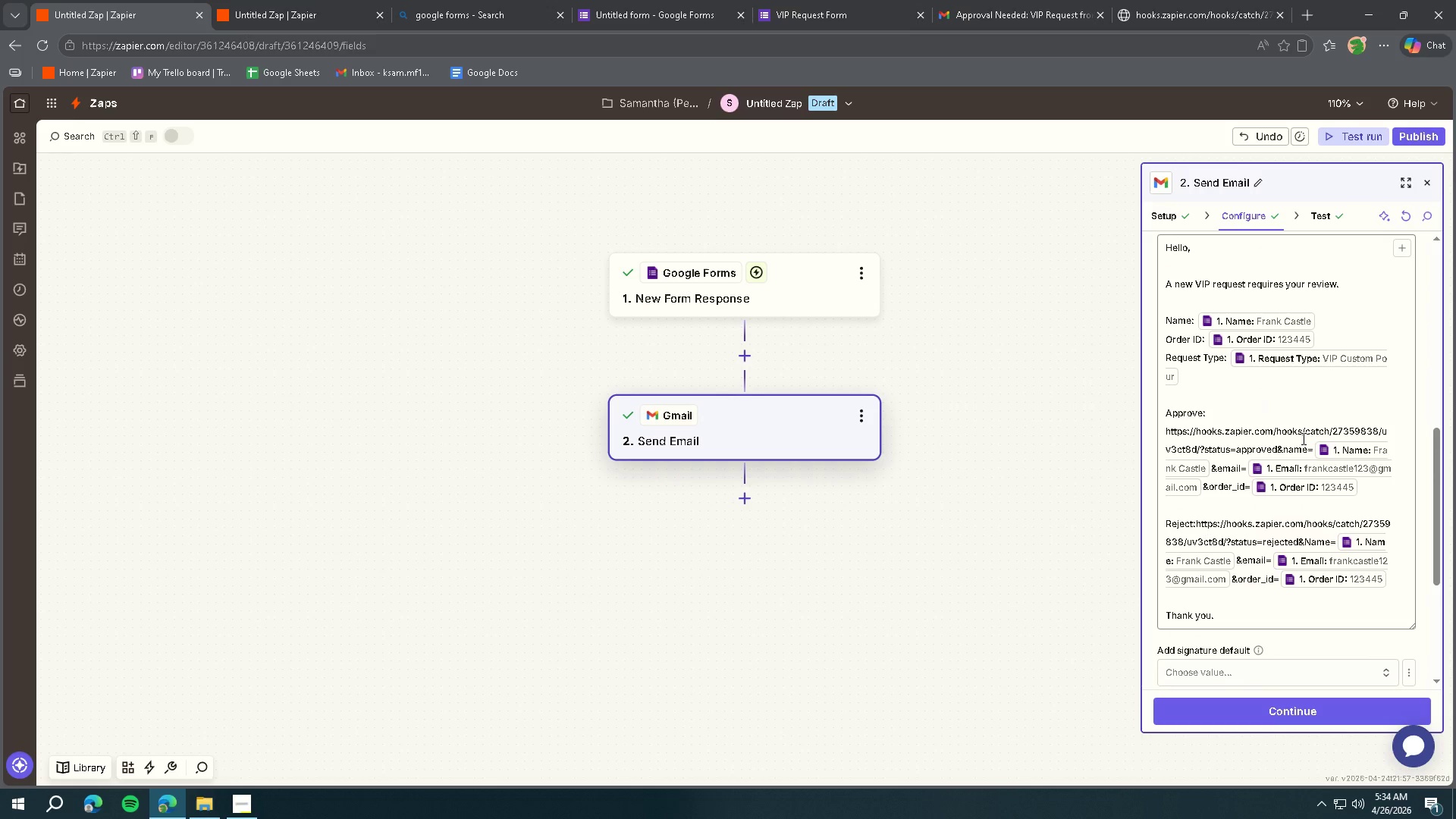 
left_click([1310, 539])
 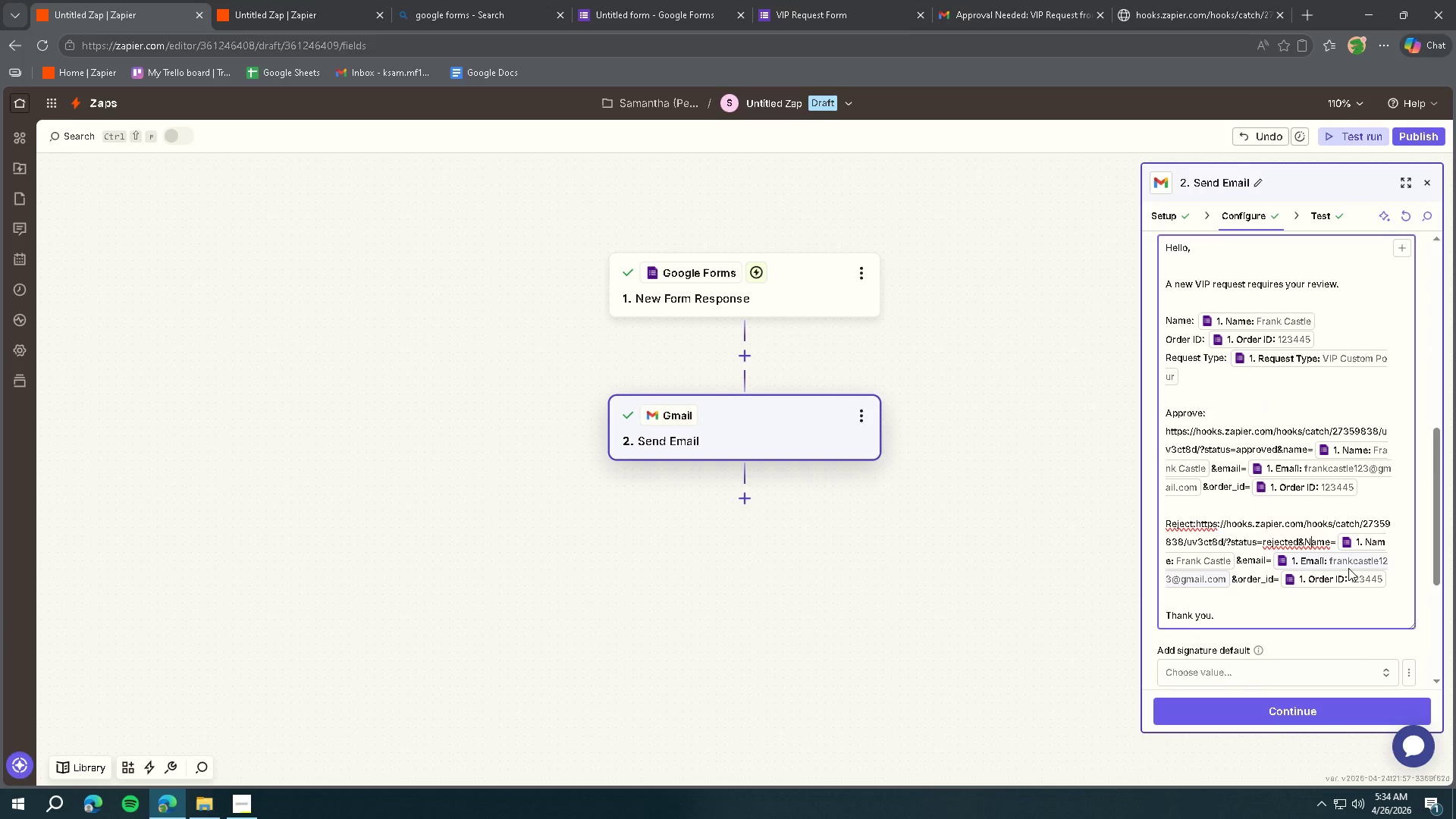 
key(Backspace)
 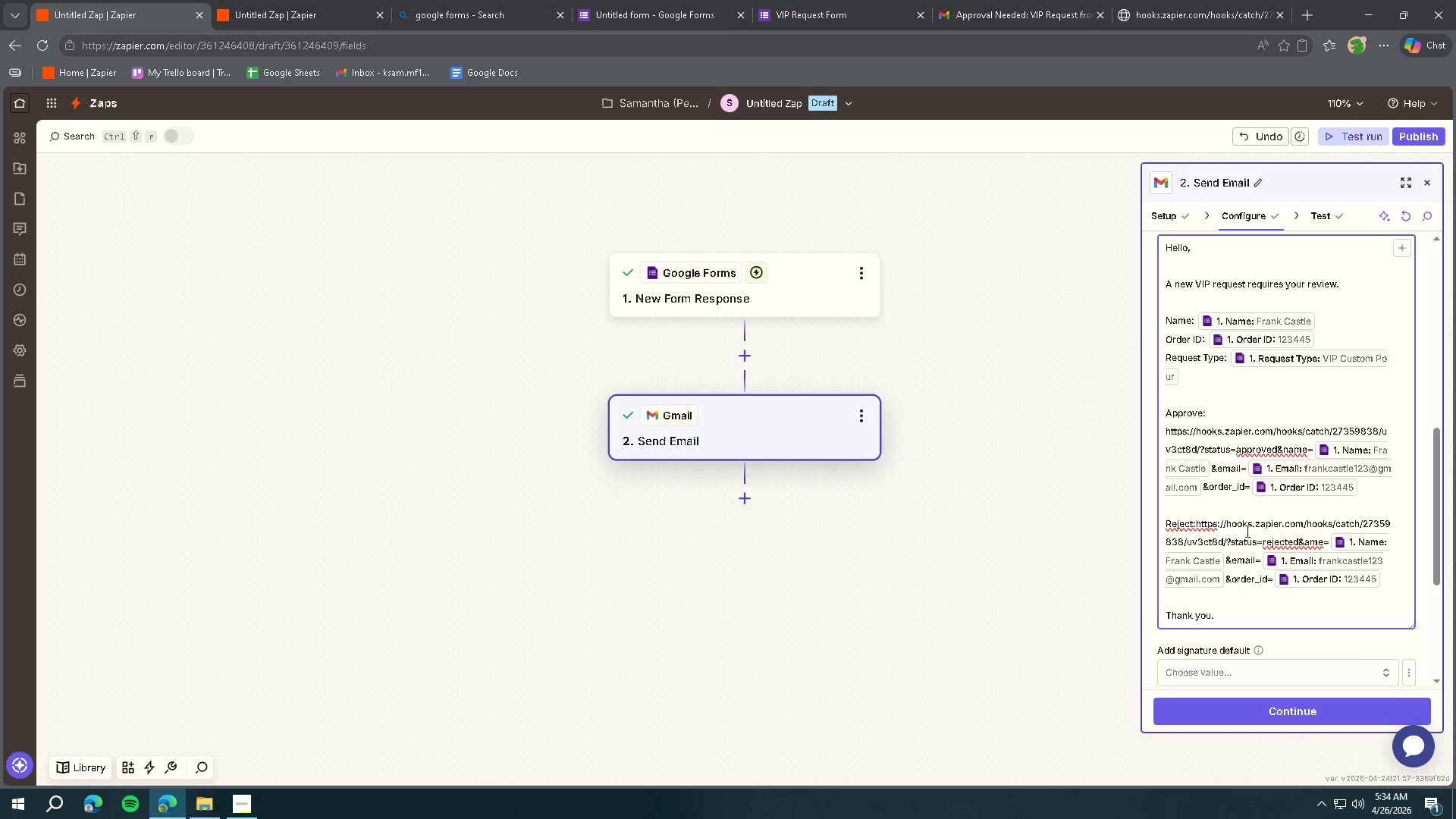 
key(N)
 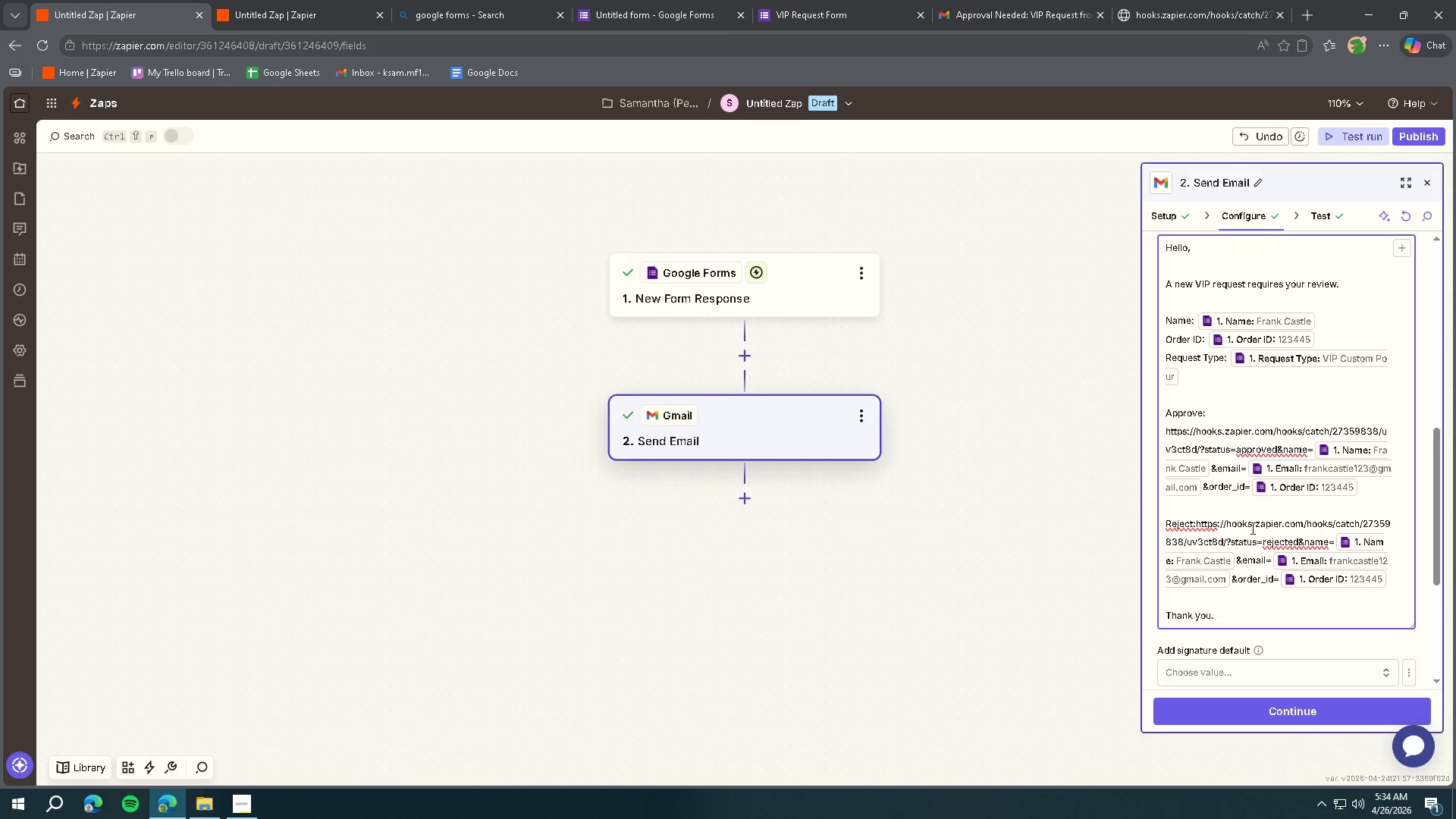 
wait(5.44)
 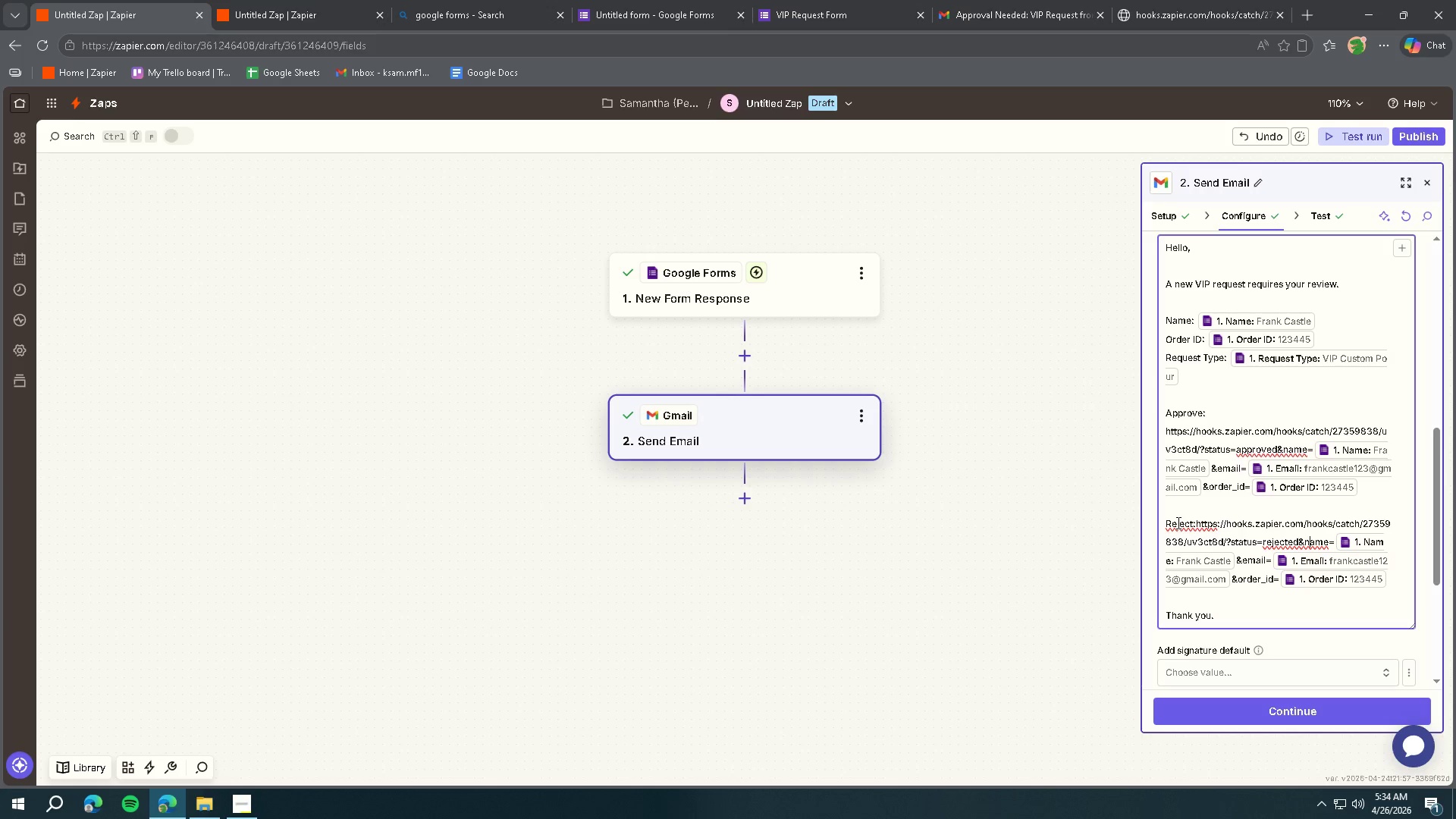 
hold_key(key=ArrowLeft, duration=1.5)
 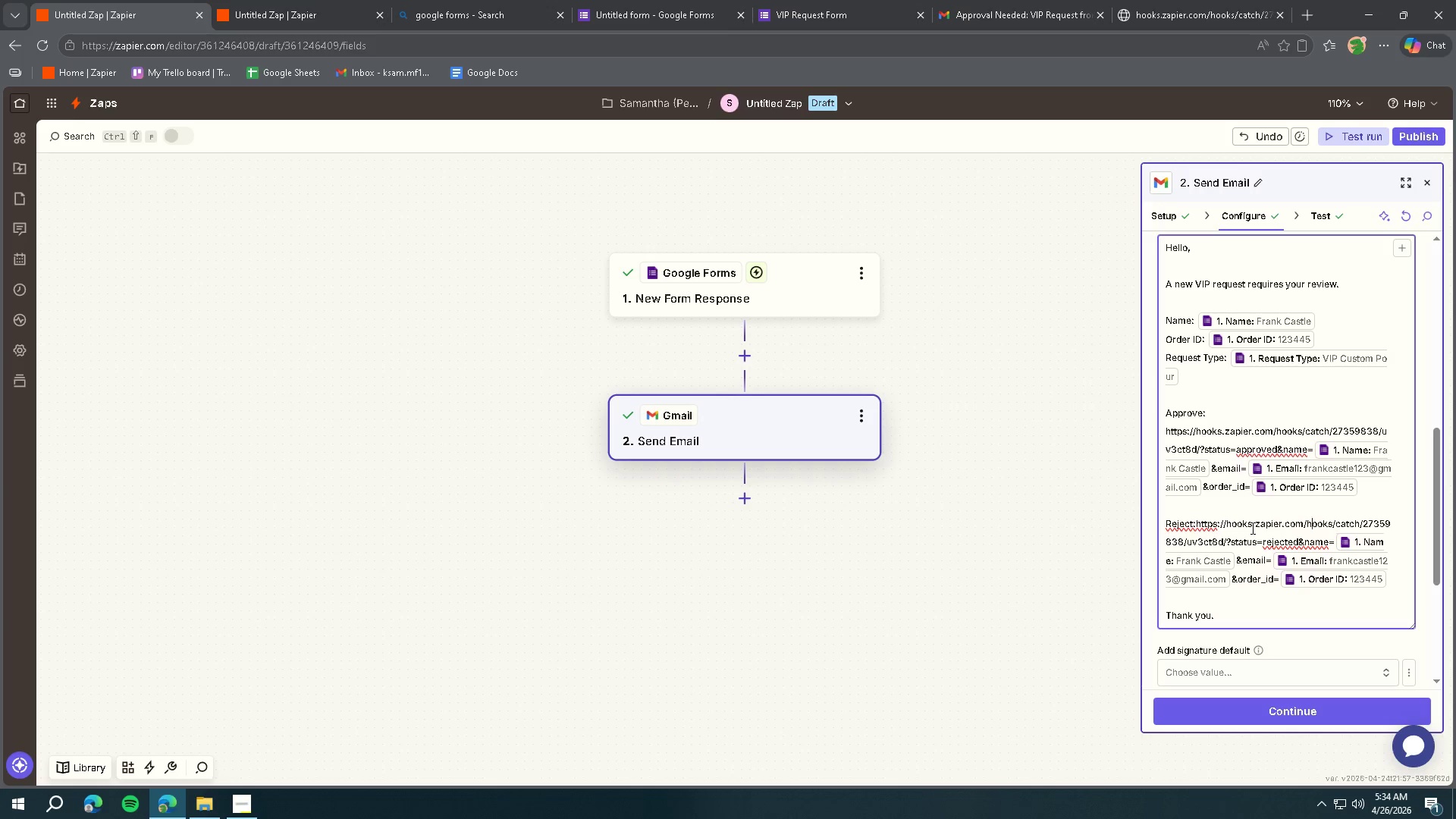 
hold_key(key=ArrowLeft, duration=0.98)
 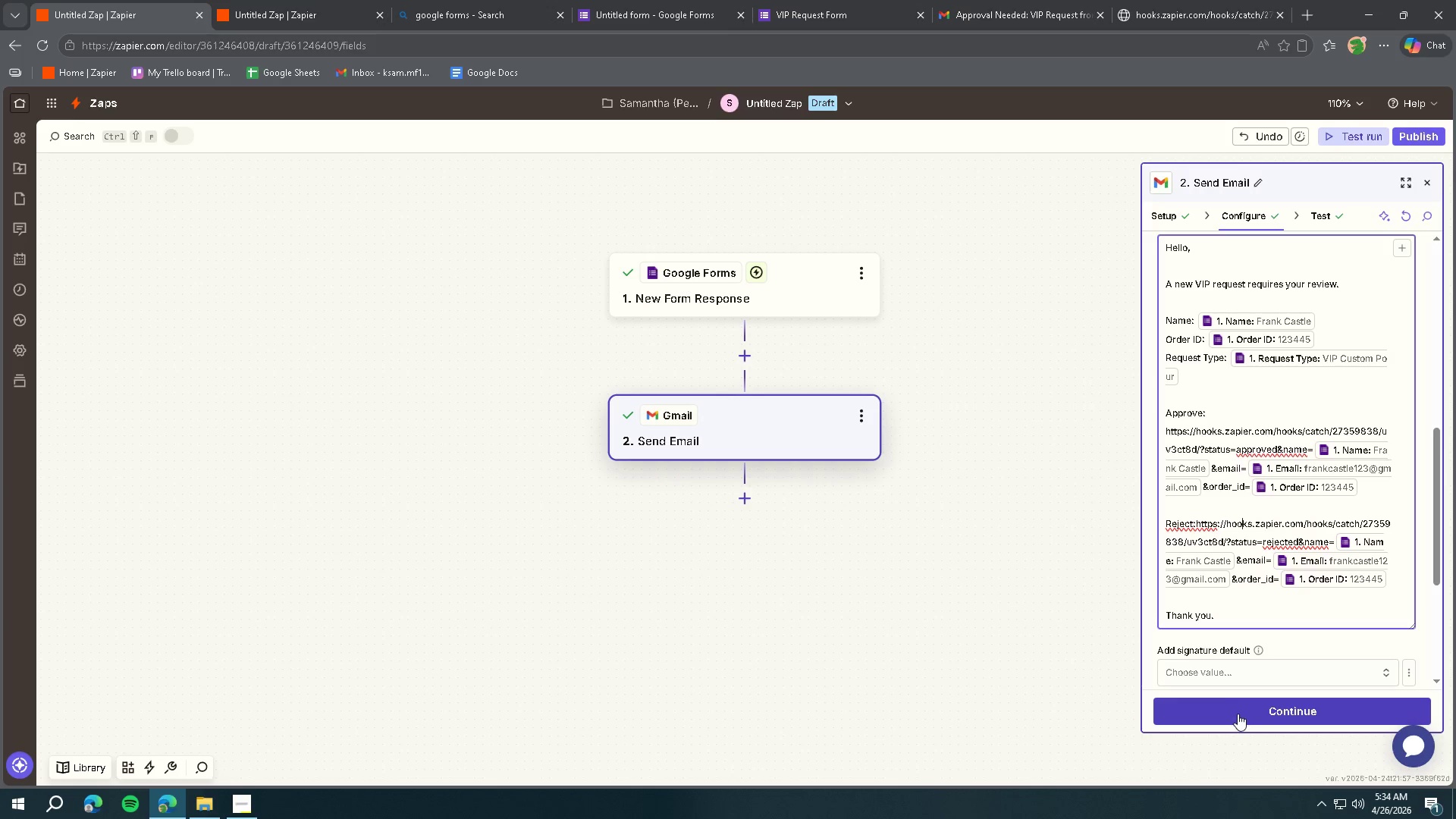 
left_click([1235, 705])
 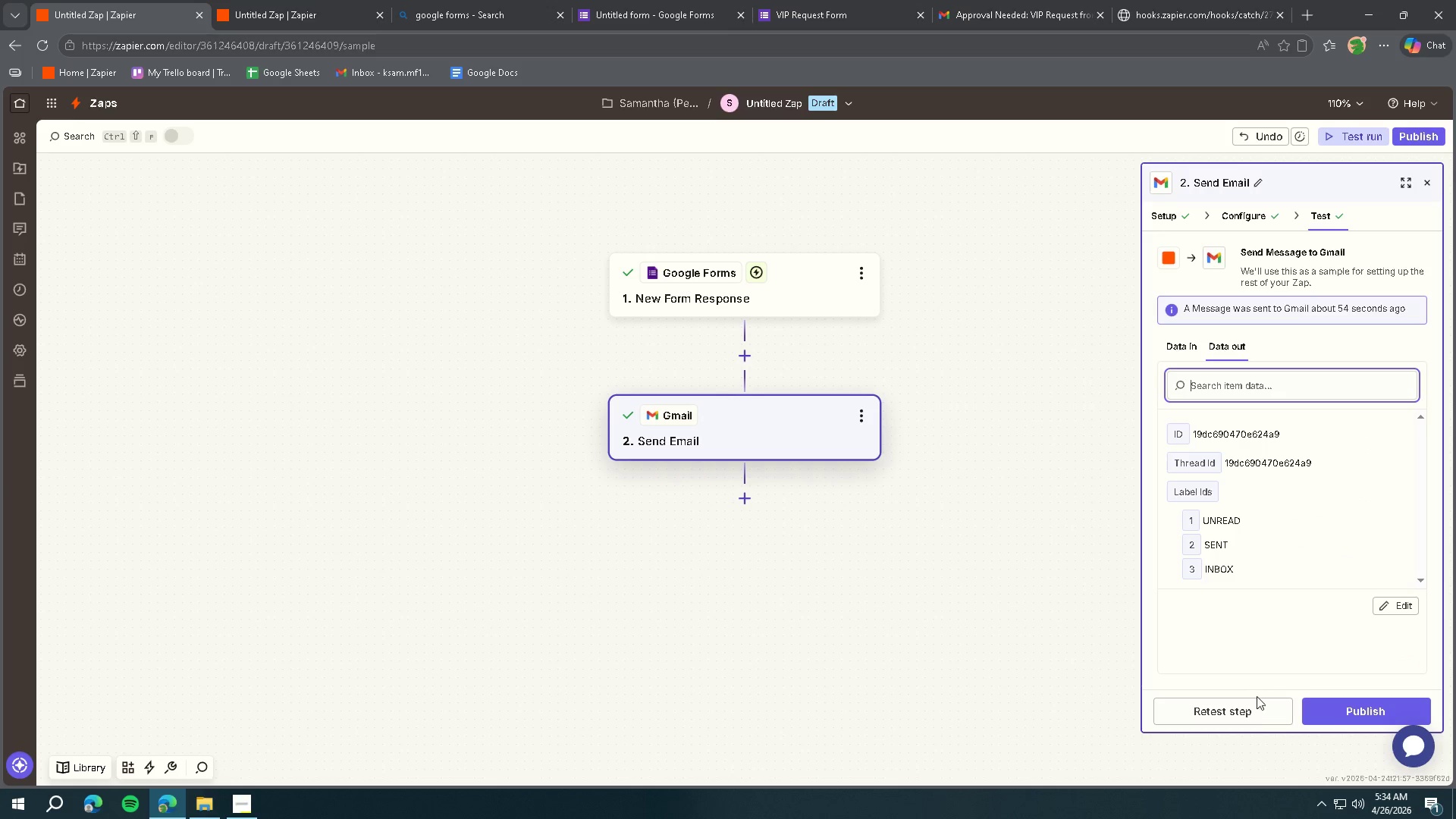 
left_click([1247, 707])
 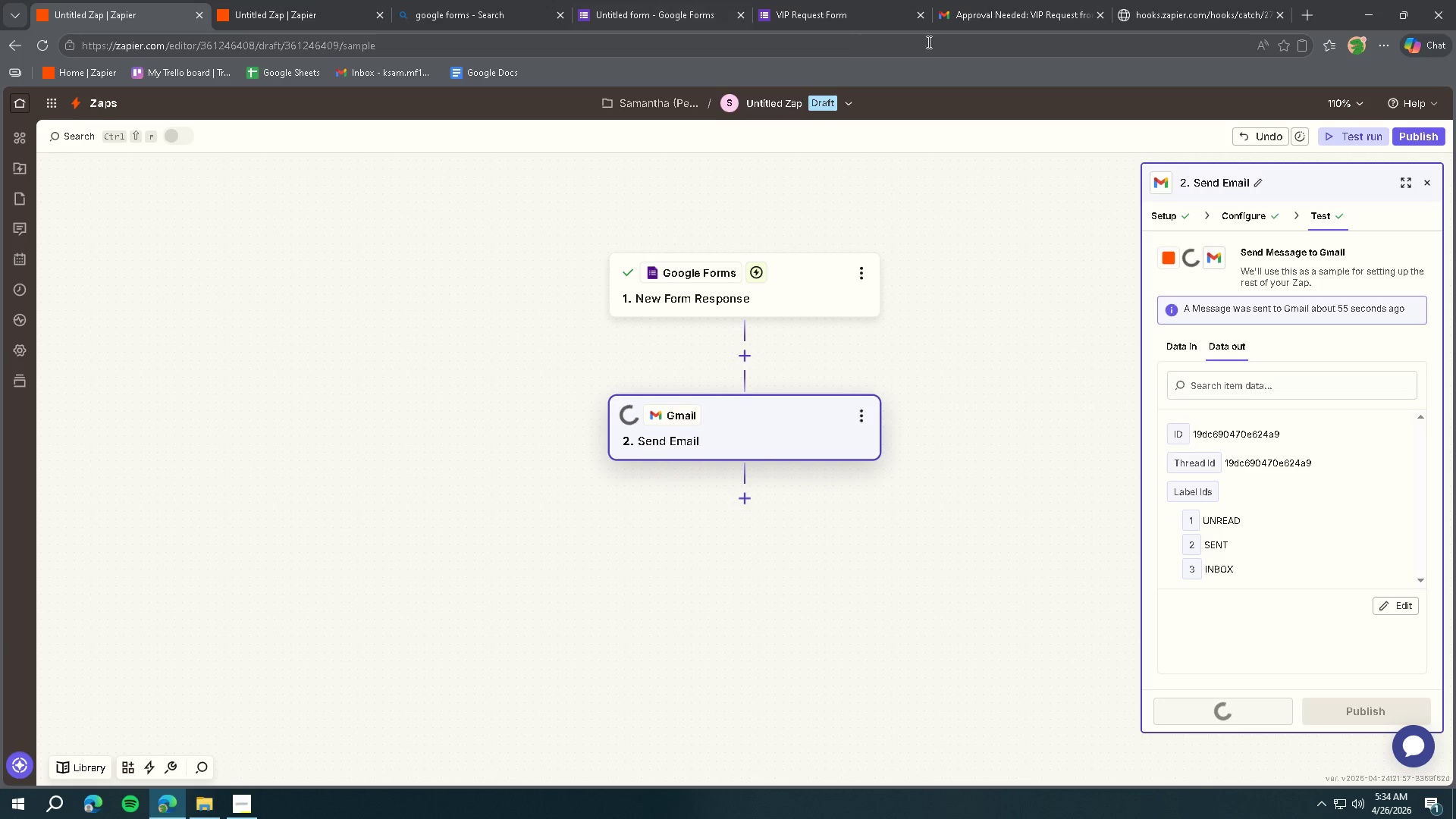 
double_click([1016, 18])
 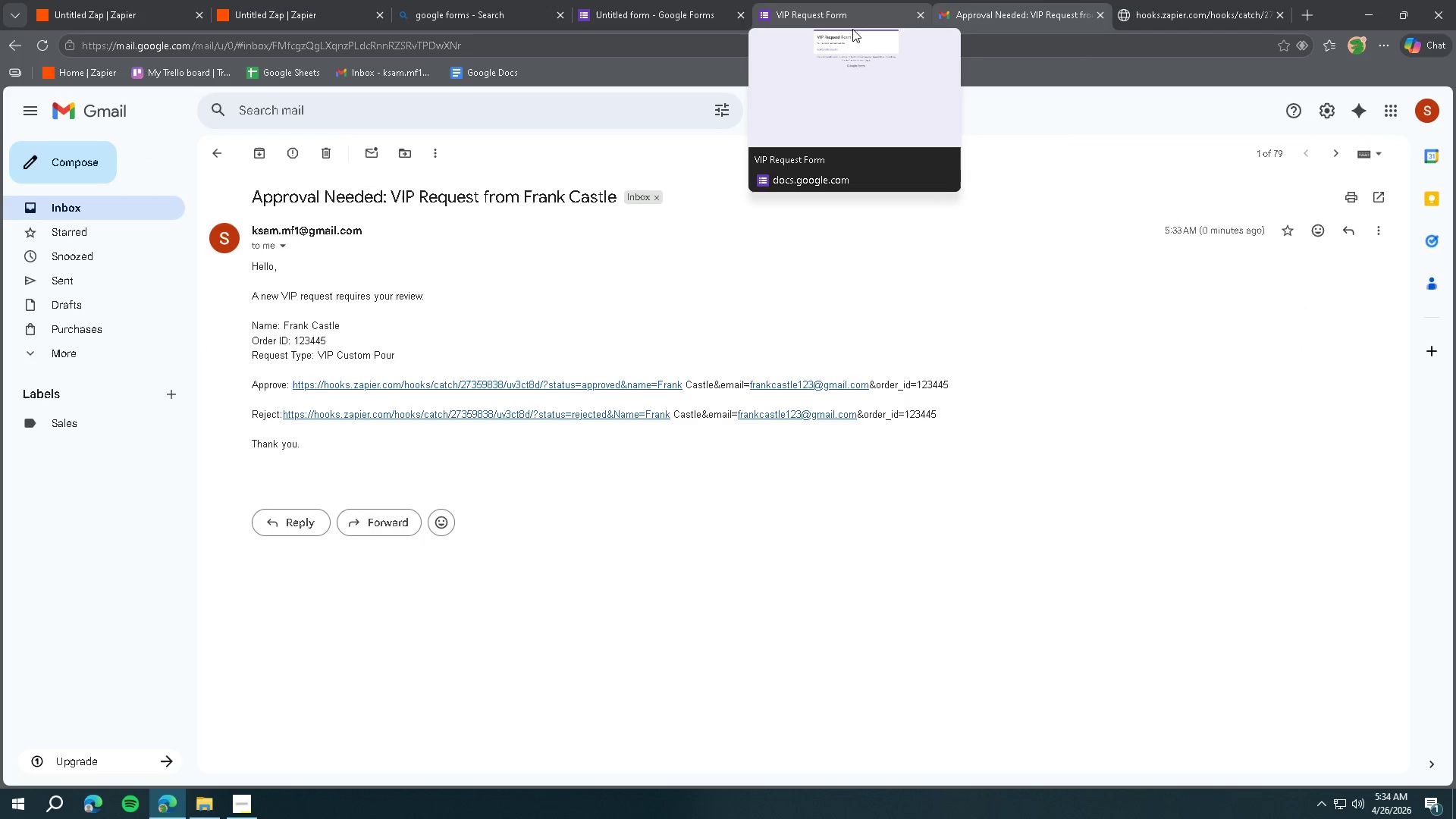 
left_click([151, 26])
 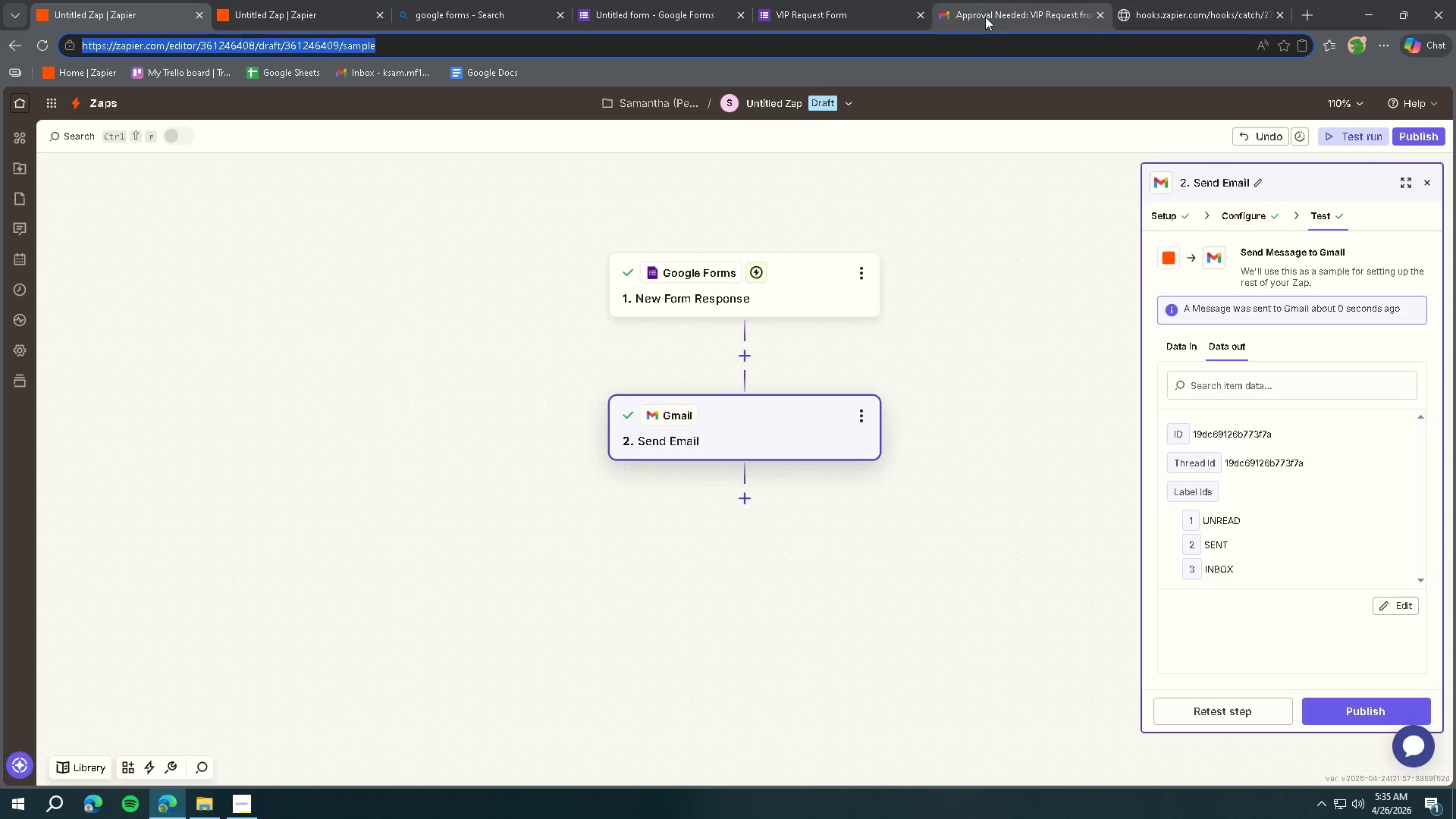 
left_click([118, 116])
 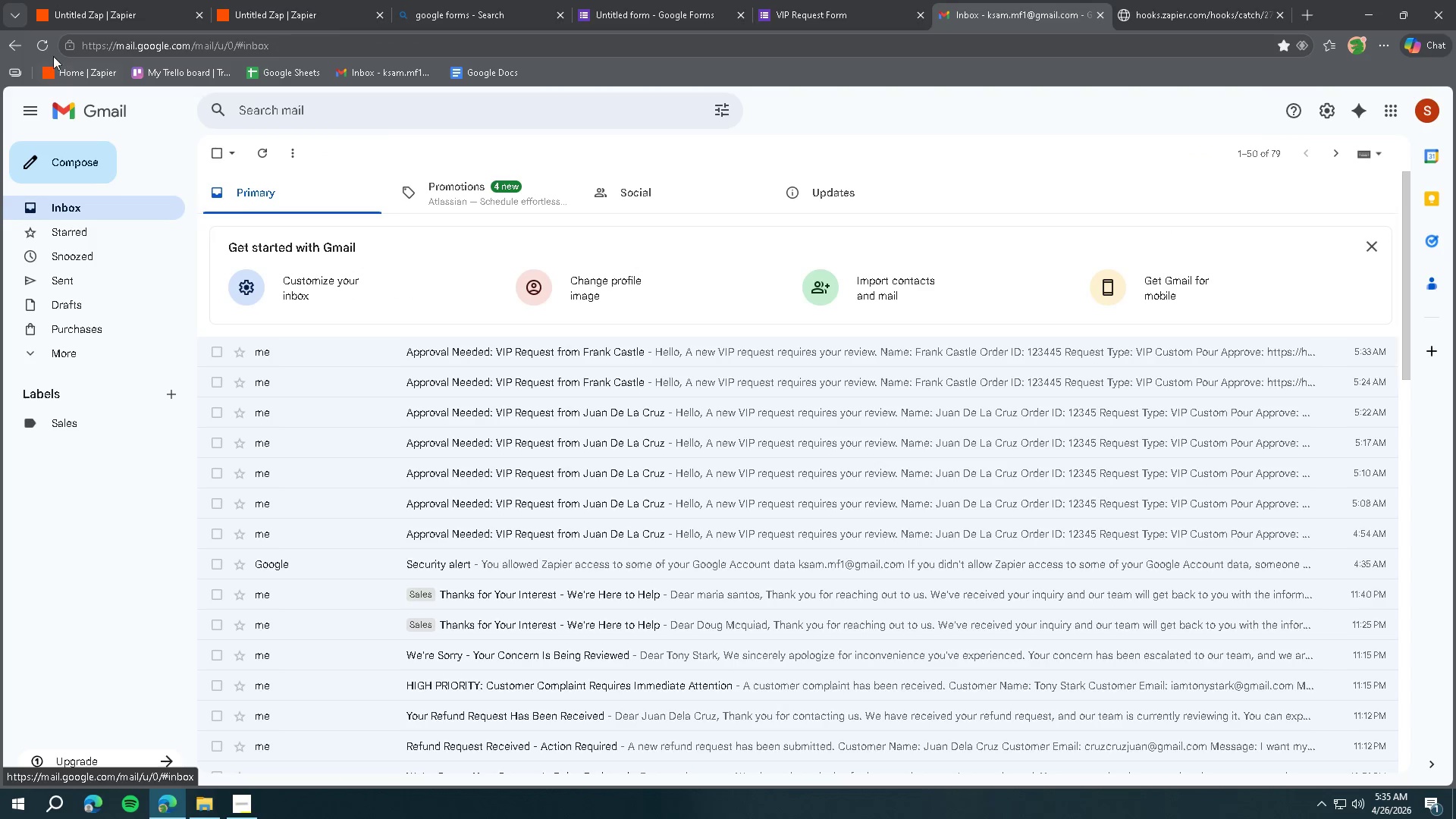 
left_click([45, 44])
 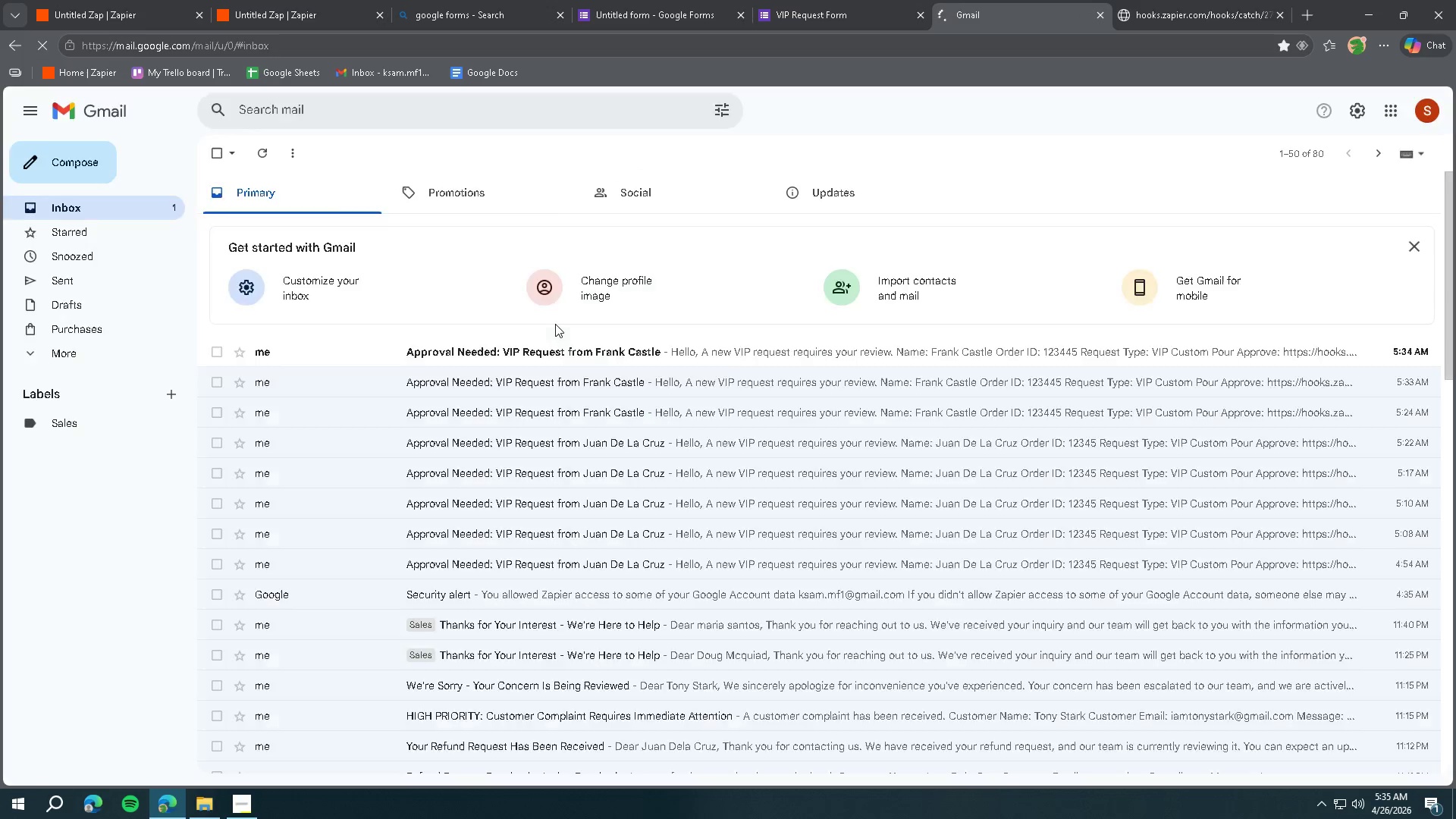 
left_click([565, 353])
 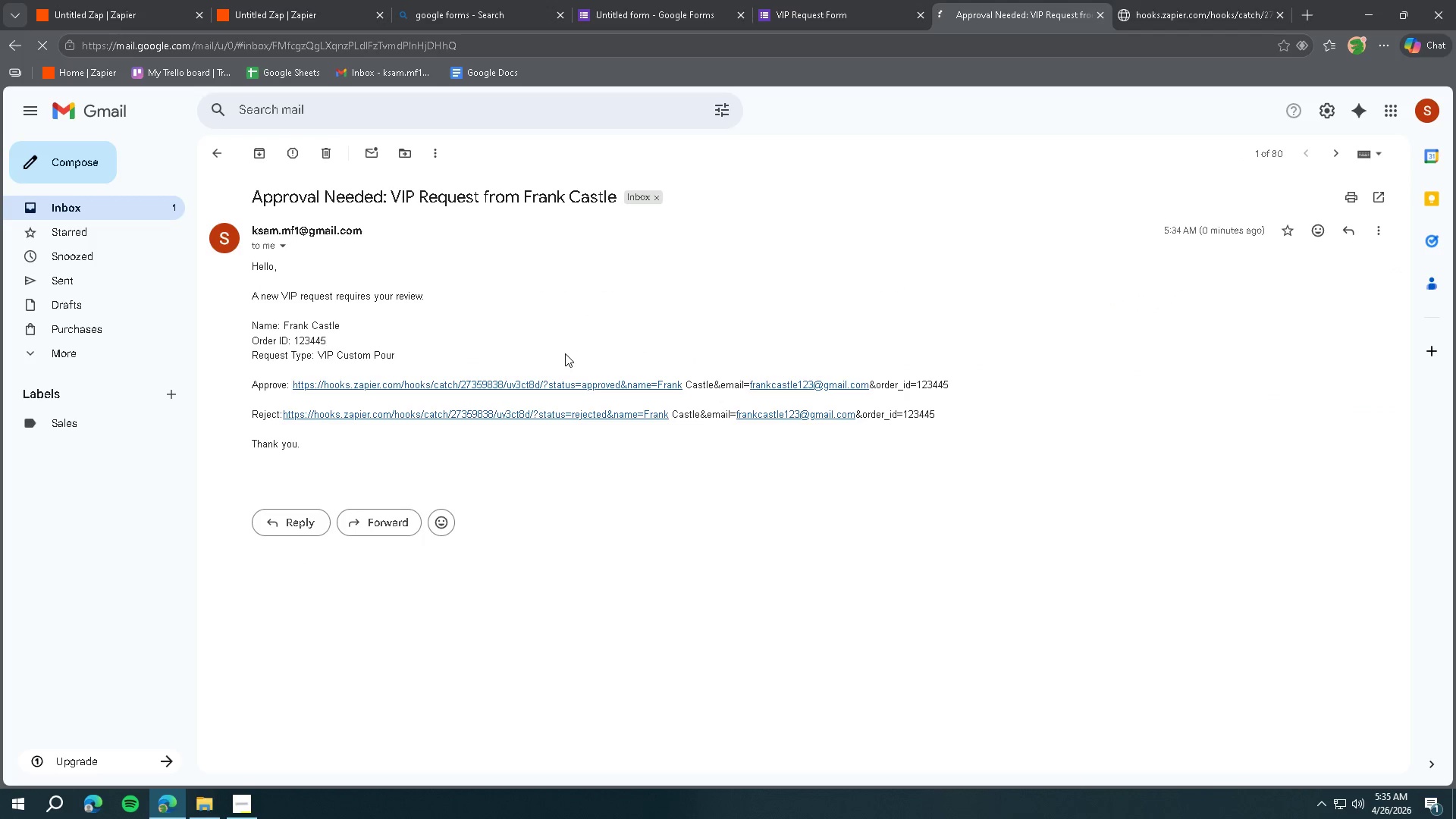 
left_click([102, 117])
 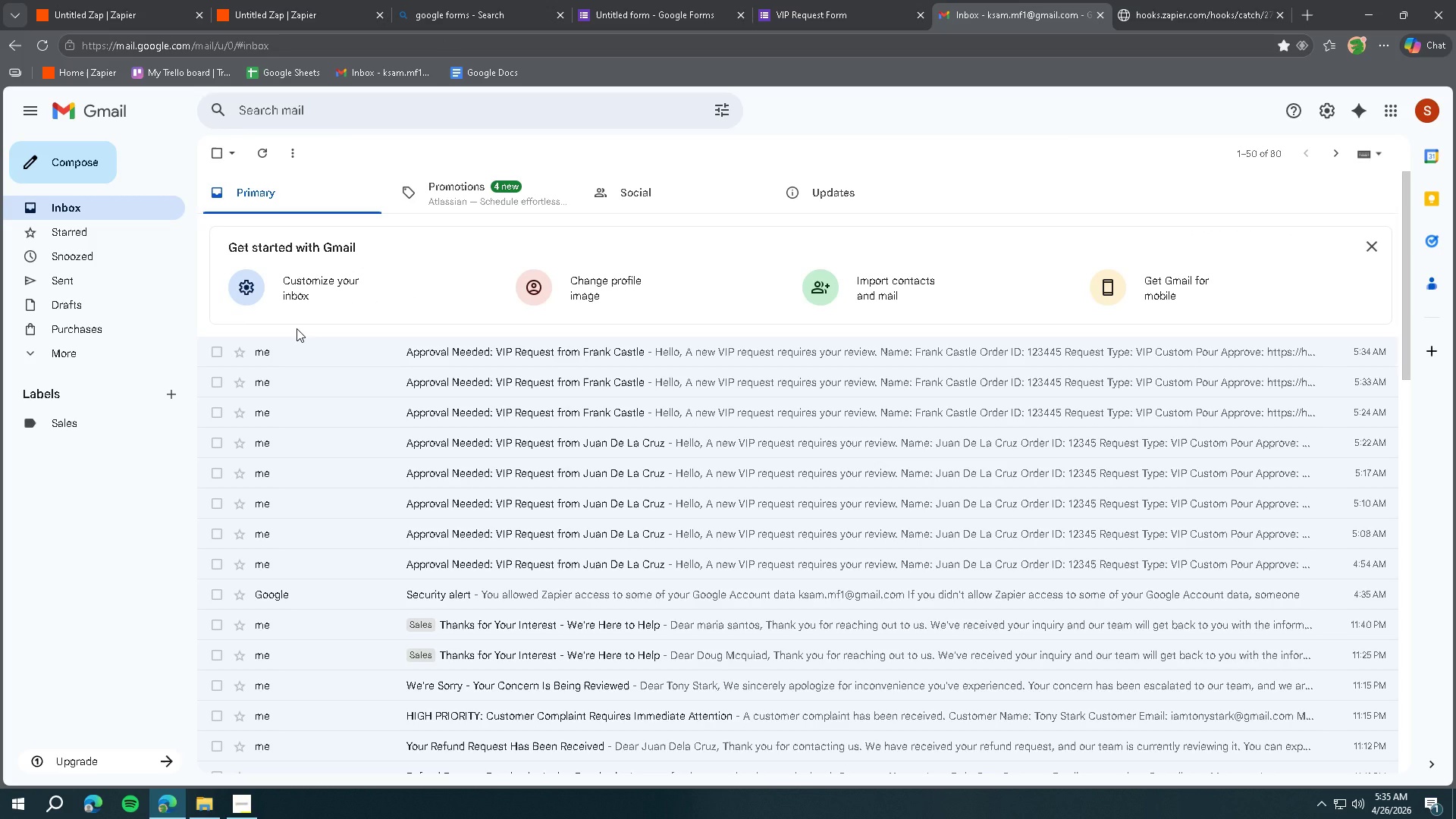 
wait(17.52)
 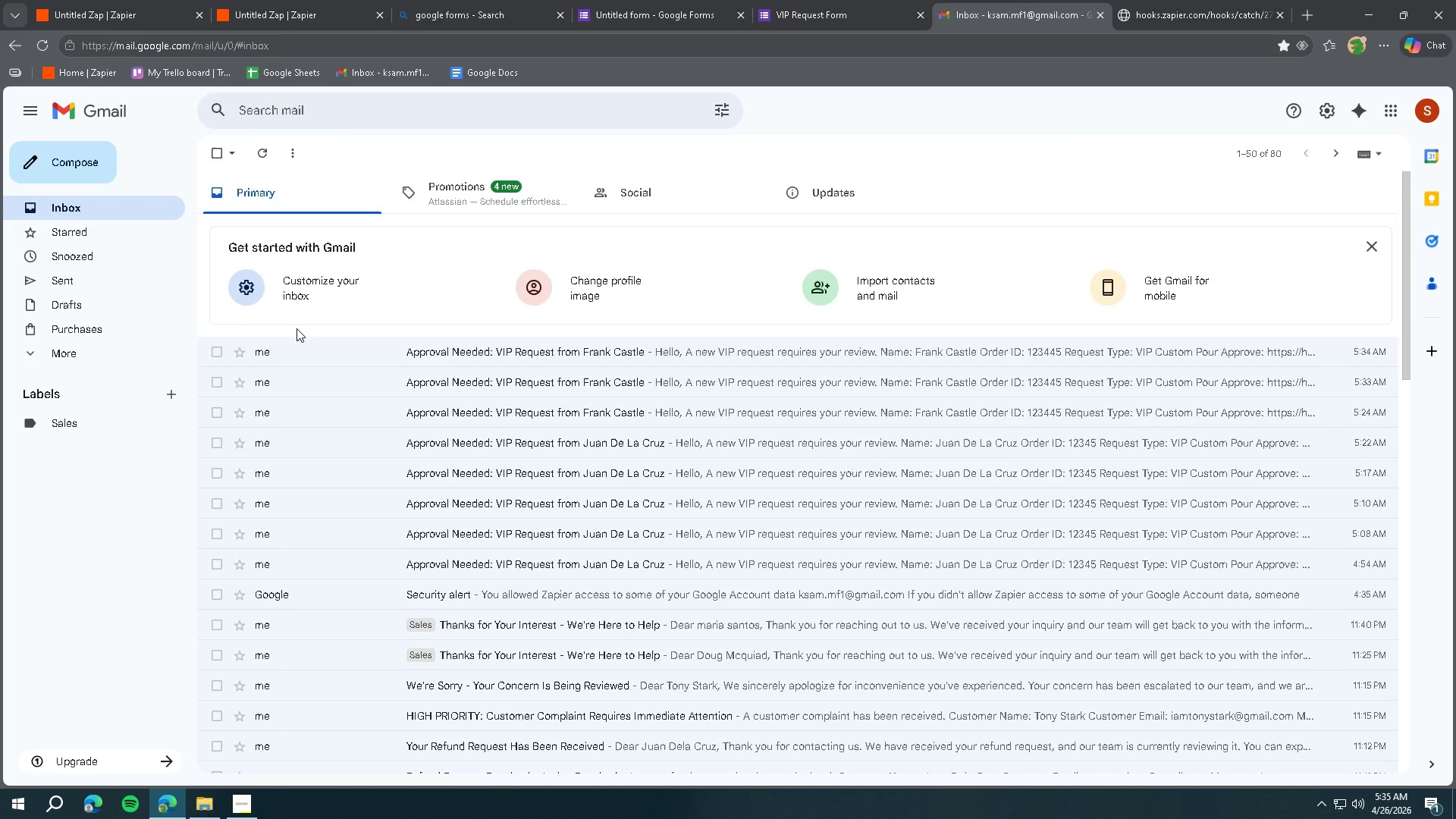 
left_click([591, 369])
 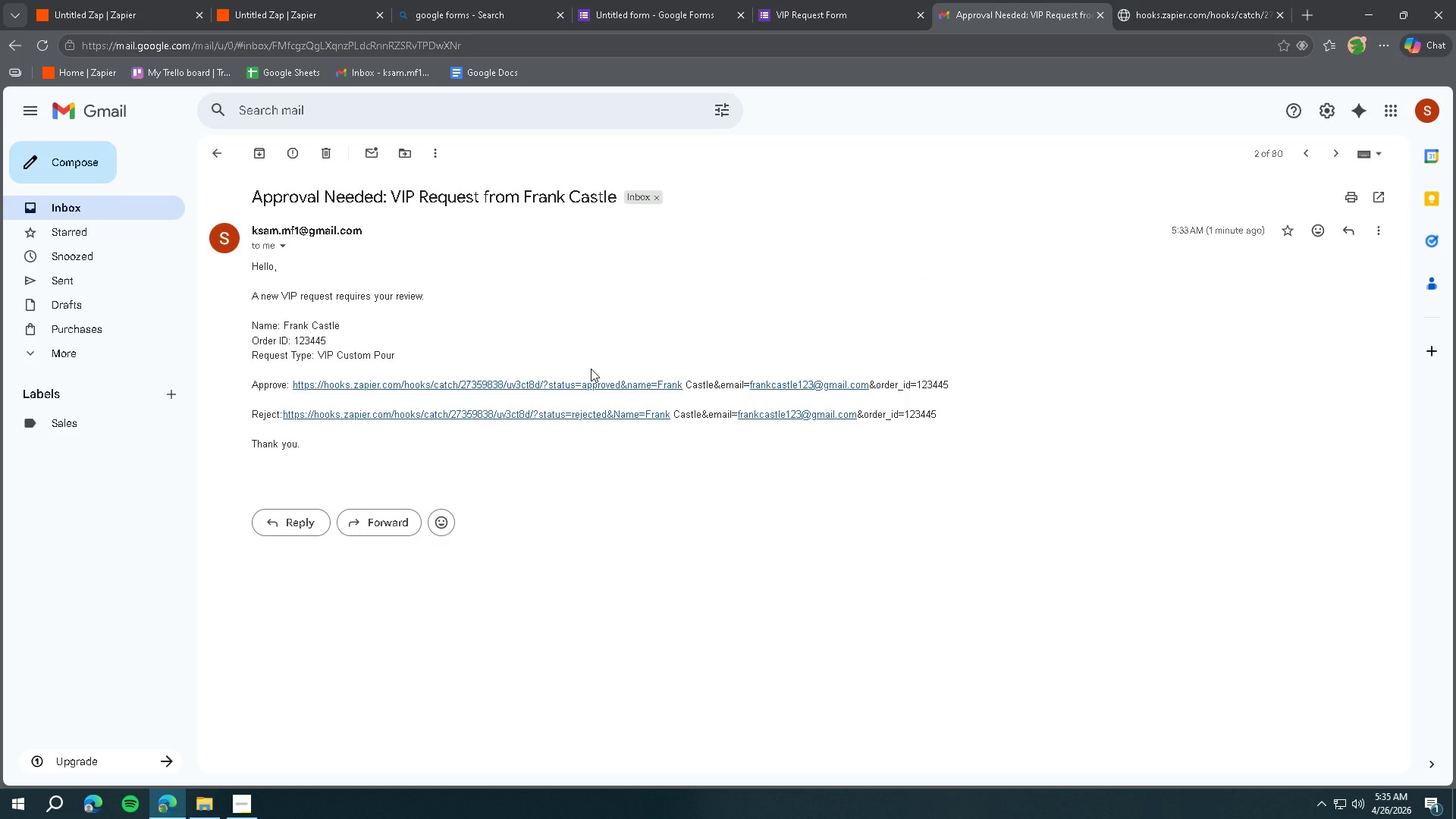 
wait(16.11)
 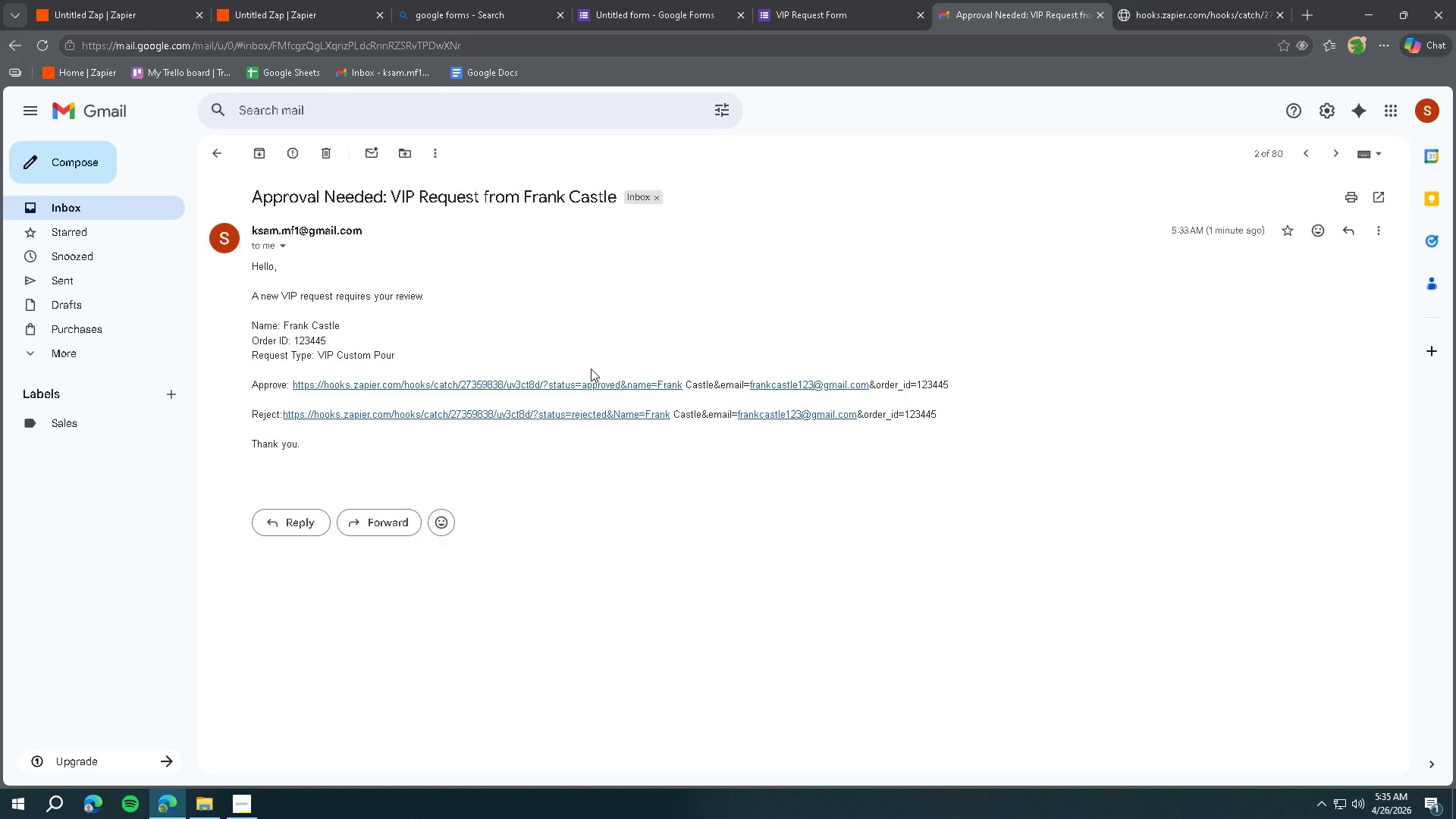 
left_click_drag(start_coordinate=[999, 382], to_coordinate=[295, 379])
 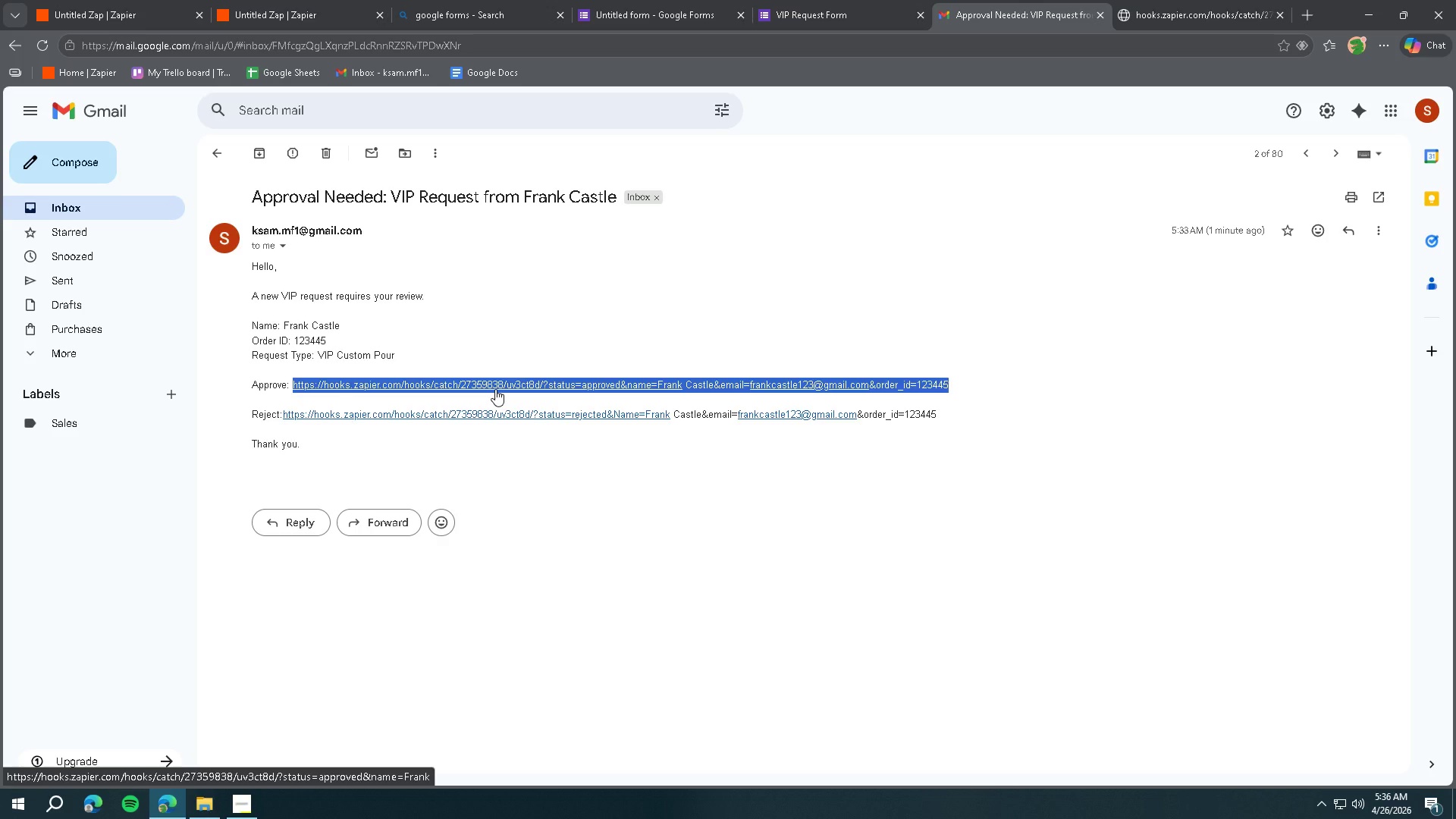 
wait(40.28)
 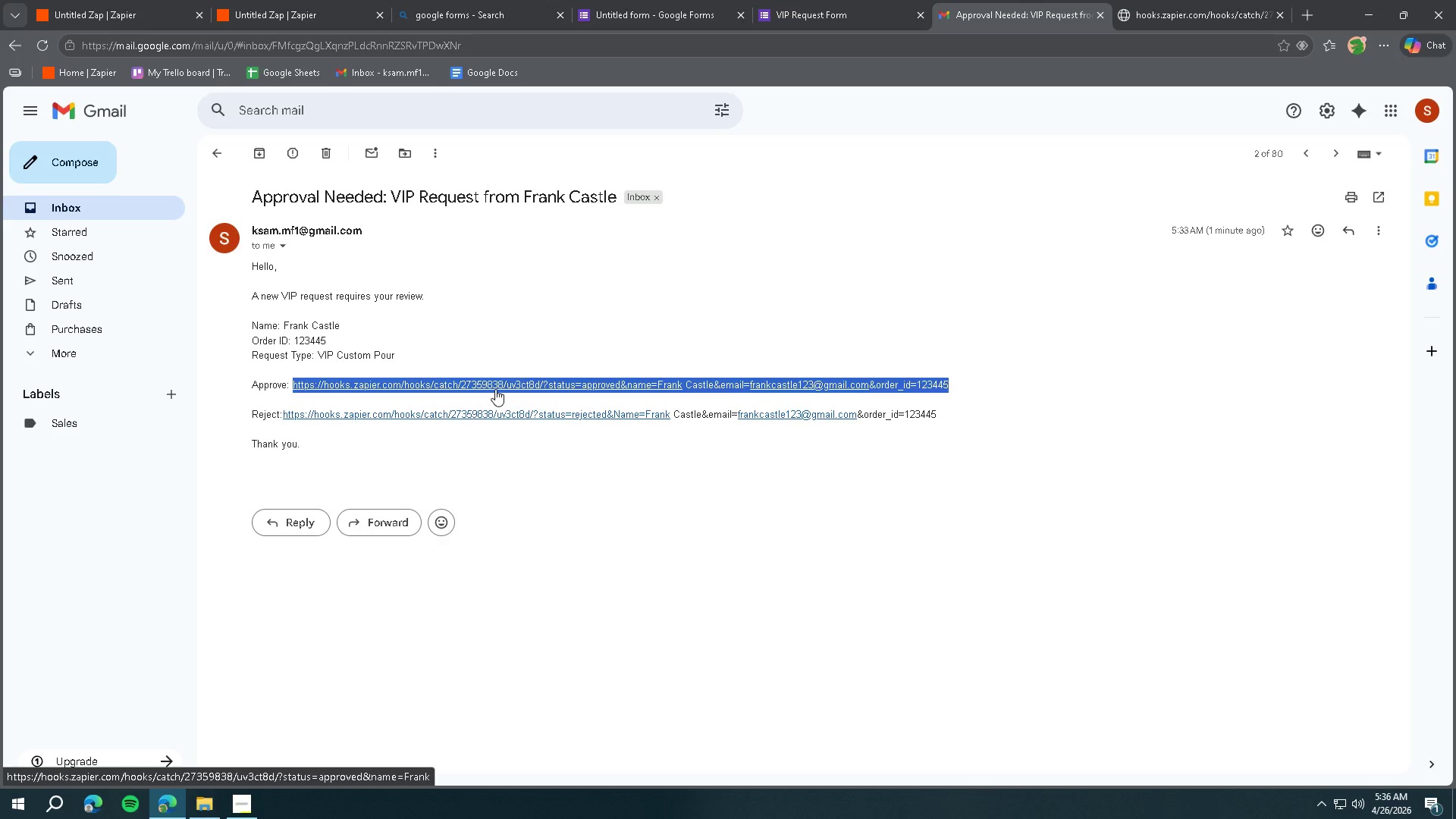 
left_click([567, 303])
 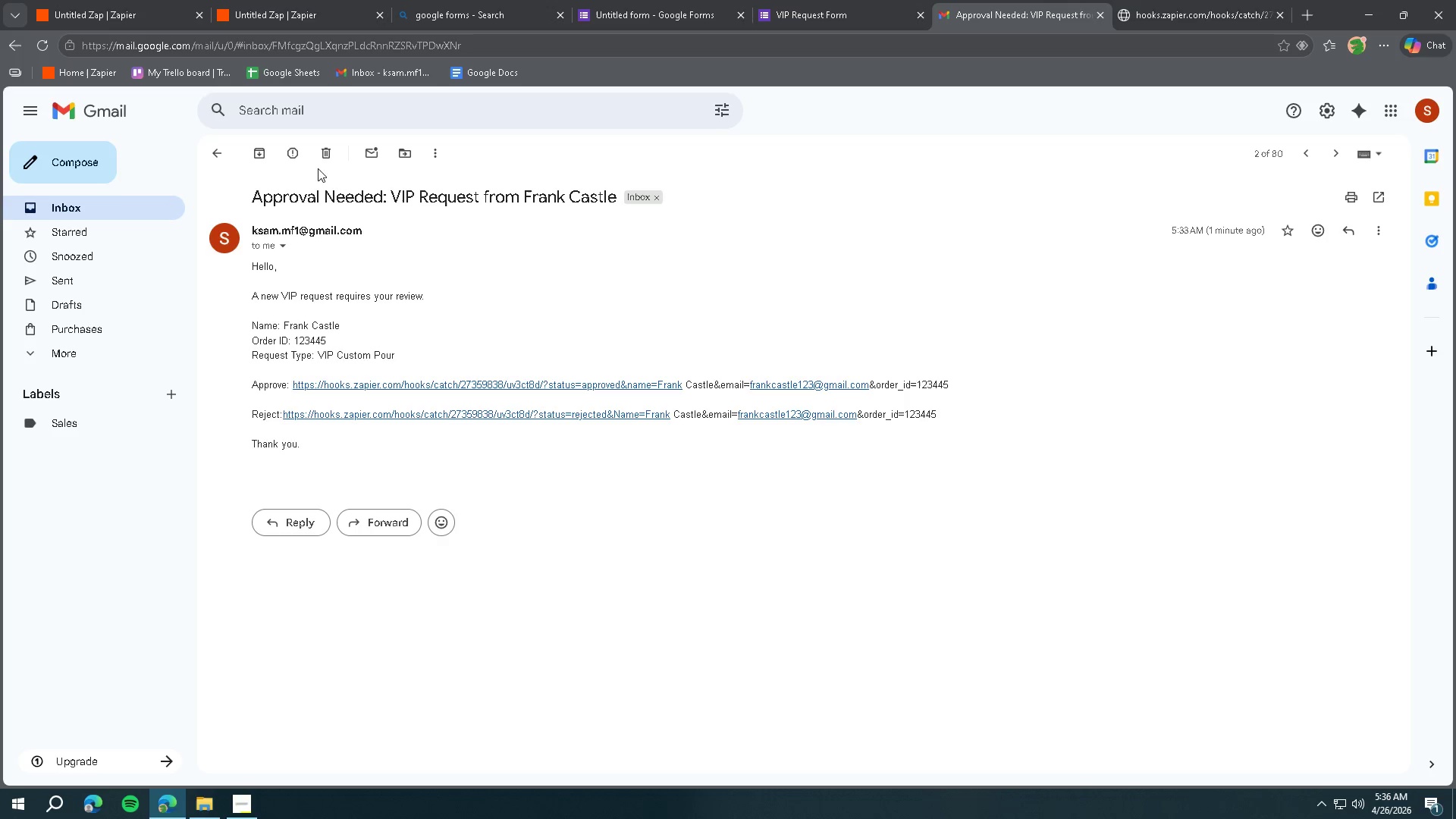 
left_click([114, 111])
 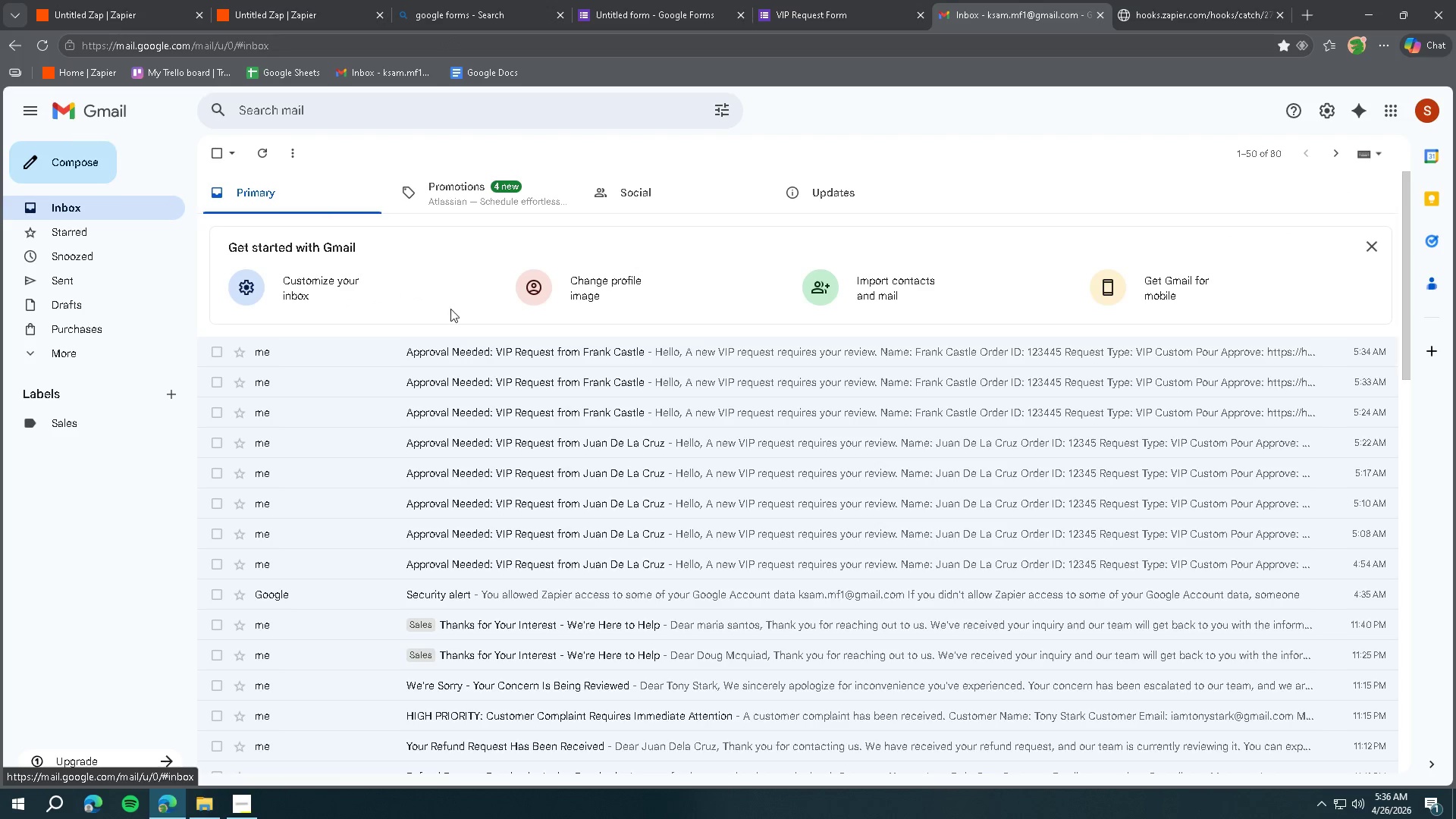 
left_click([469, 347])
 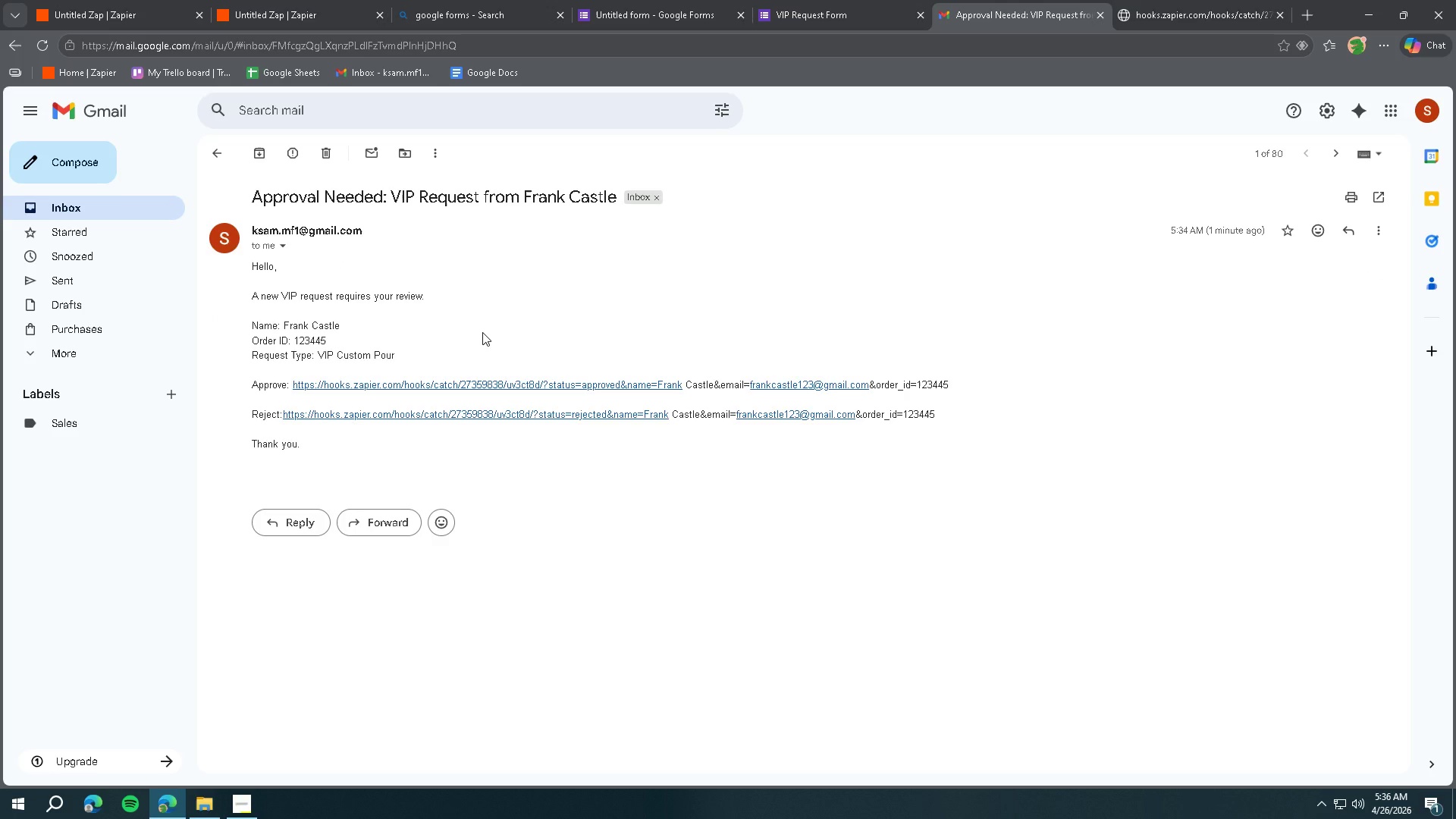 
wait(33.72)
 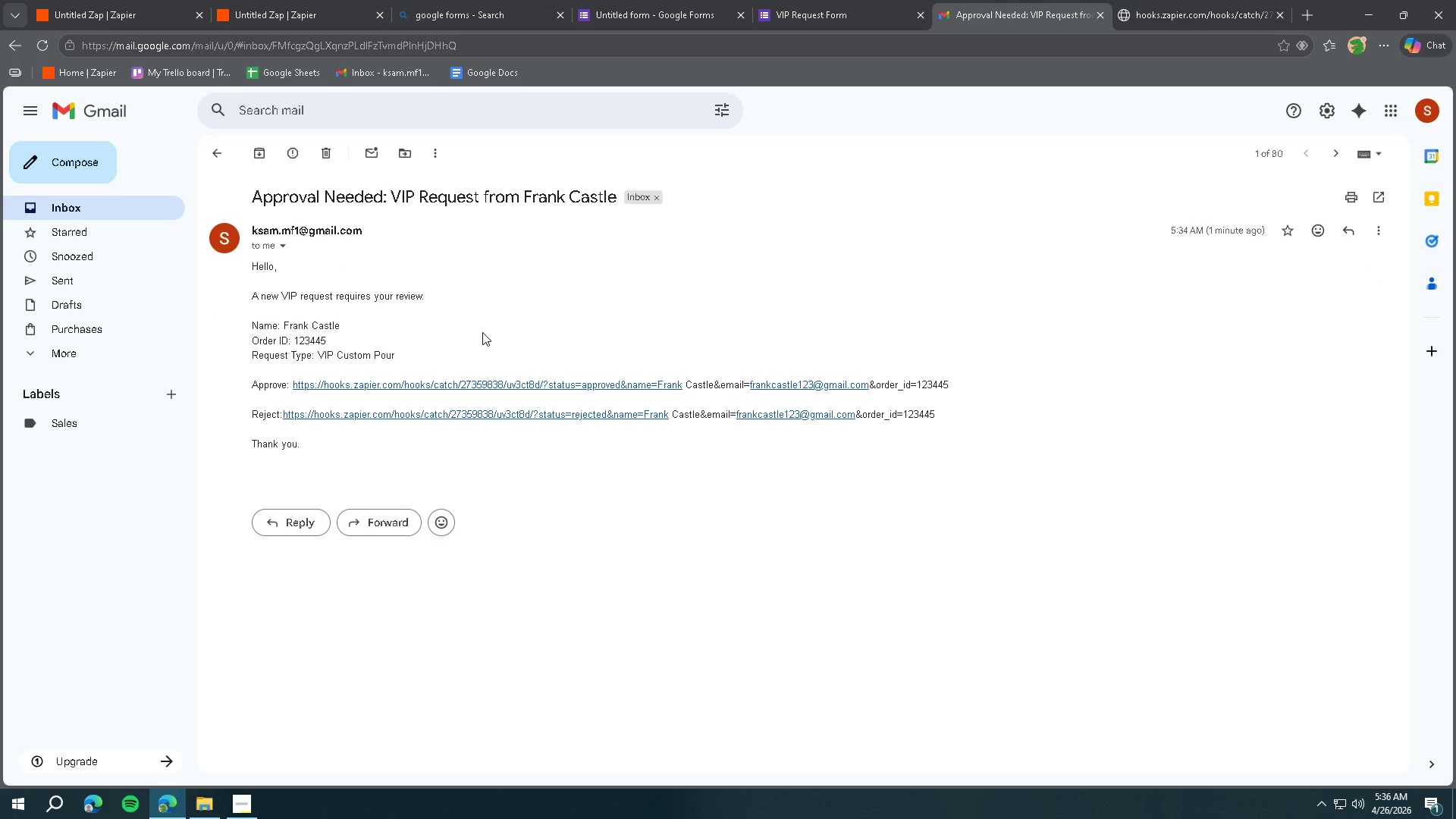 
left_click([48, 0])
 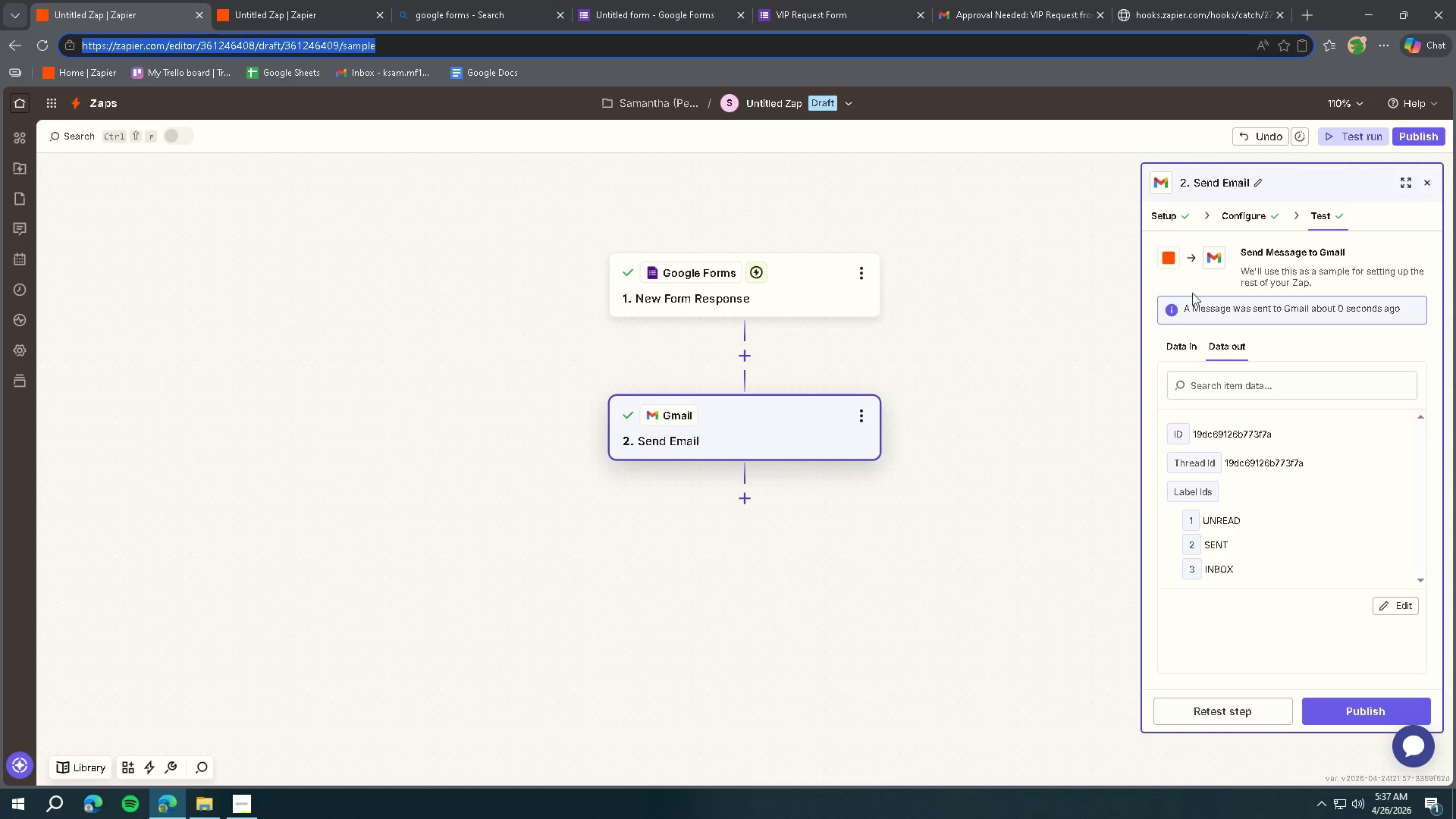 
left_click([1227, 215])
 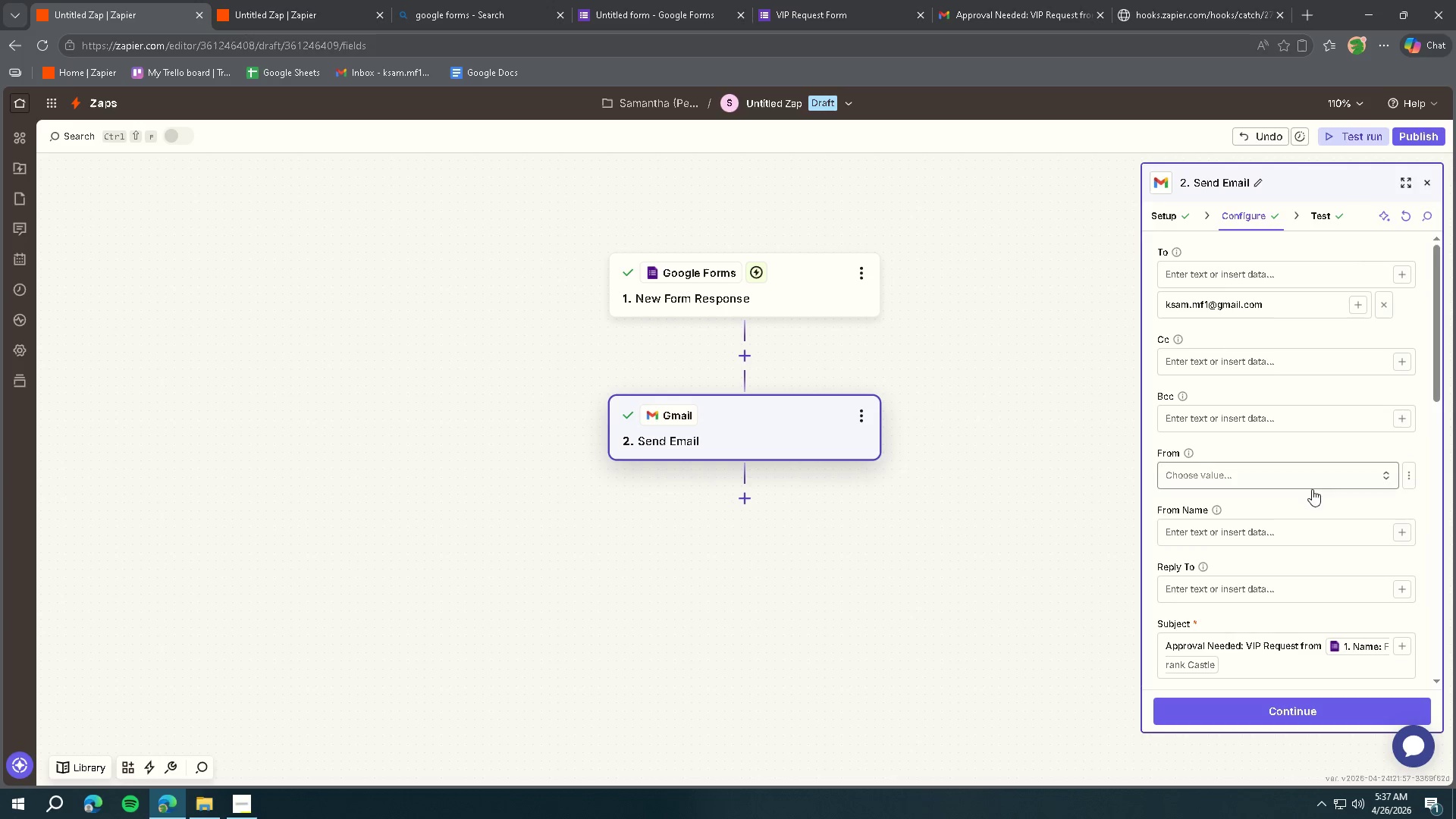 
scroll: coordinate [1301, 516], scroll_direction: down, amount: 6.0
 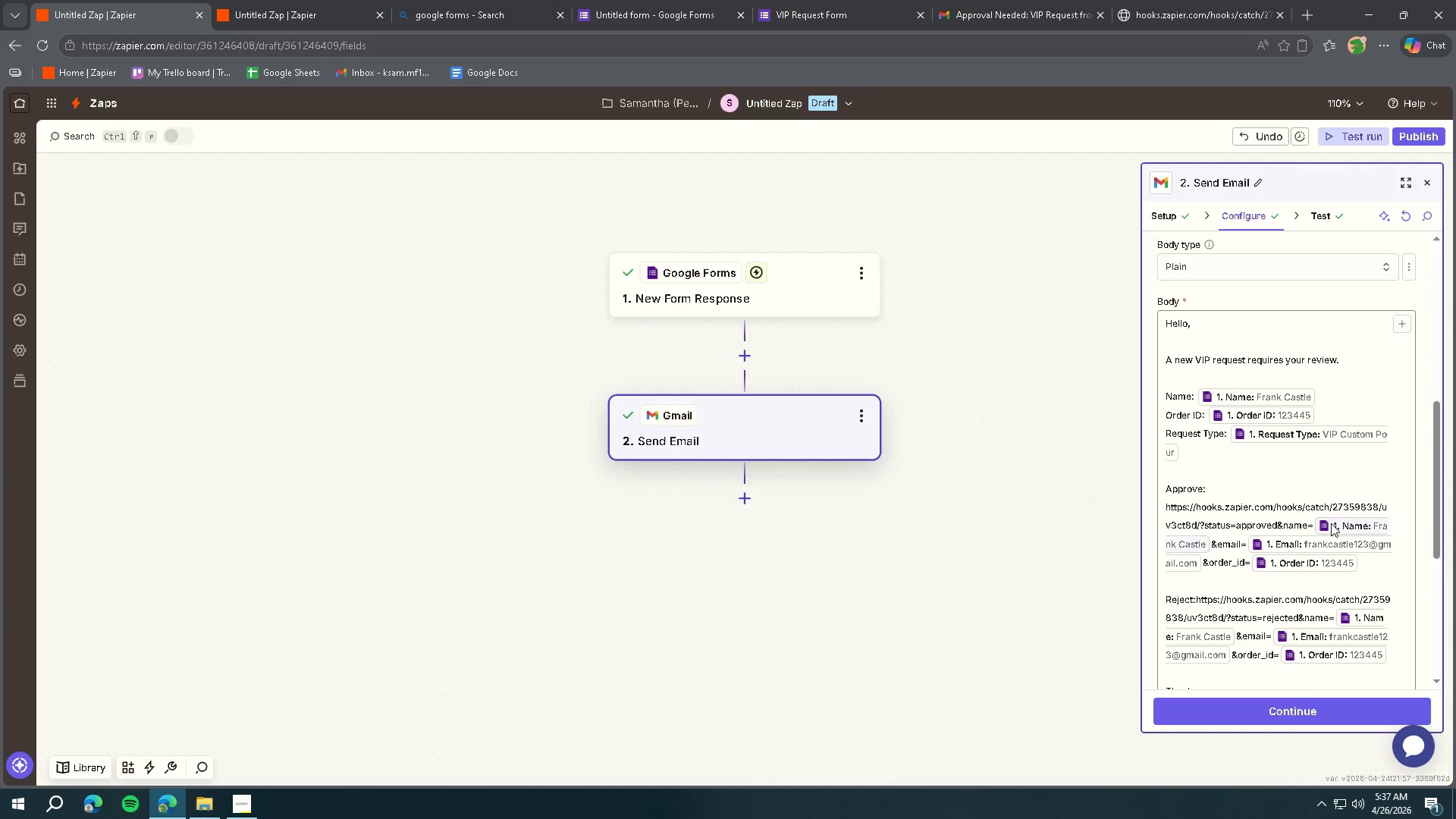 
left_click([1332, 523])
 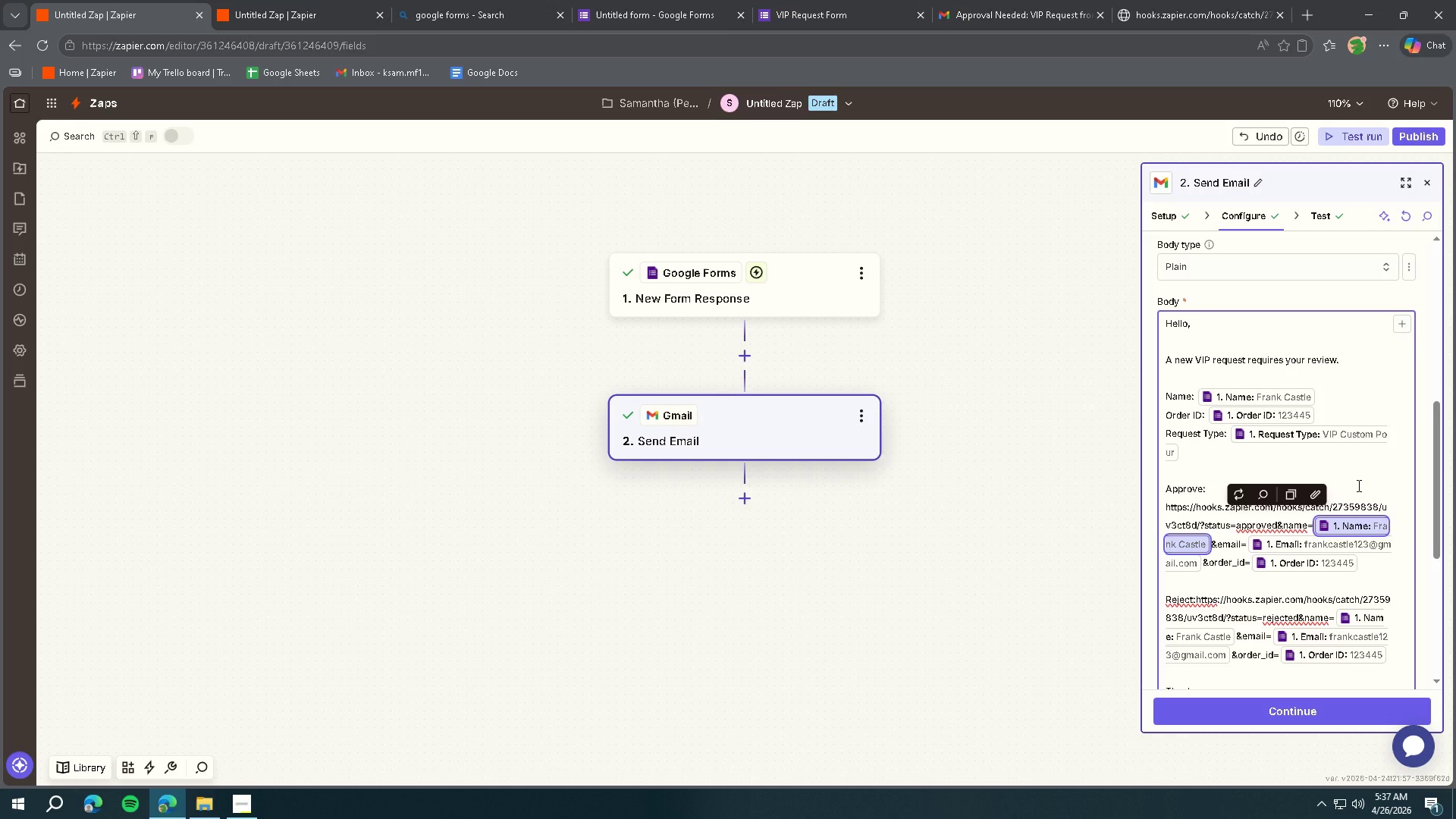 
wait(29.03)
 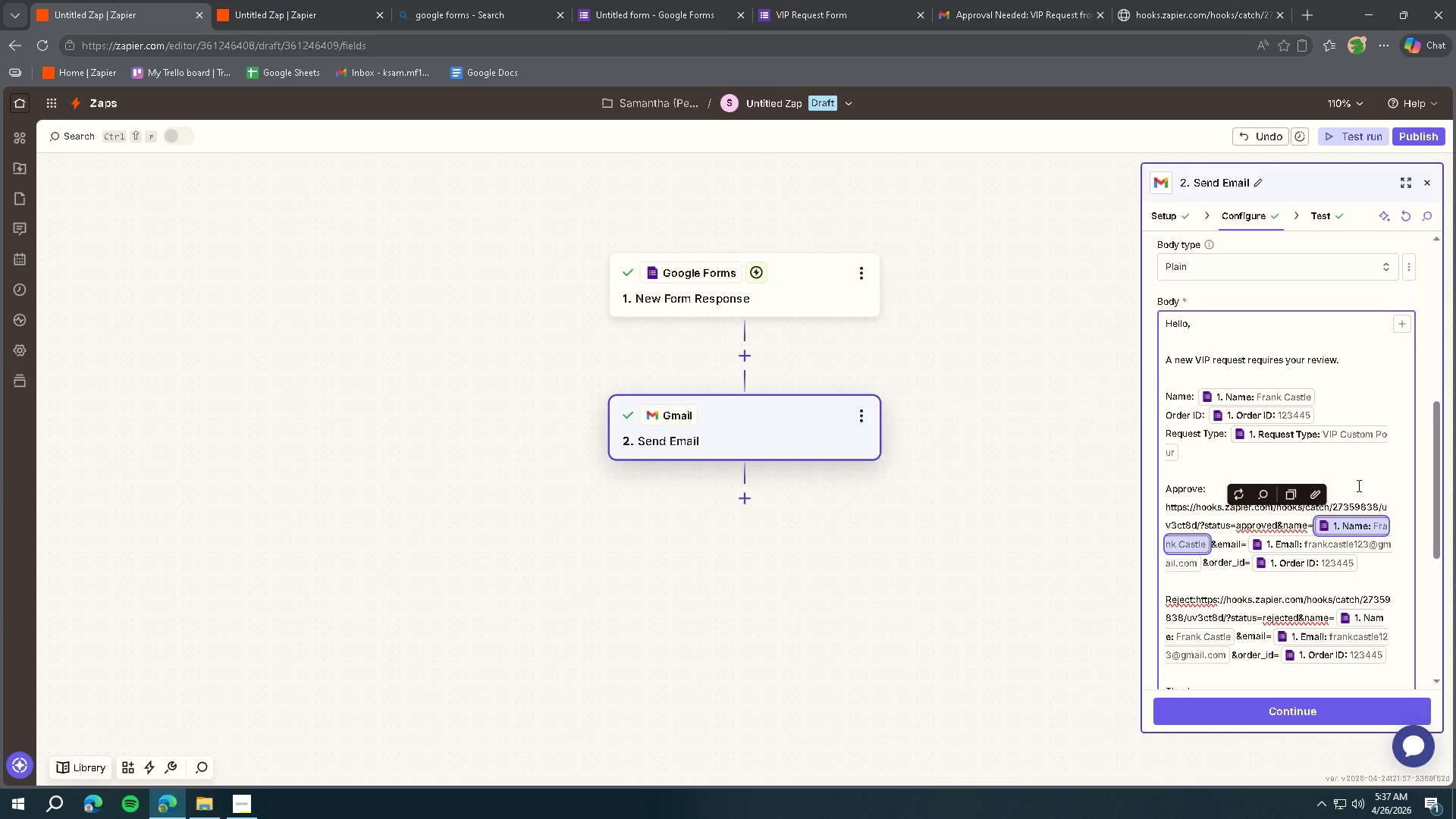 
left_click([1396, 318])
 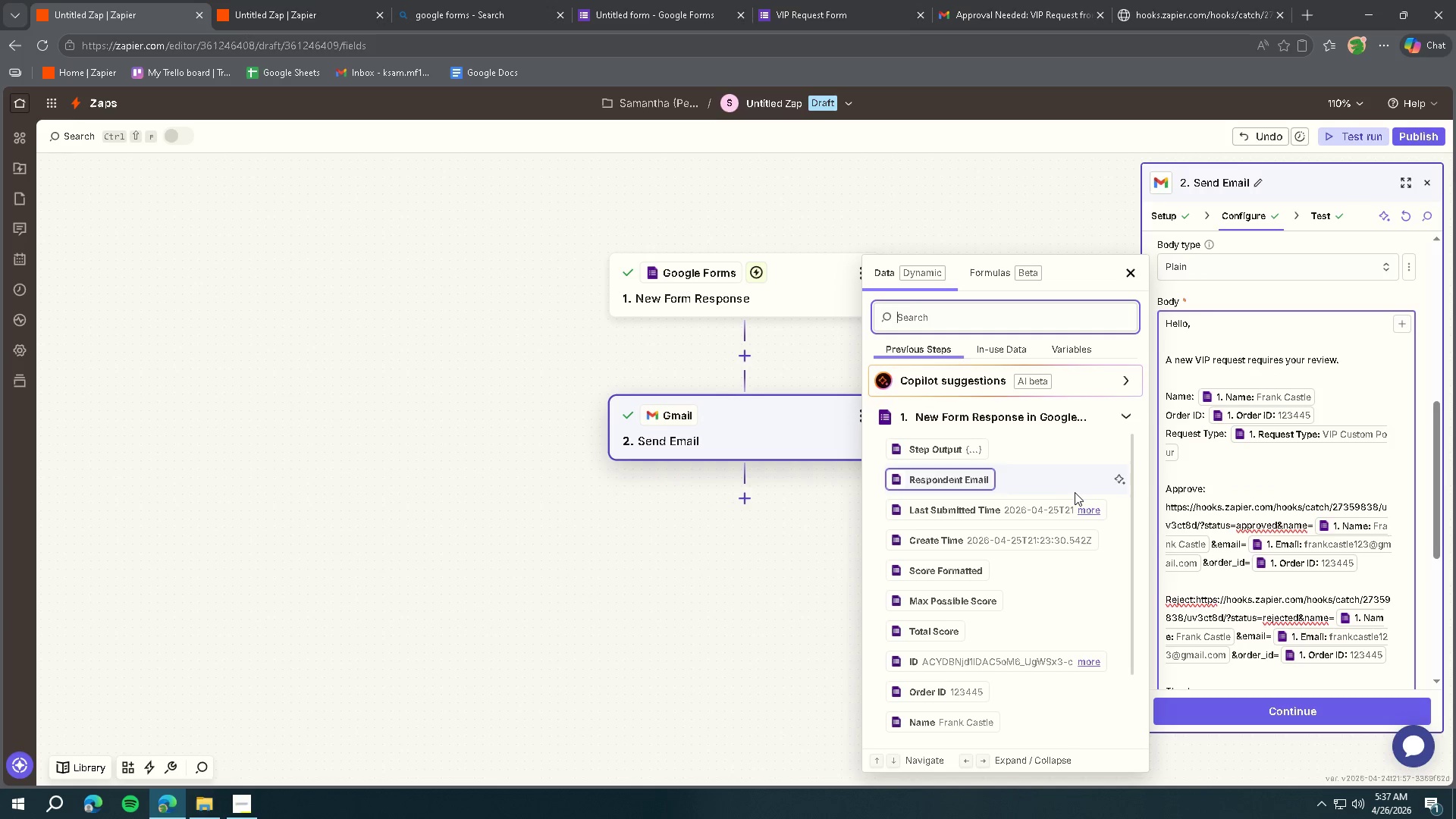 
scroll: coordinate [1075, 492], scroll_direction: down, amount: 4.0
 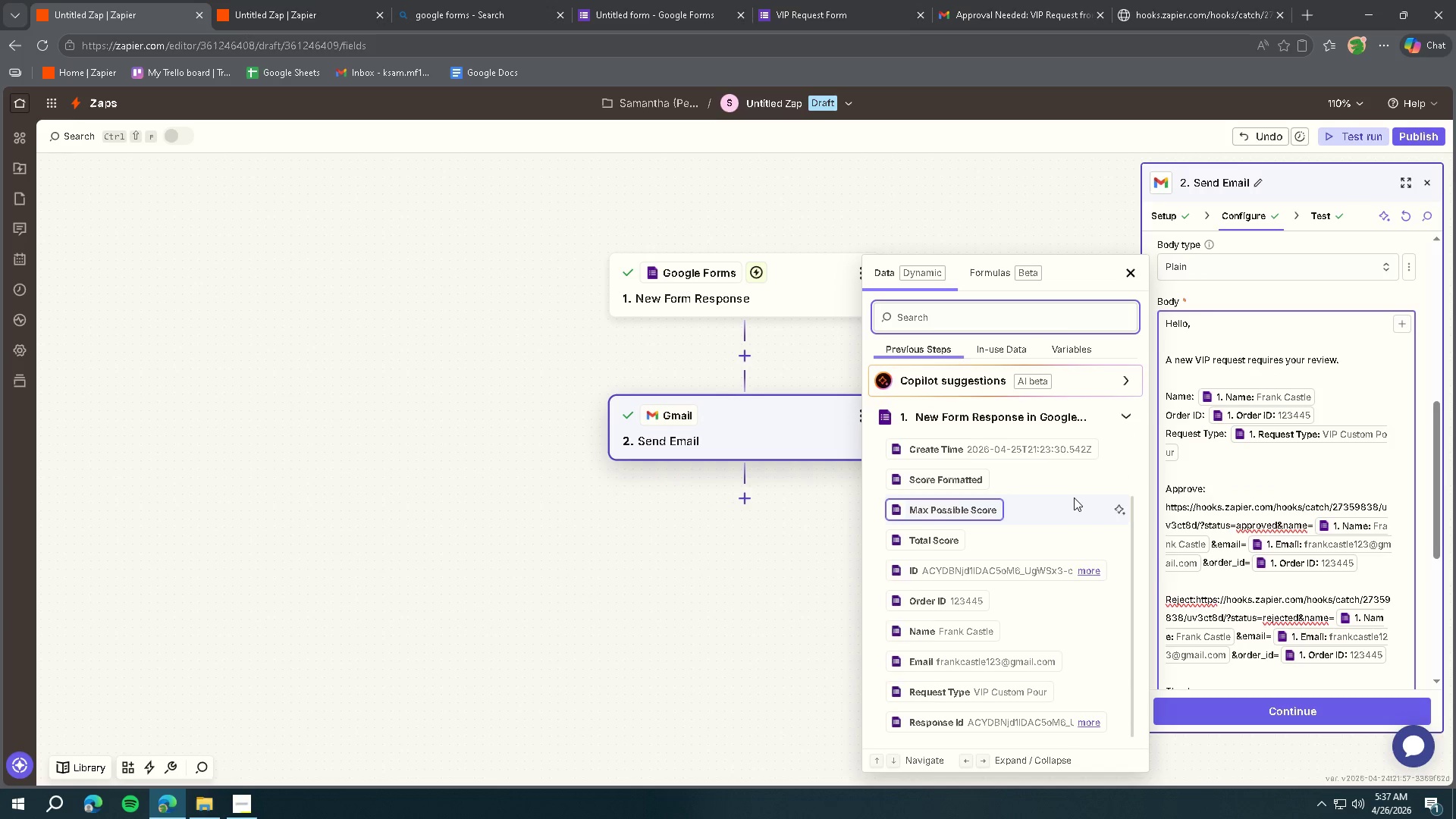 
scroll: coordinate [1076, 503], scroll_direction: up, amount: 5.0
 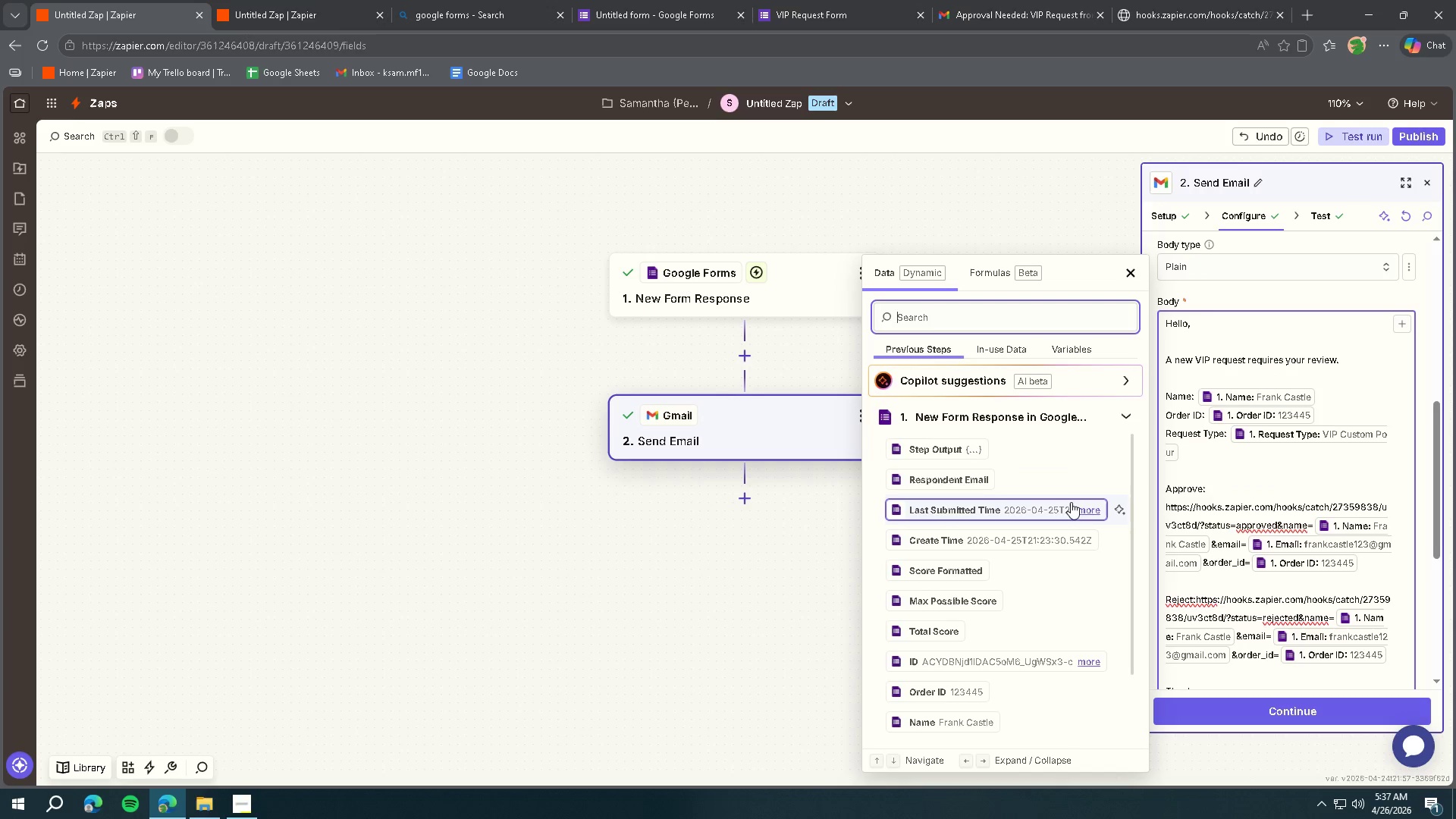 
scroll: coordinate [1071, 502], scroll_direction: down, amount: 3.0
 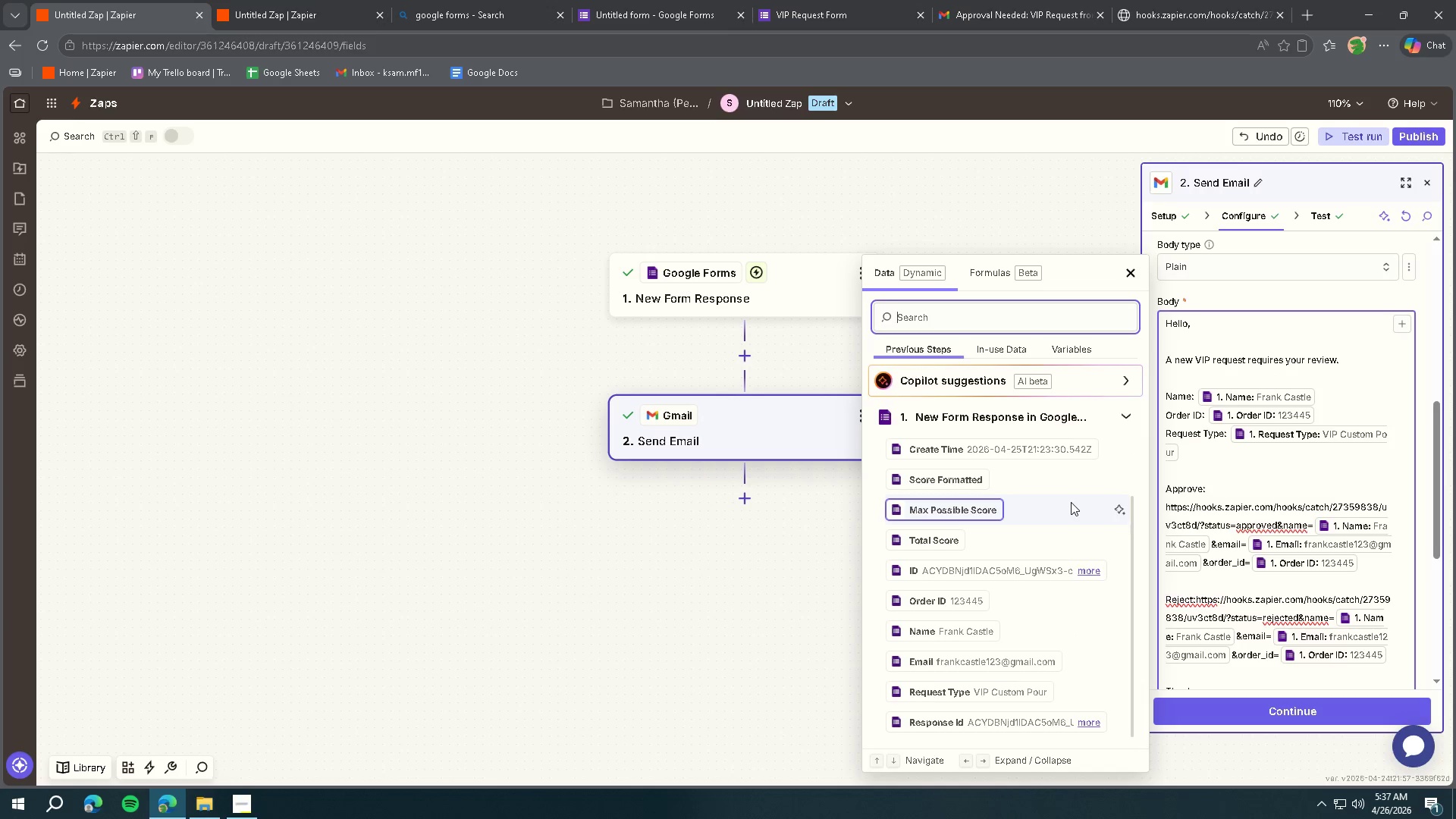 
scroll: coordinate [1071, 502], scroll_direction: up, amount: 5.0
 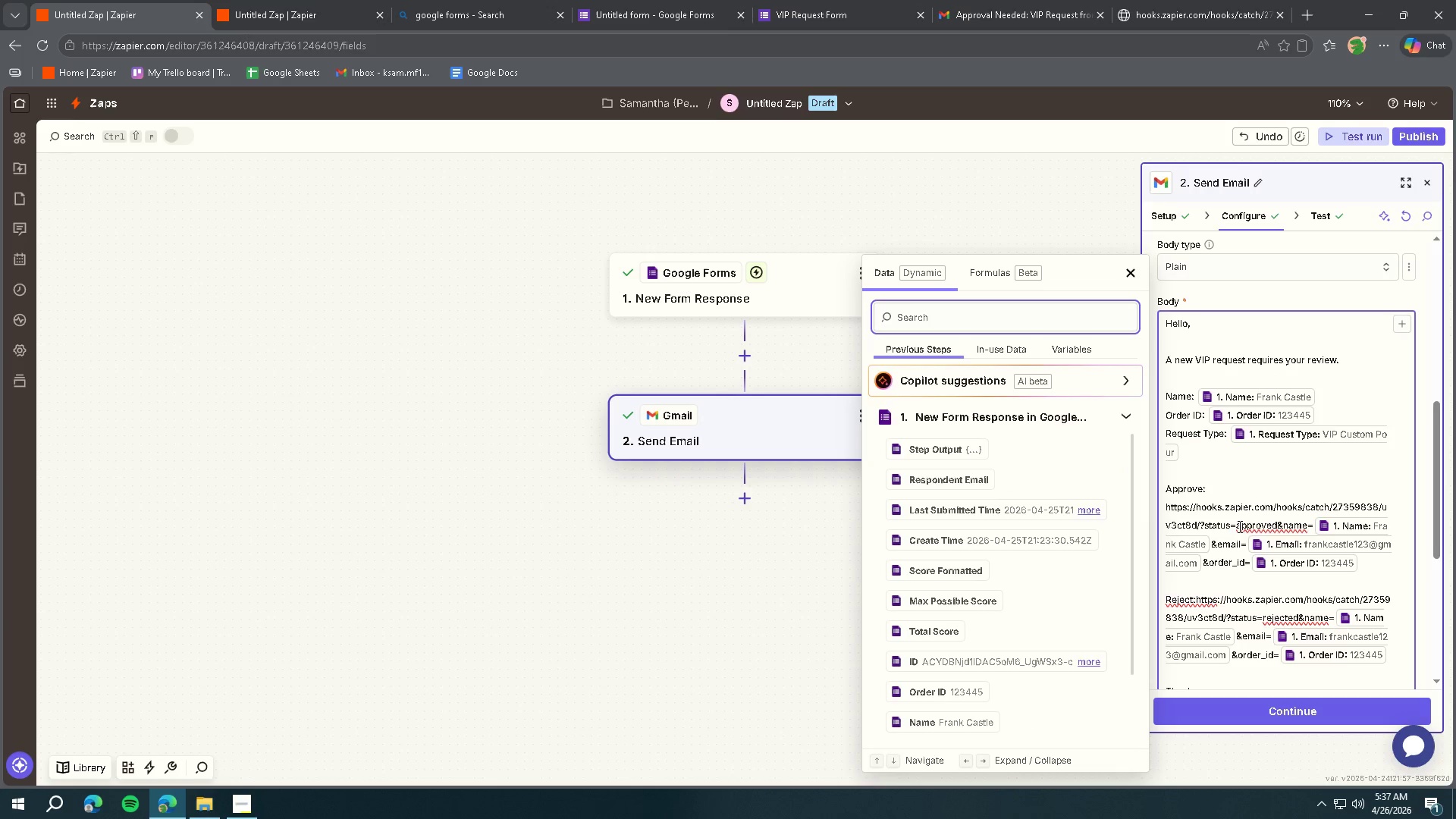 
left_click([1323, 487])
 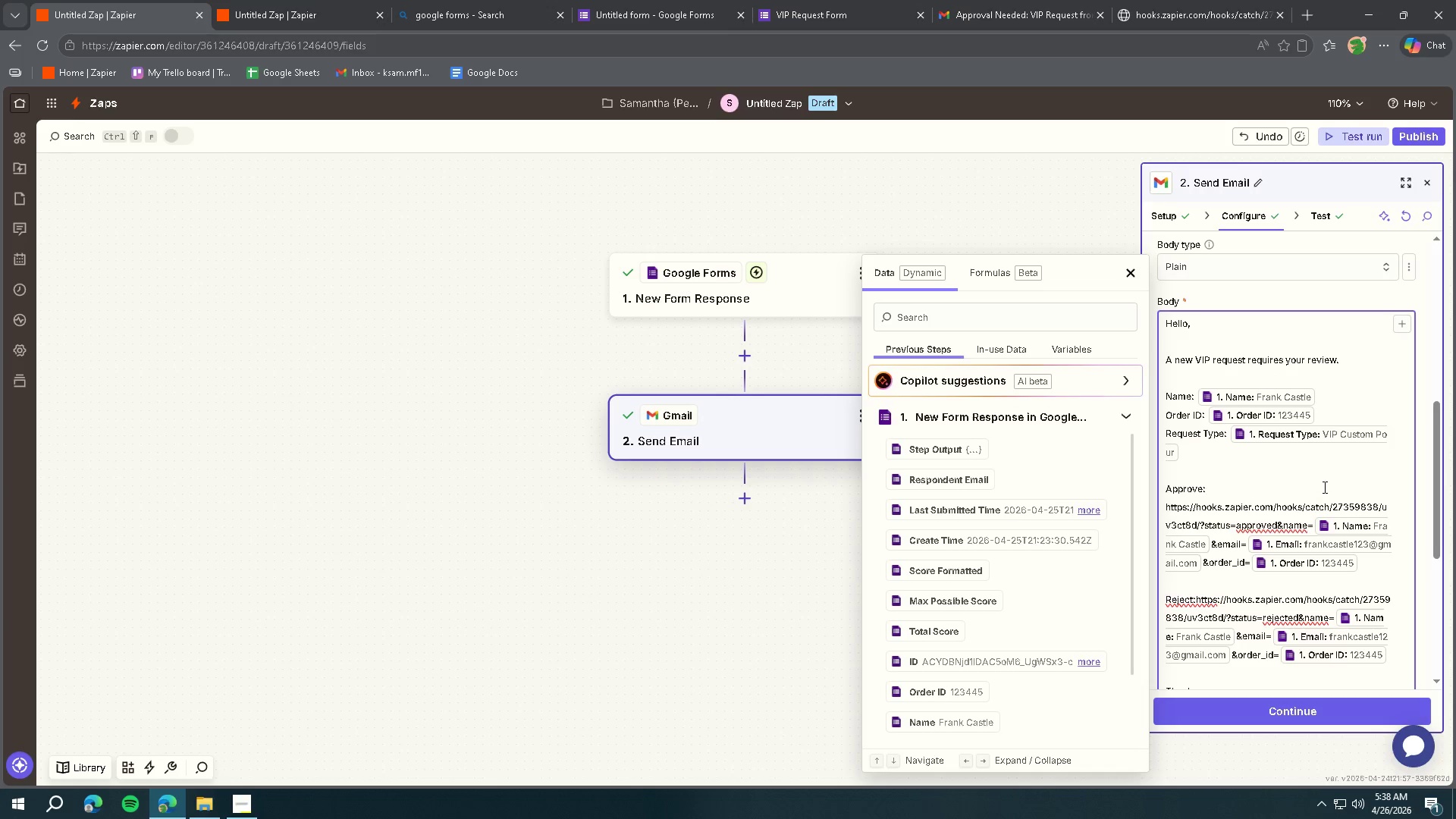 
wait(37.25)
 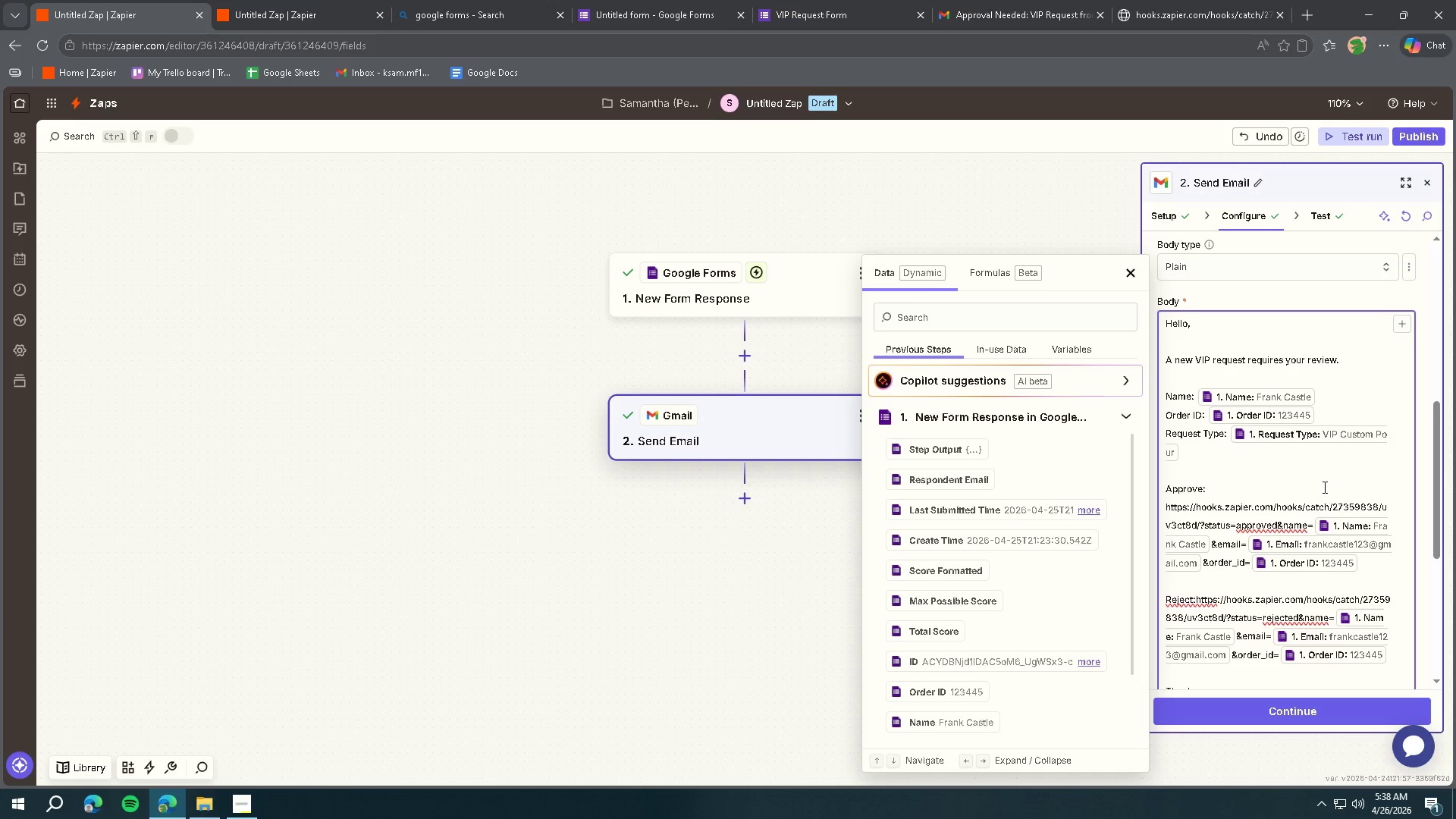 
left_click([673, 539])
 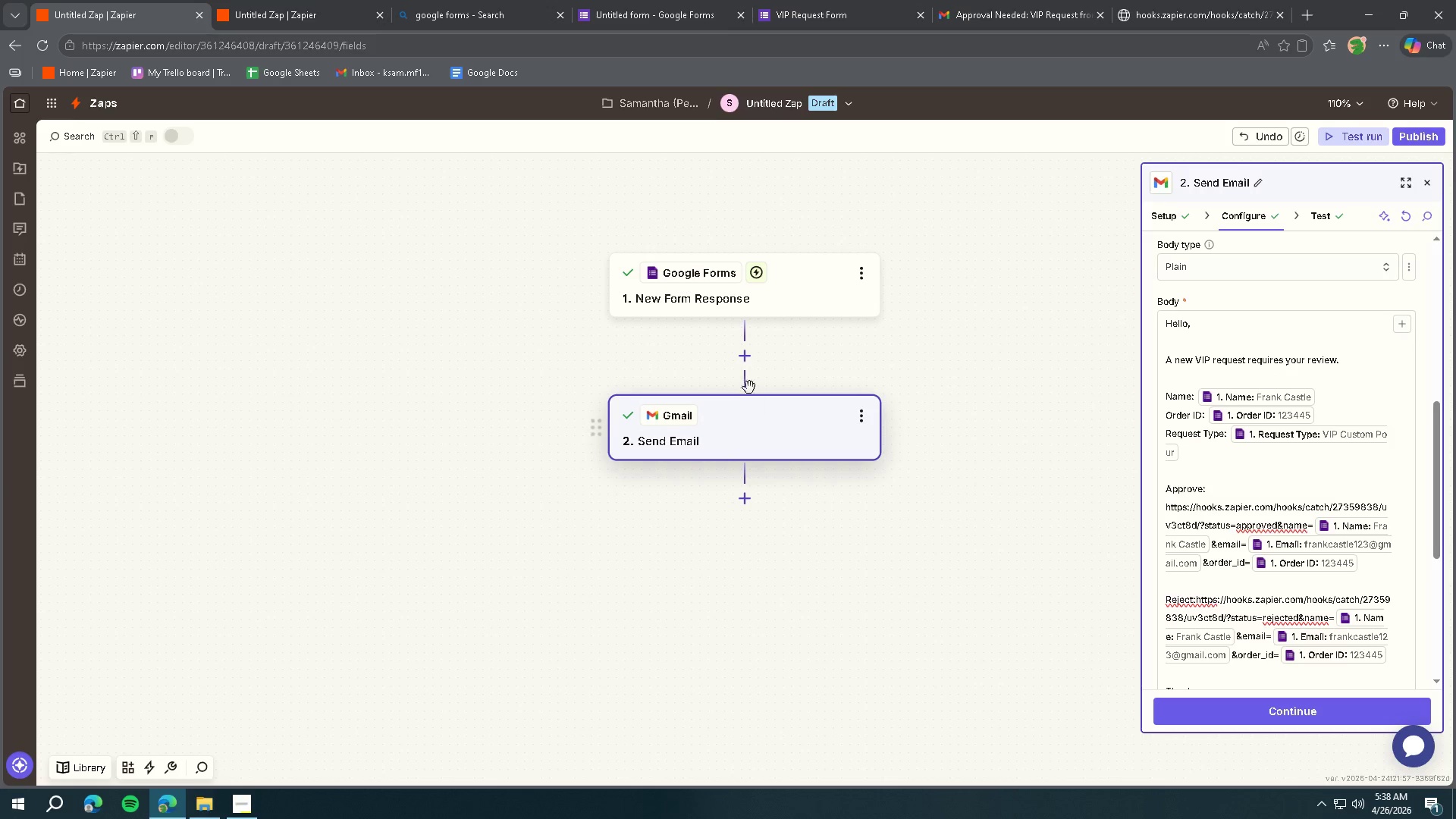 
left_click([752, 356])
 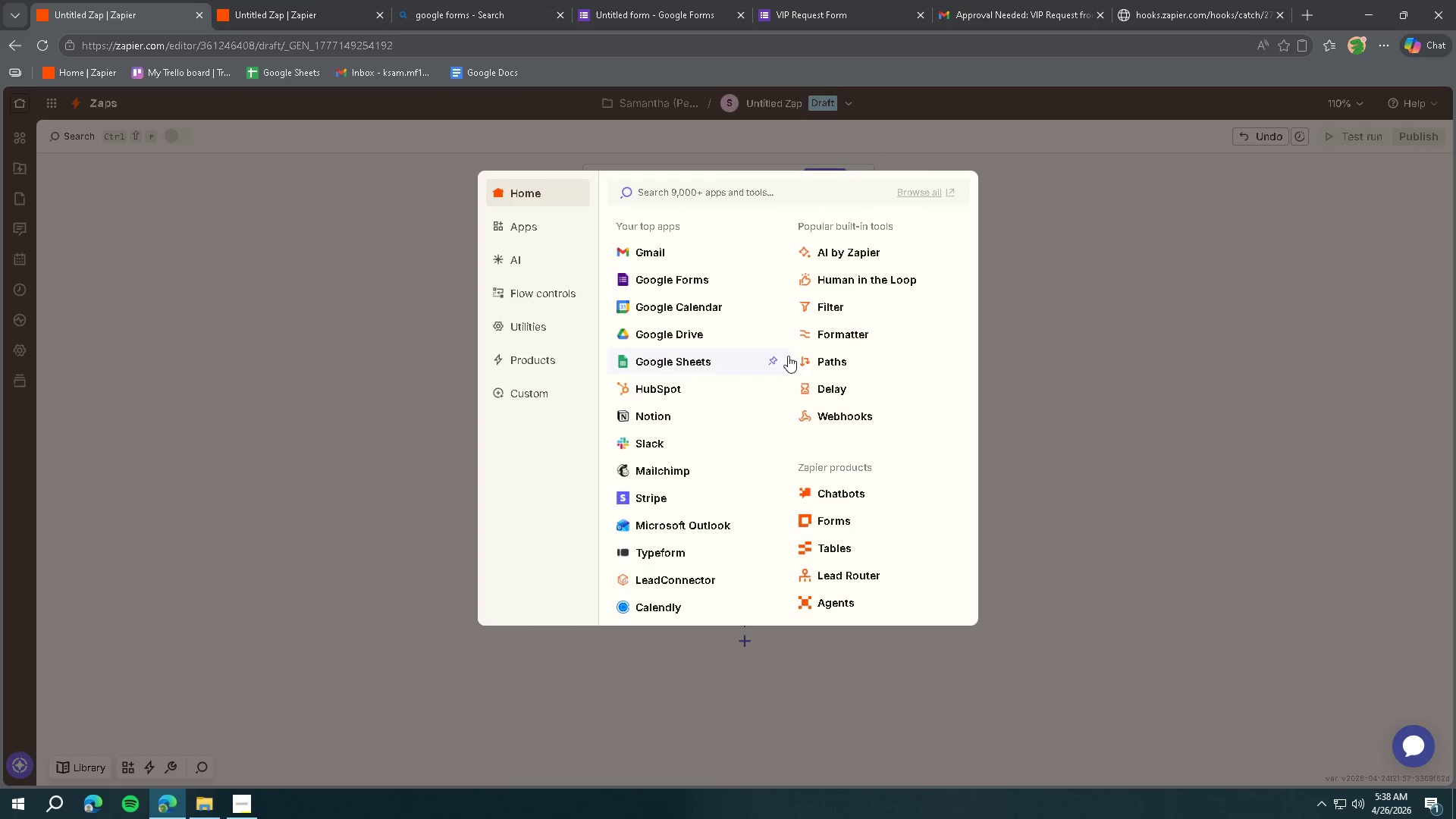 
left_click([837, 328])
 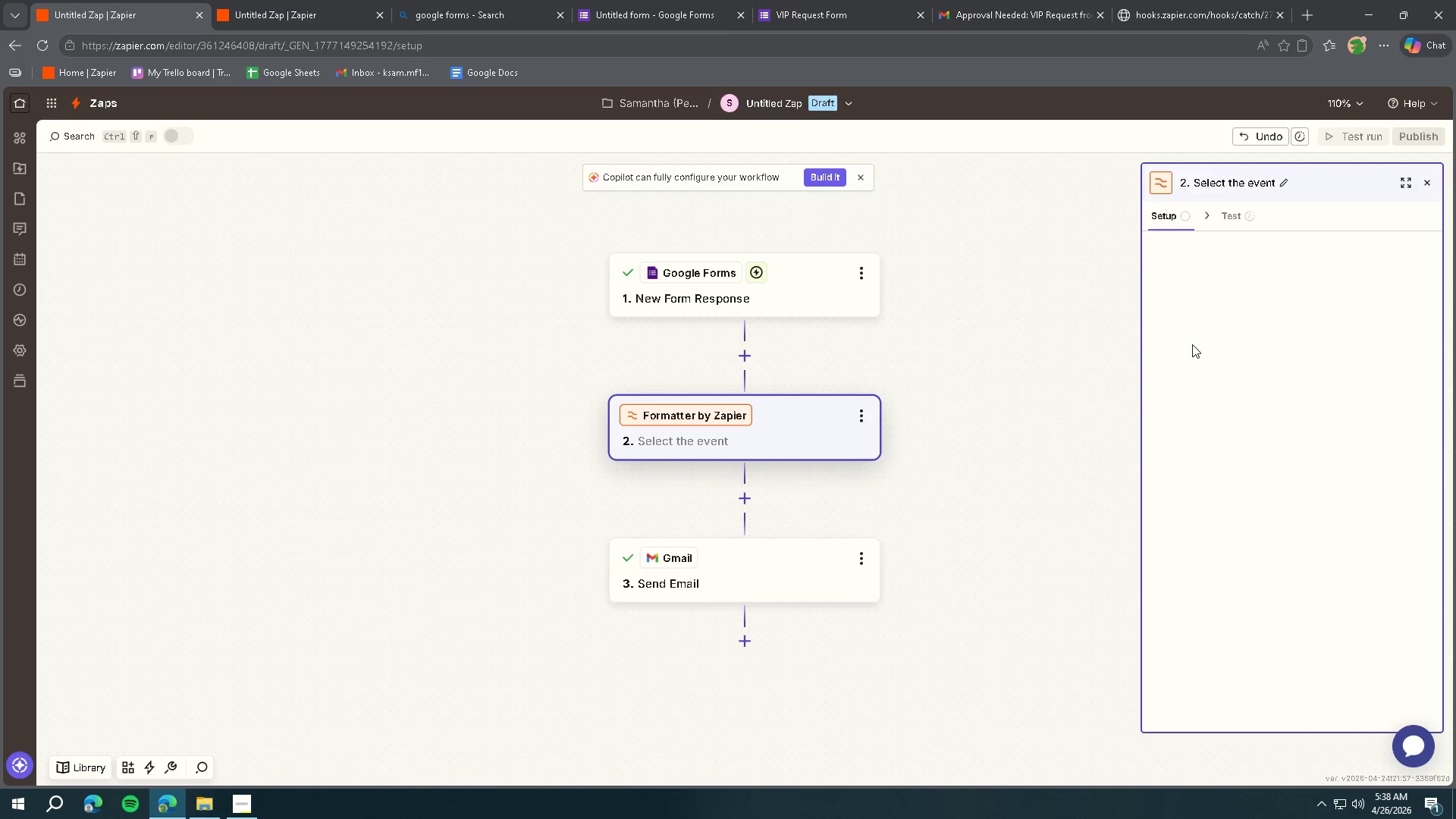 
left_click([1203, 331])
 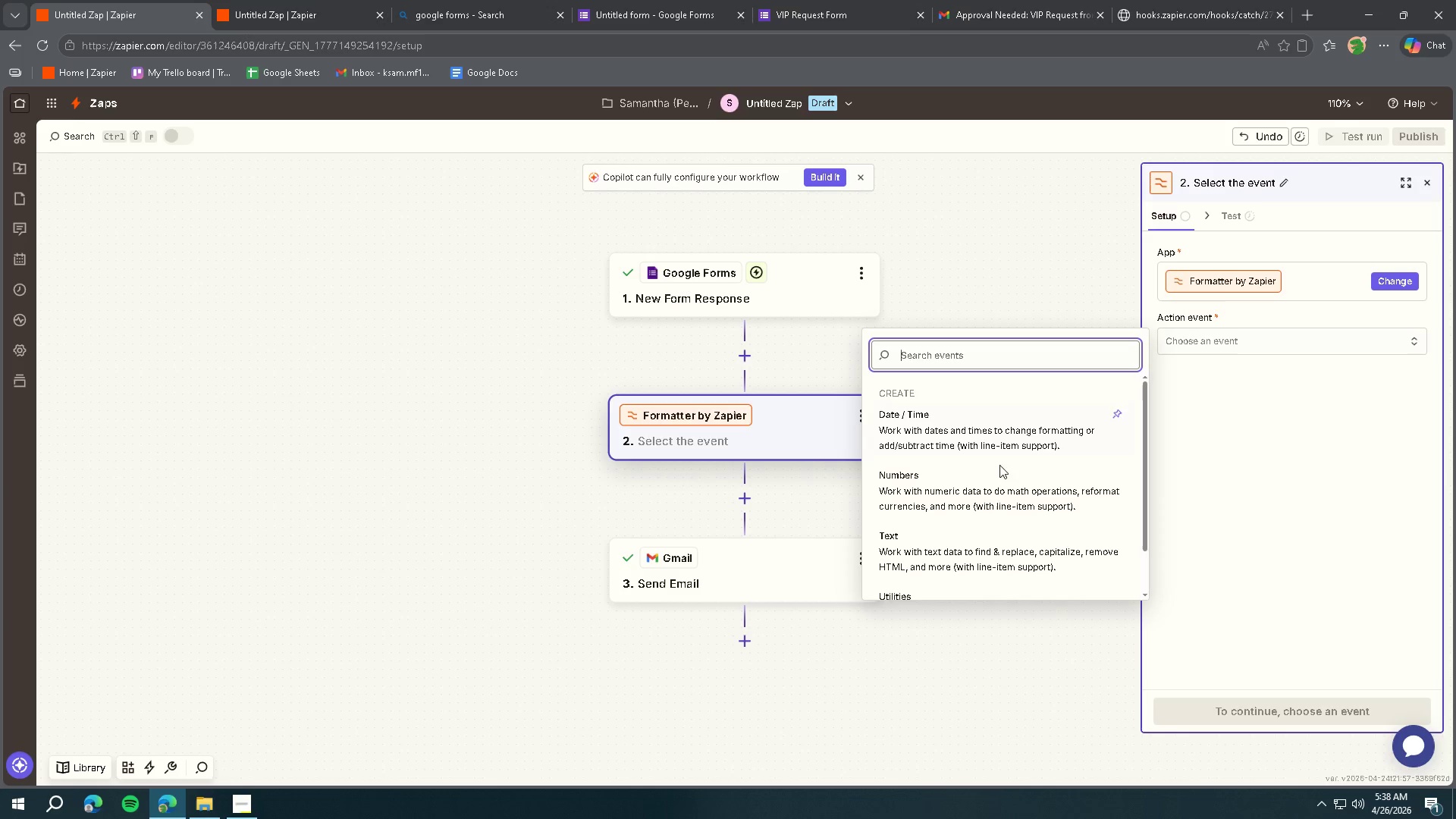 
scroll: coordinate [990, 500], scroll_direction: down, amount: 1.0
 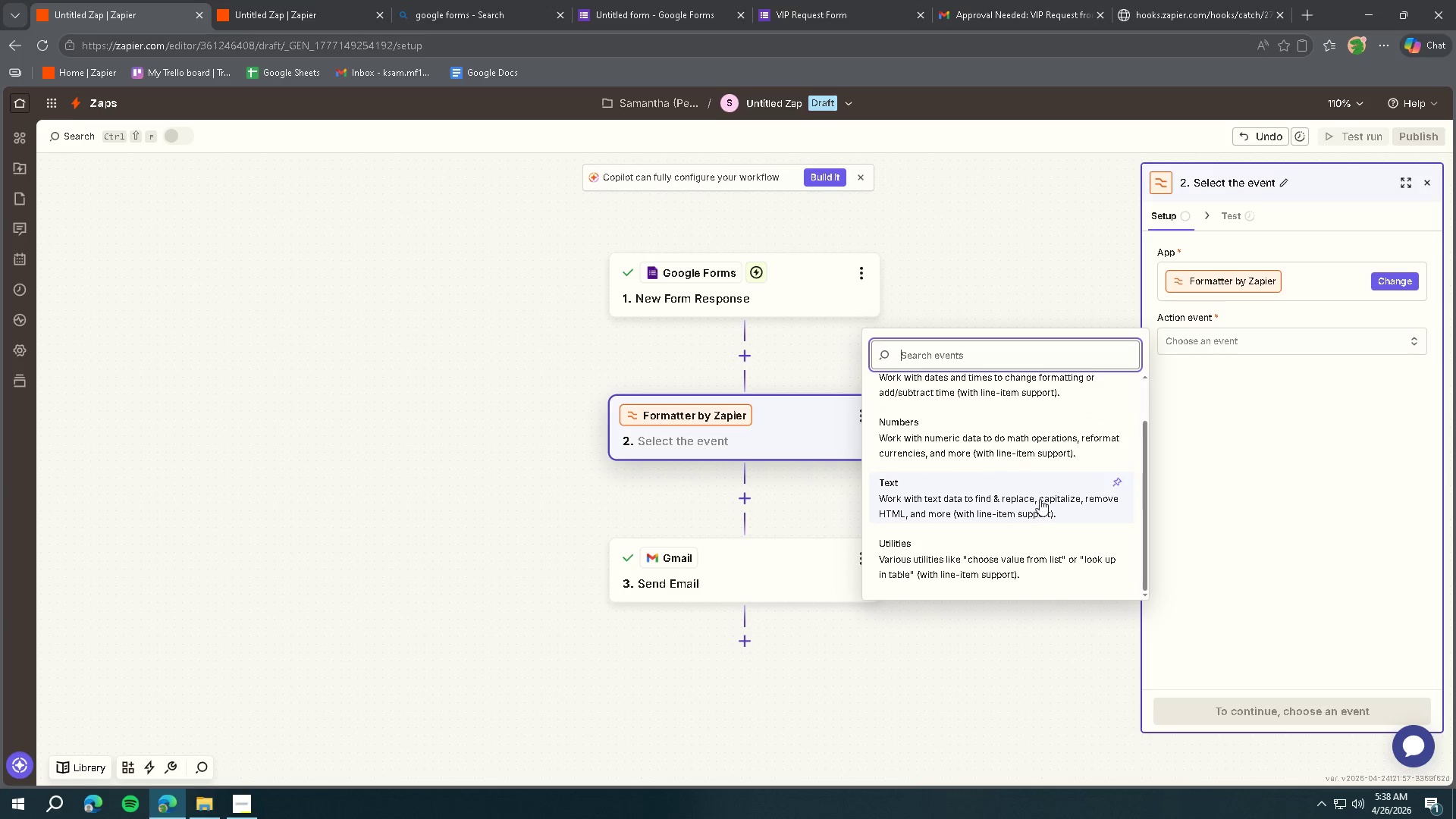 
scroll: coordinate [964, 495], scroll_direction: up, amount: 1.0
 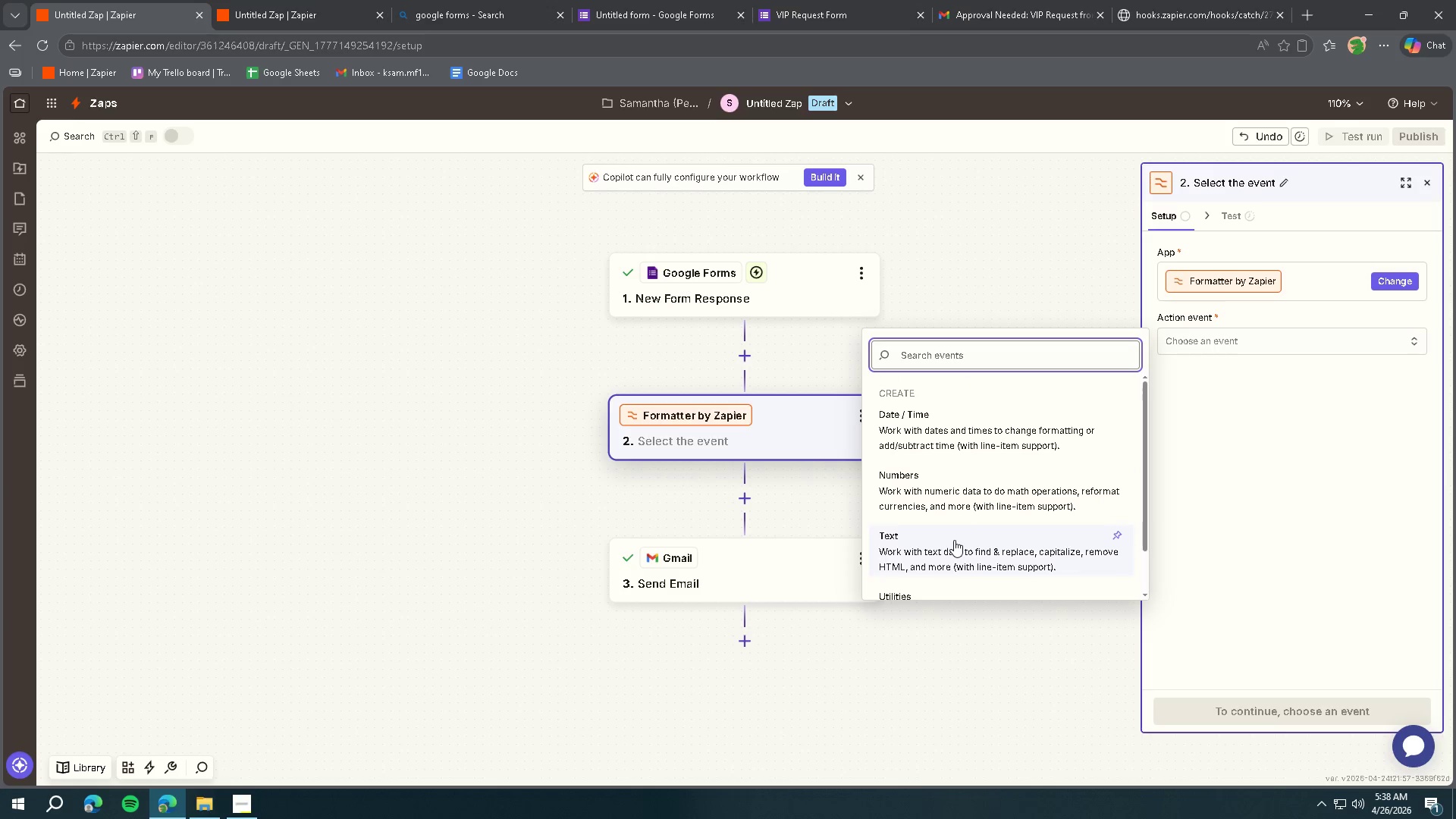 
left_click([954, 540])
 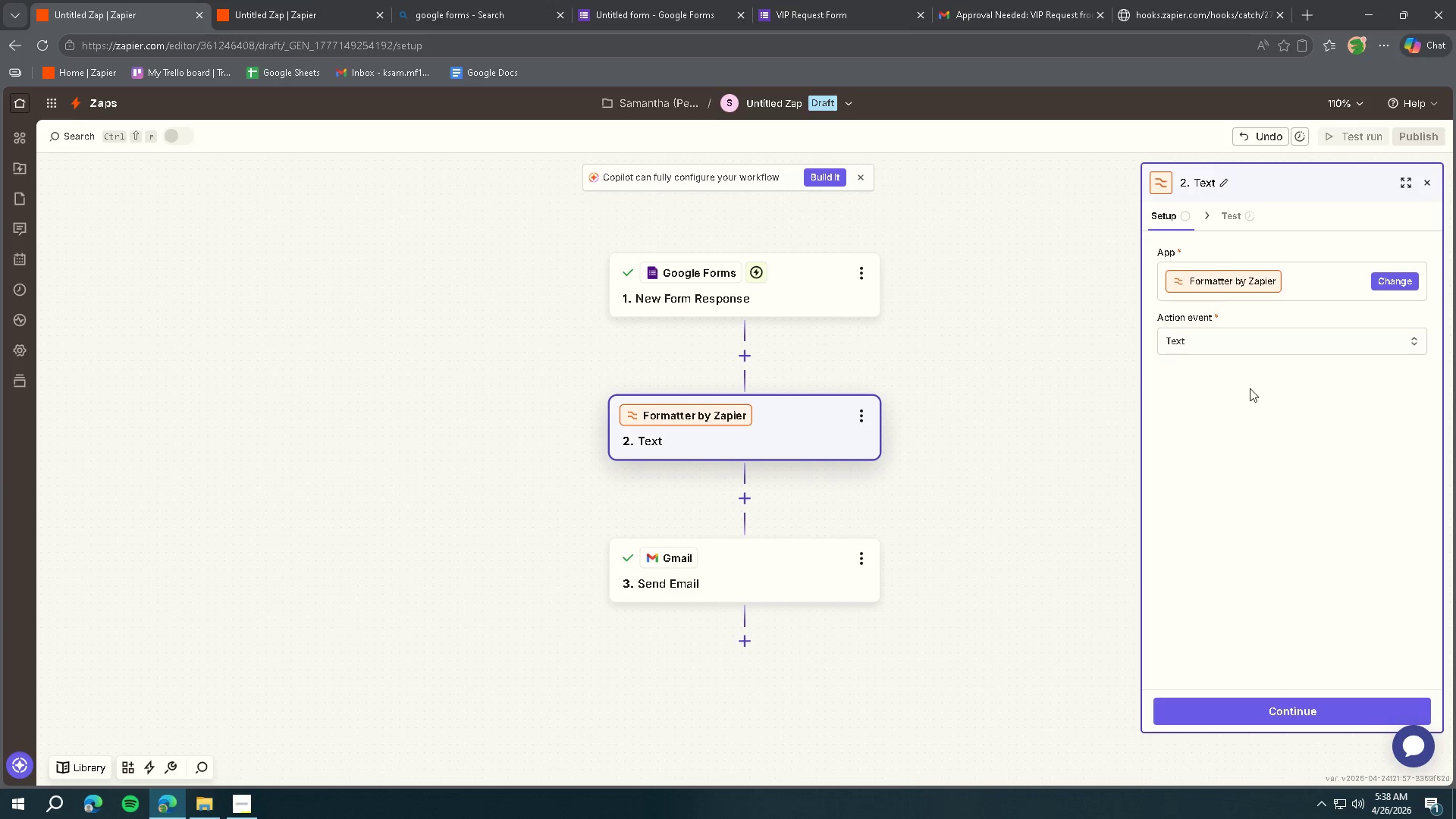 
left_click([1244, 697])
 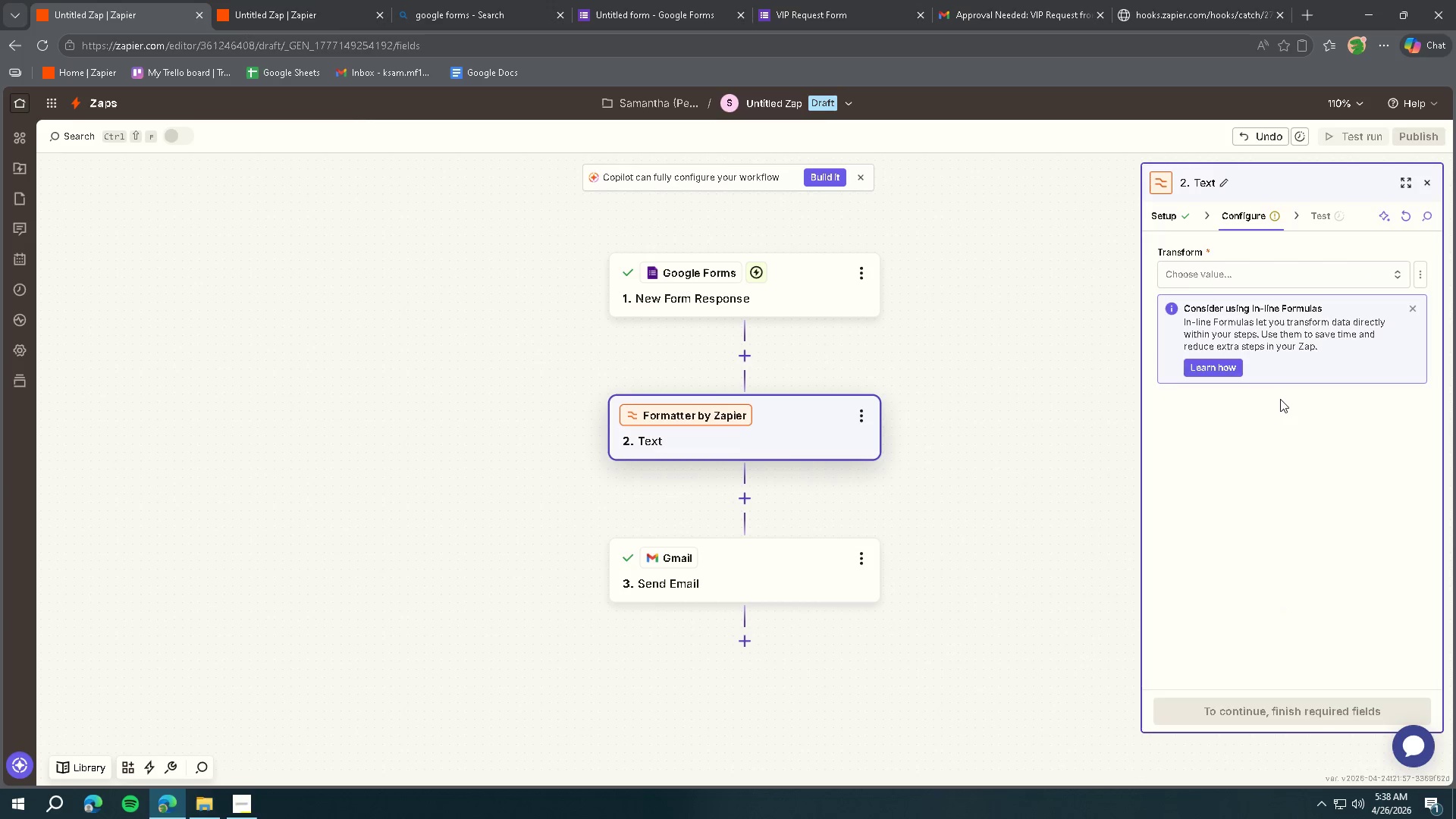 
left_click([1239, 275])
 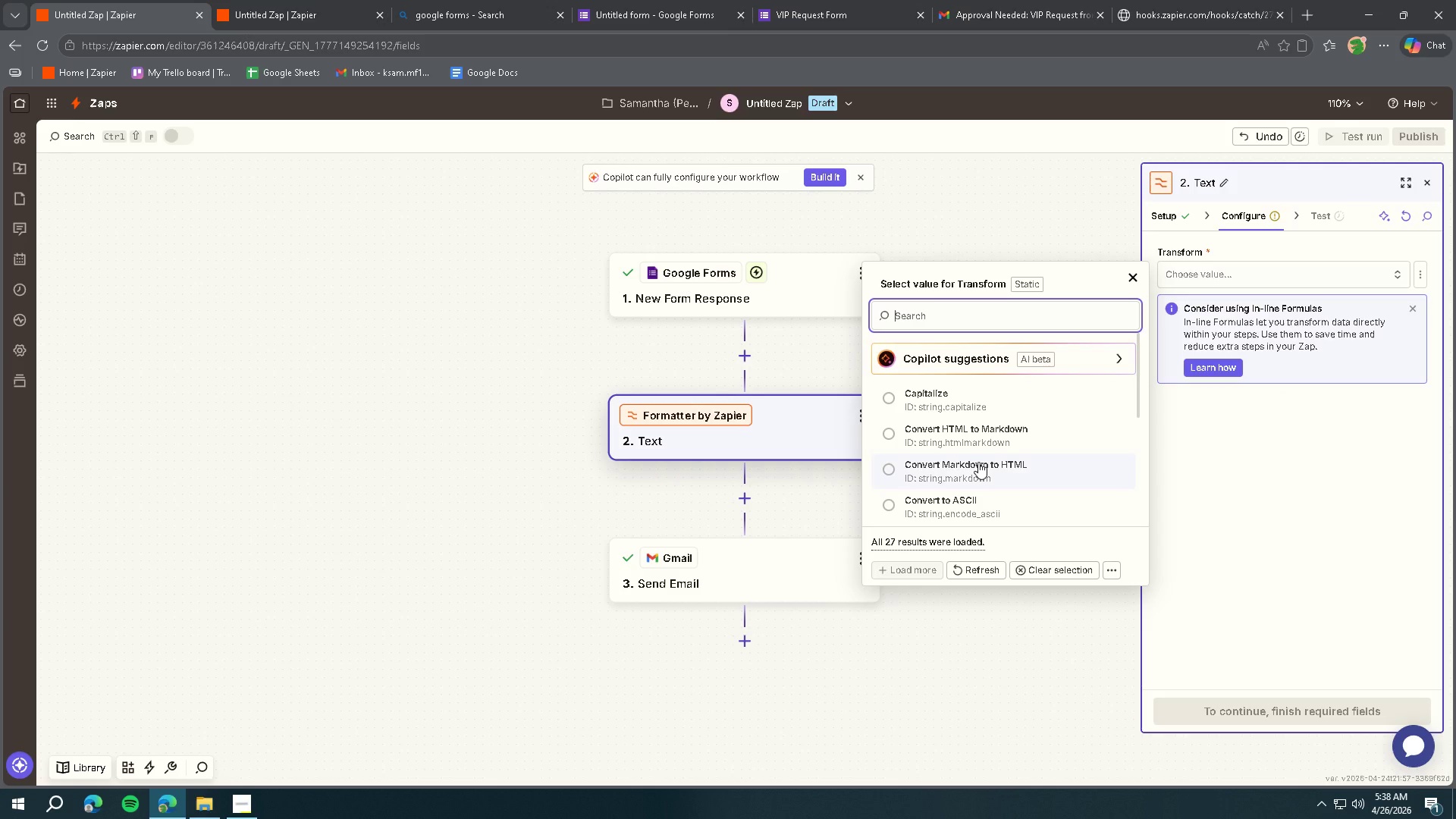 
scroll: coordinate [1003, 504], scroll_direction: down, amount: 22.0
 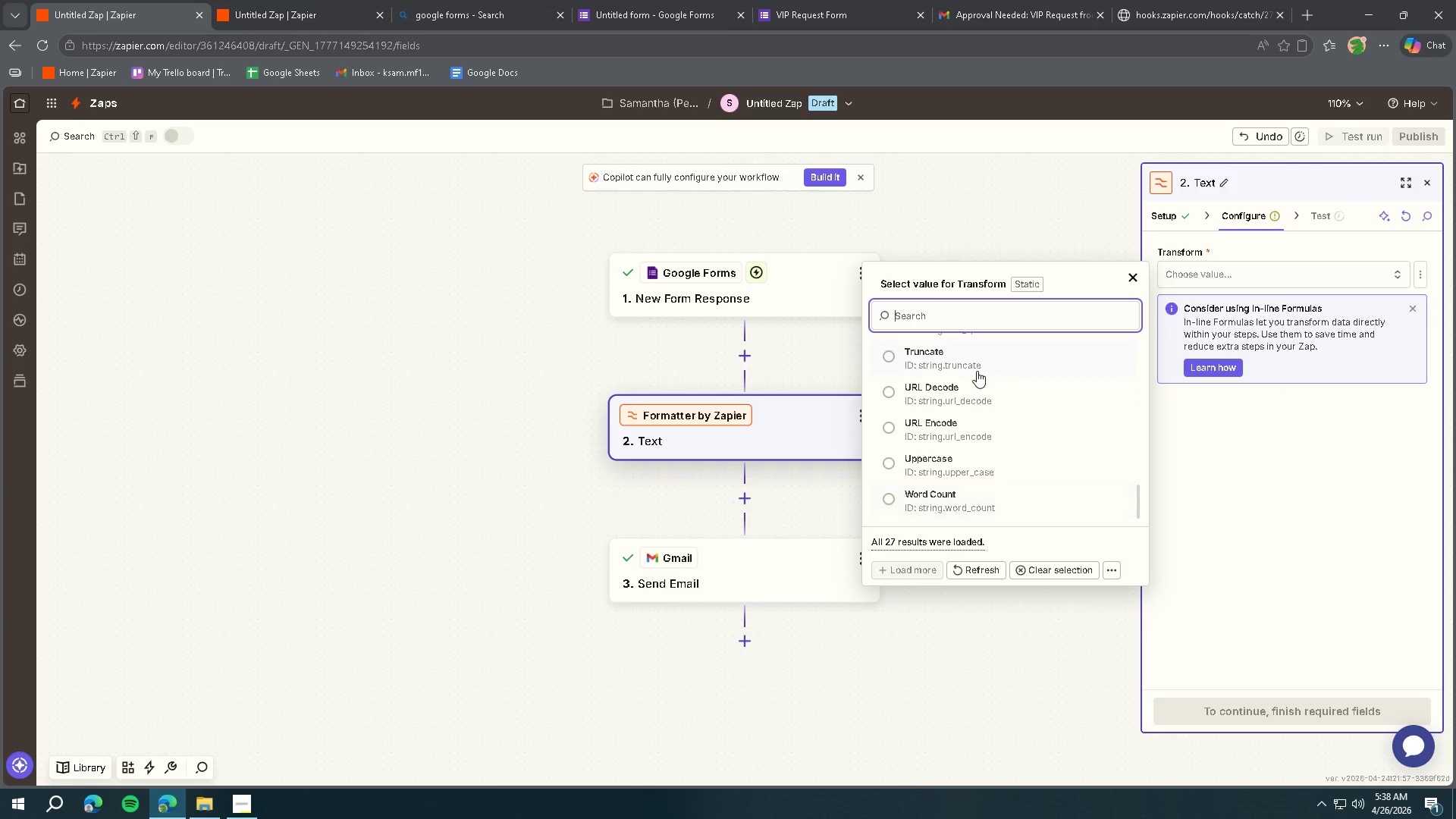 
type(re)
 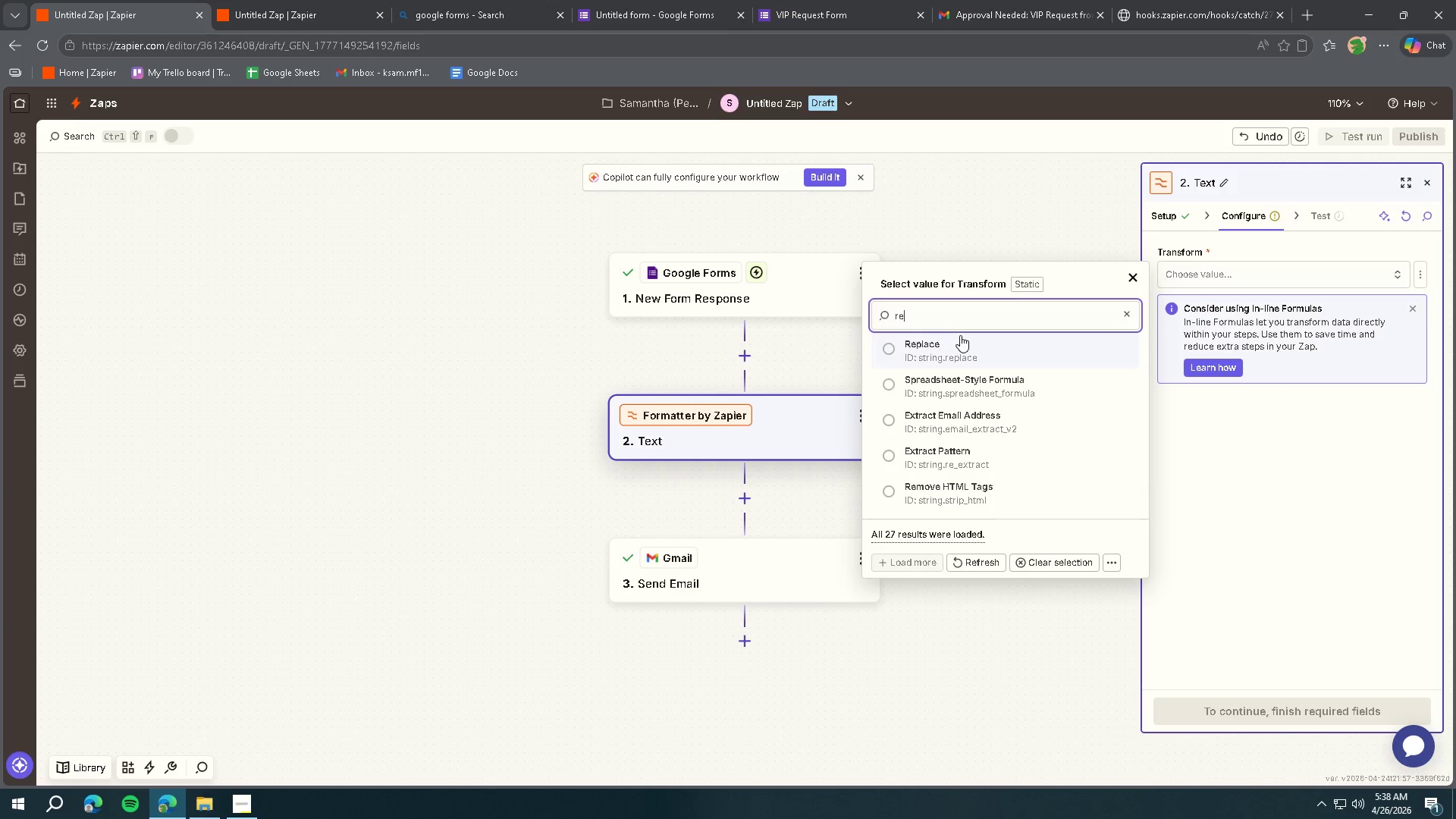 
left_click([960, 335])
 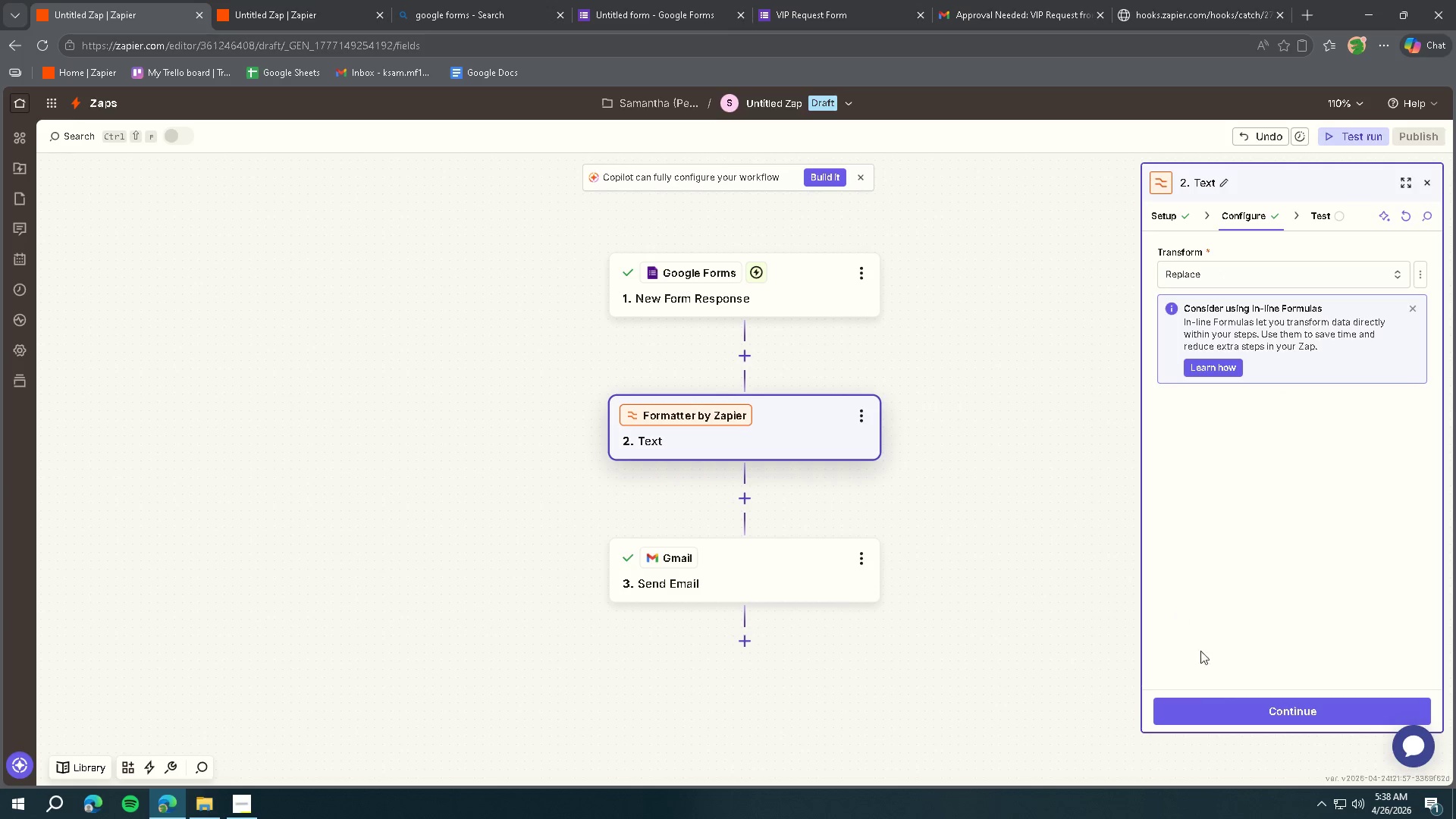 
left_click([1237, 705])
 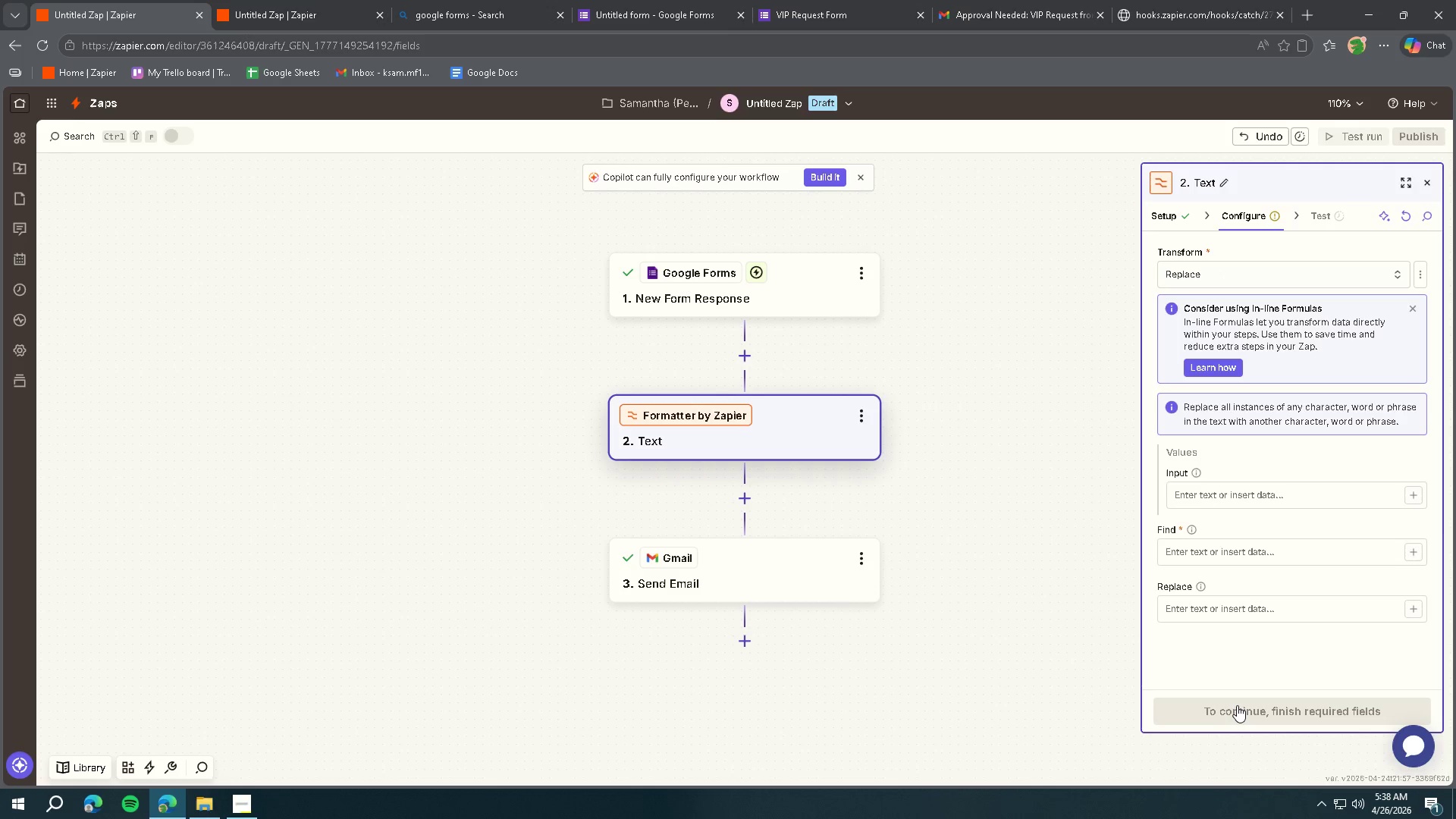 
left_click_drag(start_coordinate=[1237, 705], to_coordinate=[1241, 647])
 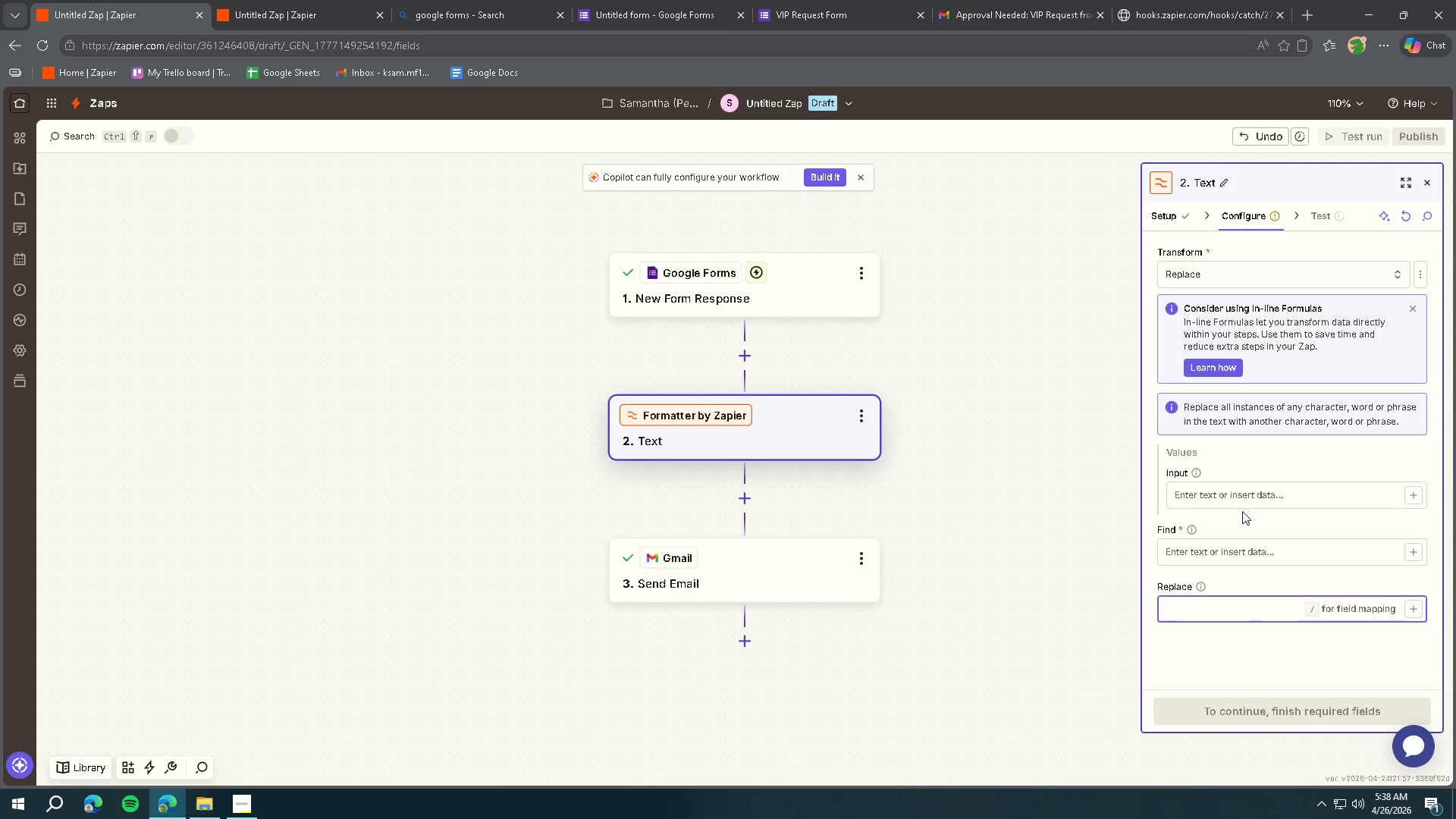 
left_click([1242, 500])
 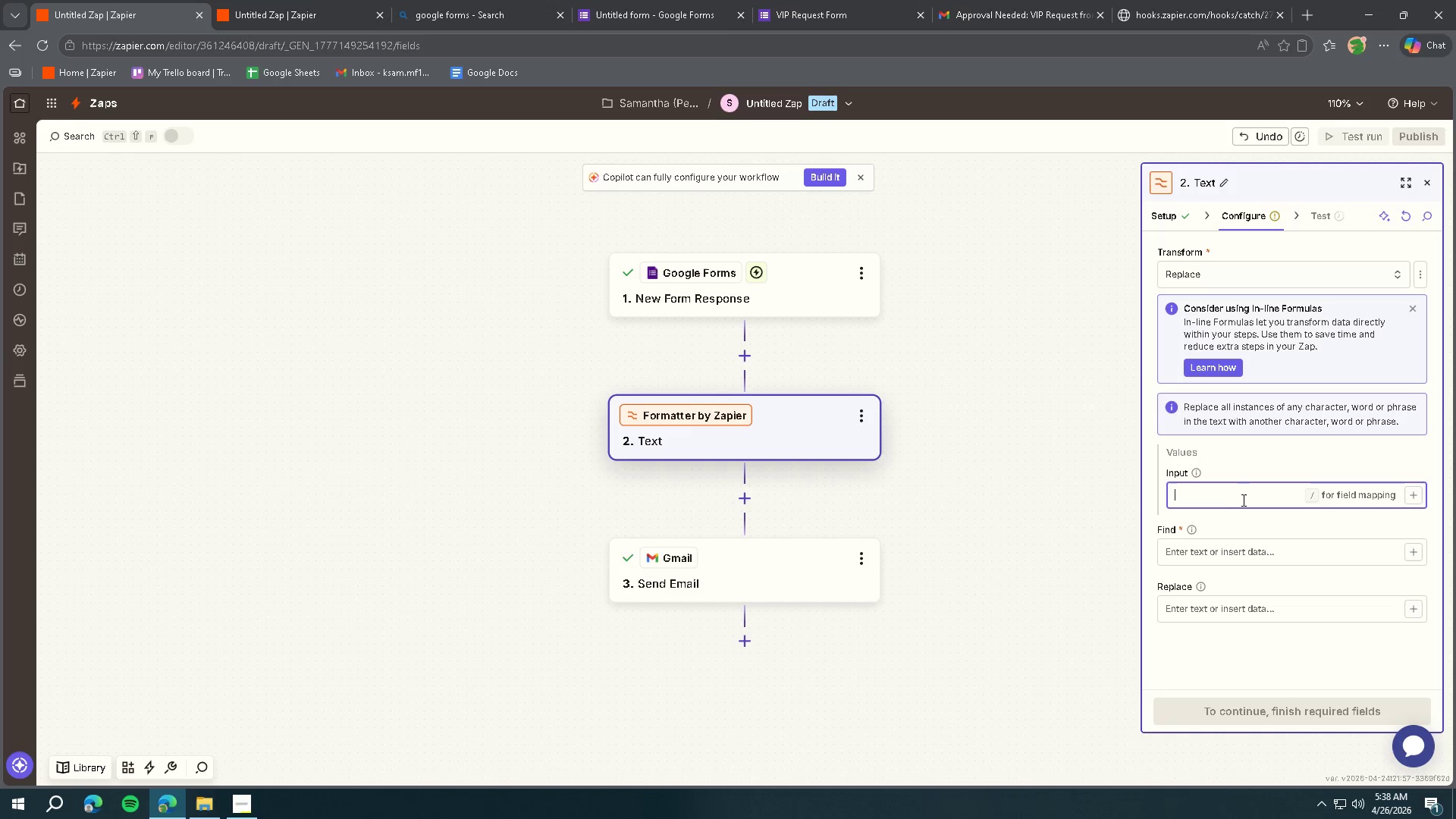 
left_click([1414, 500])
 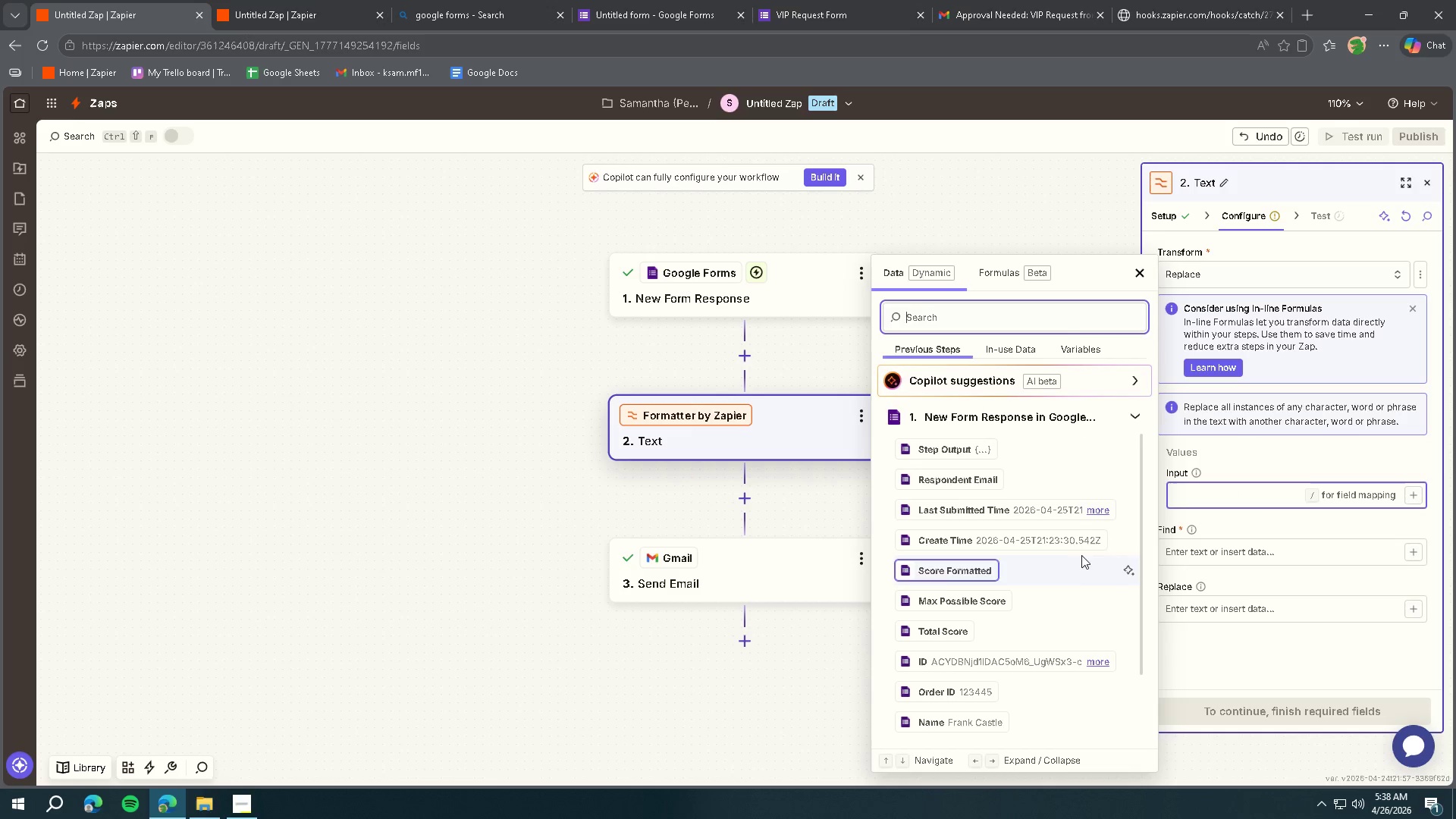 
scroll: coordinate [1043, 600], scroll_direction: down, amount: 4.0
 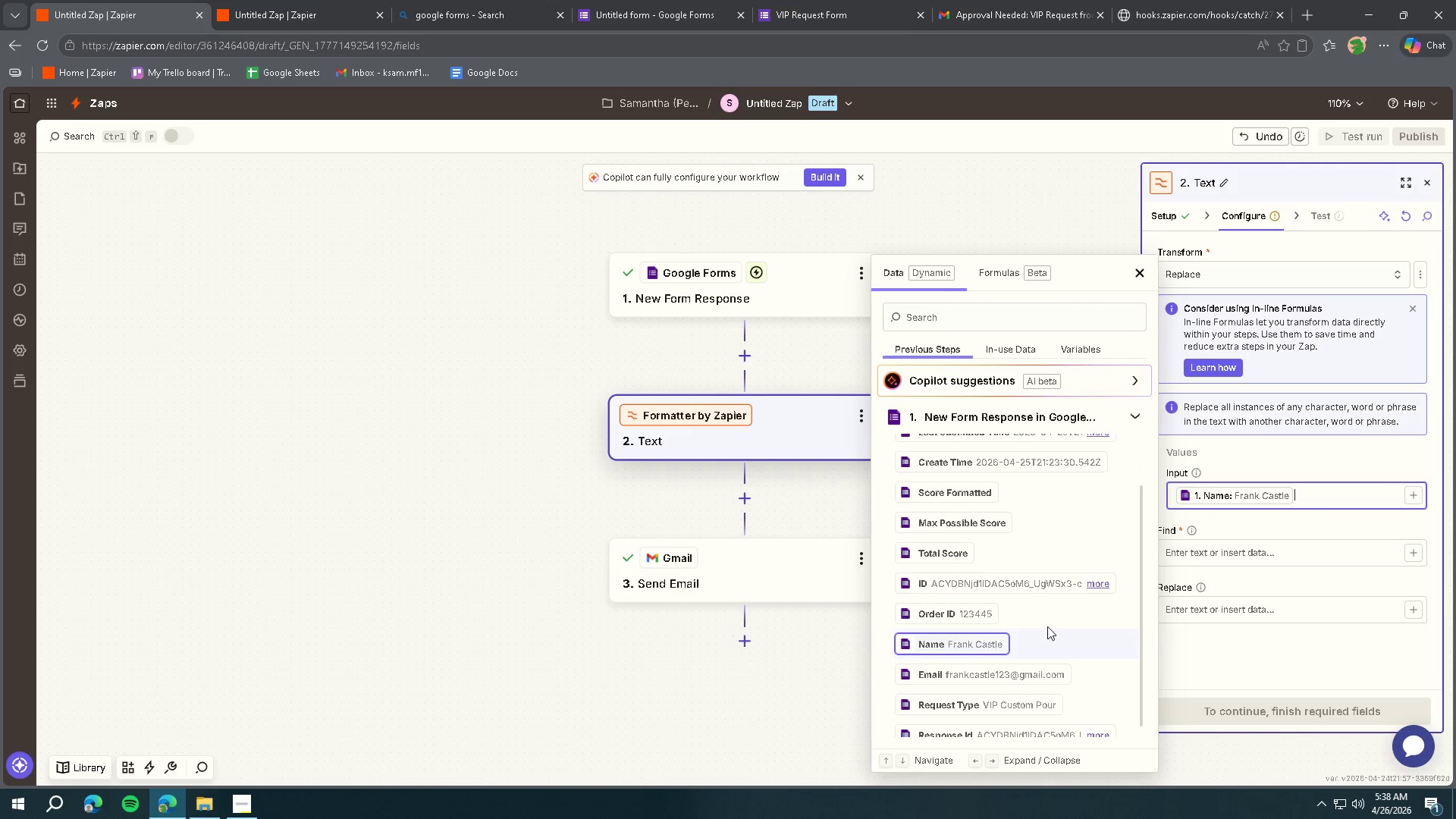 
double_click([1241, 568])
 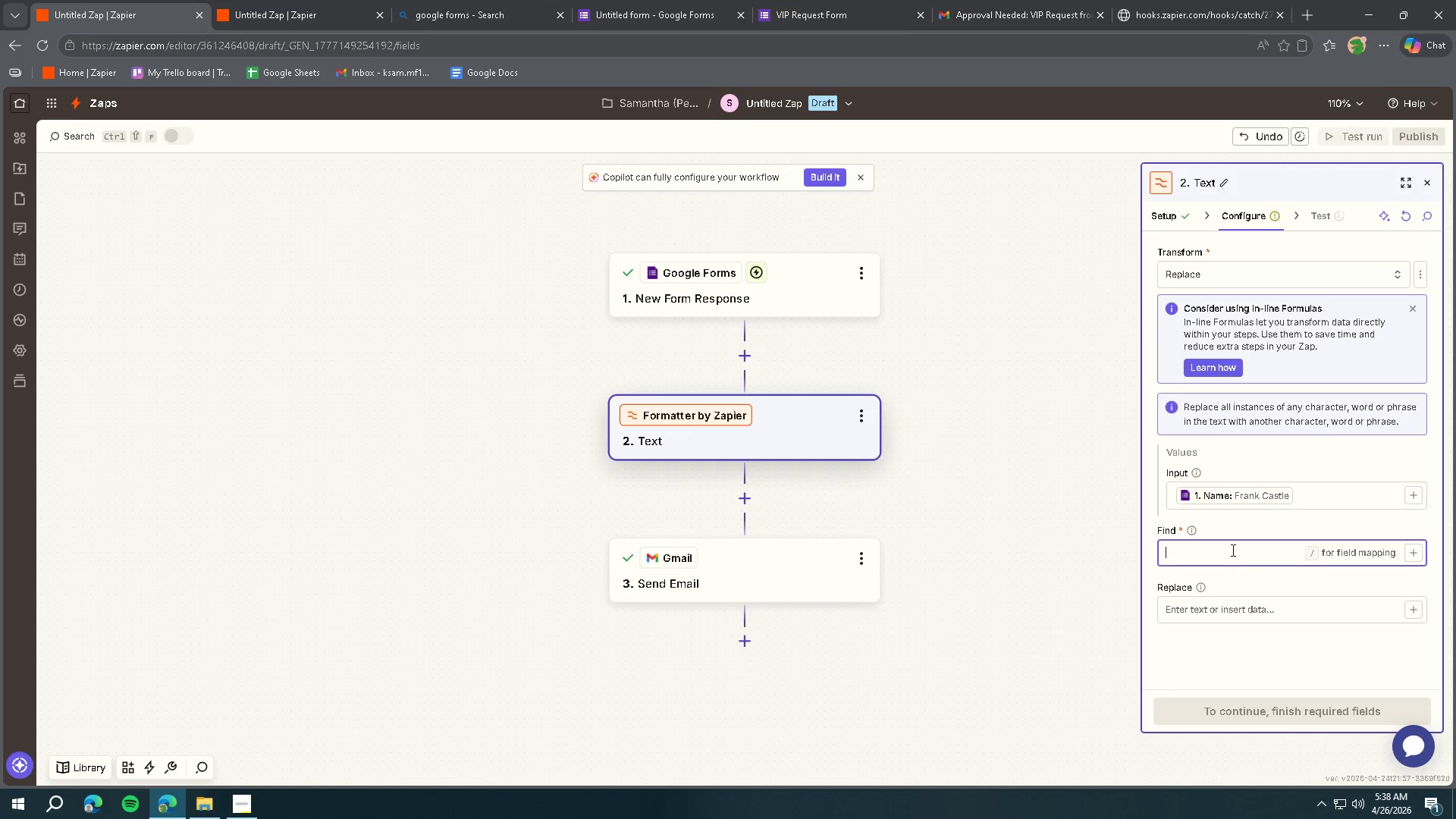 
triple_click([1232, 550])
 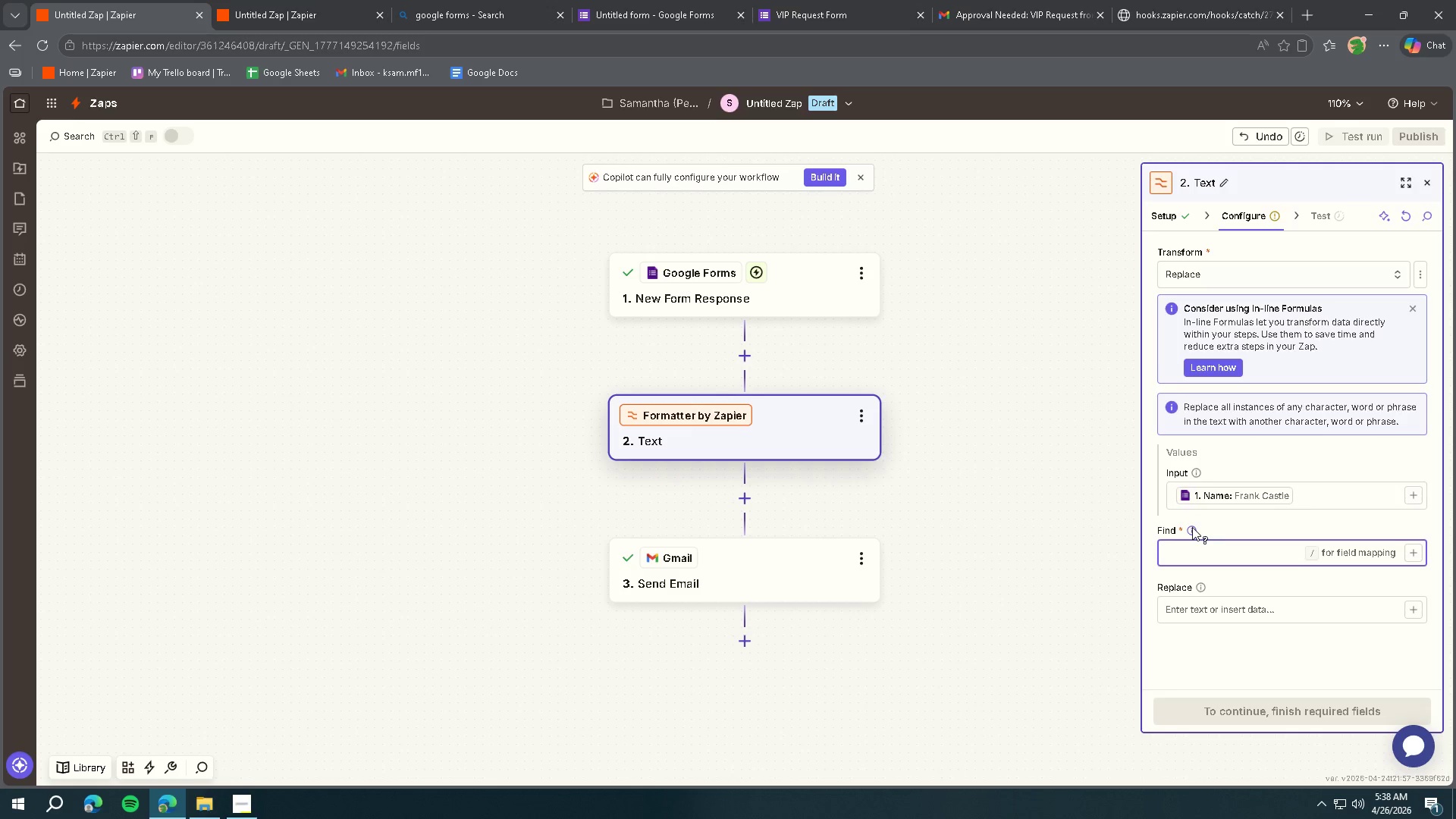 
key(Space)
 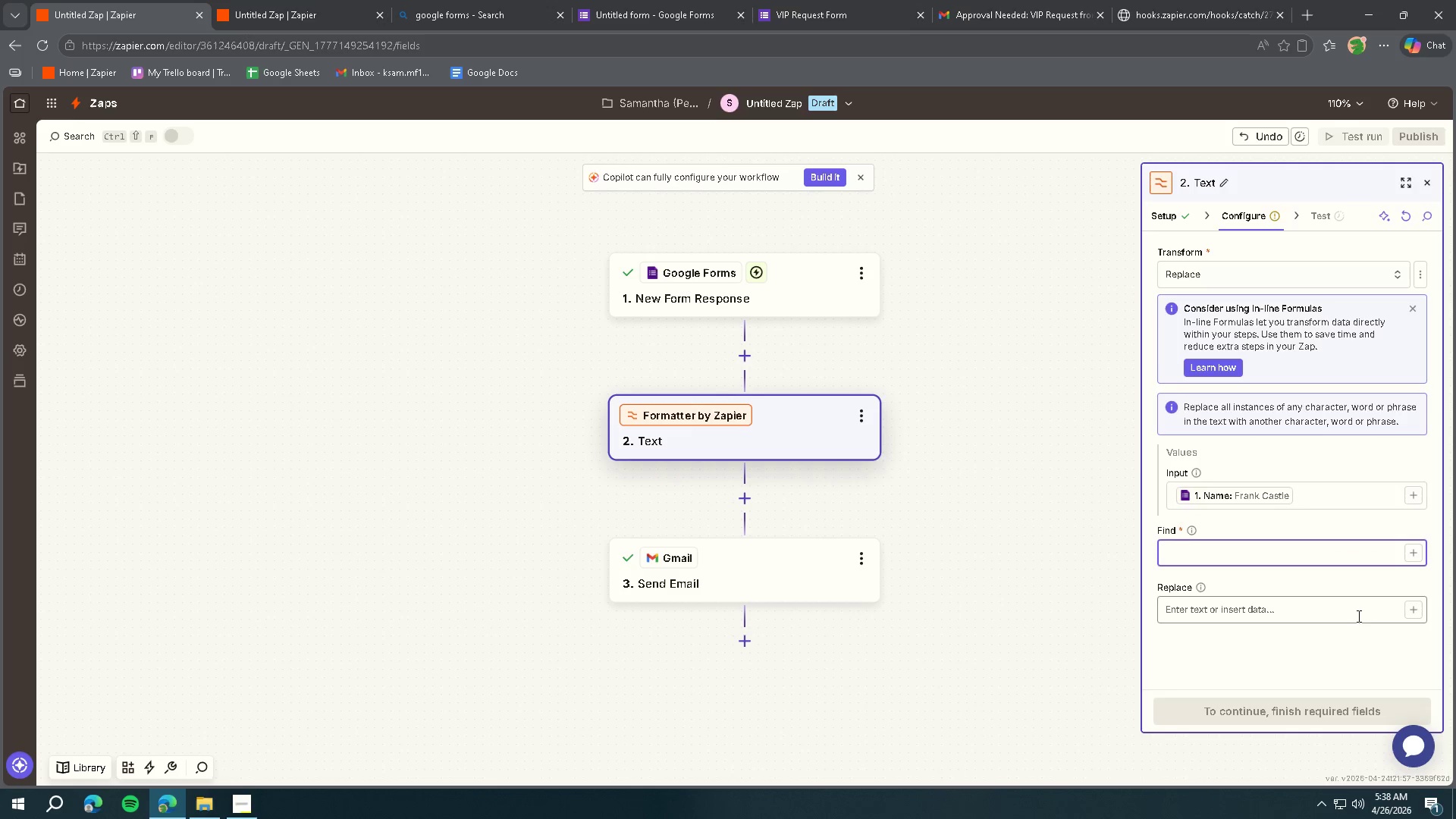 
left_click([1376, 613])
 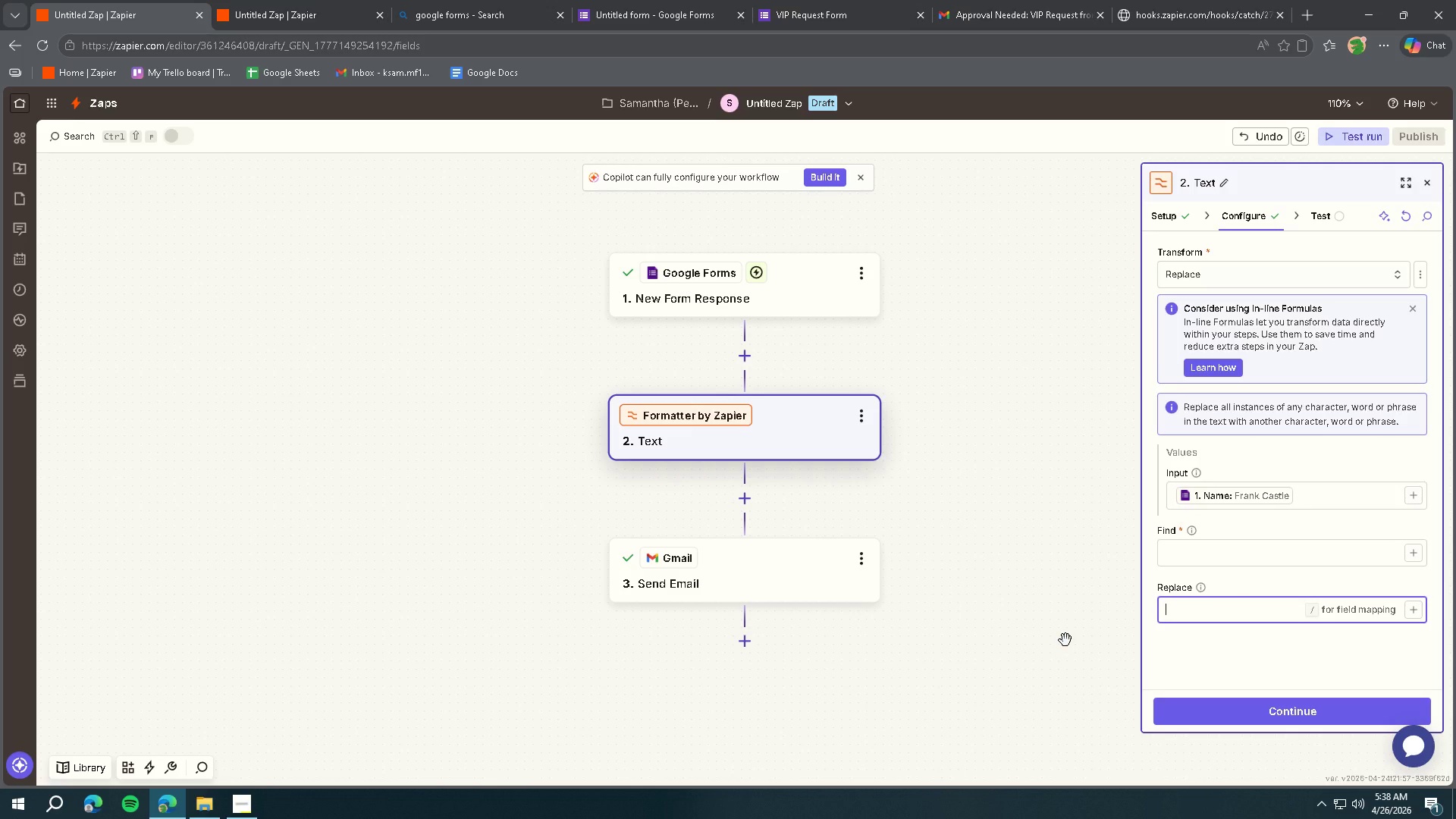 
wait(6.03)
 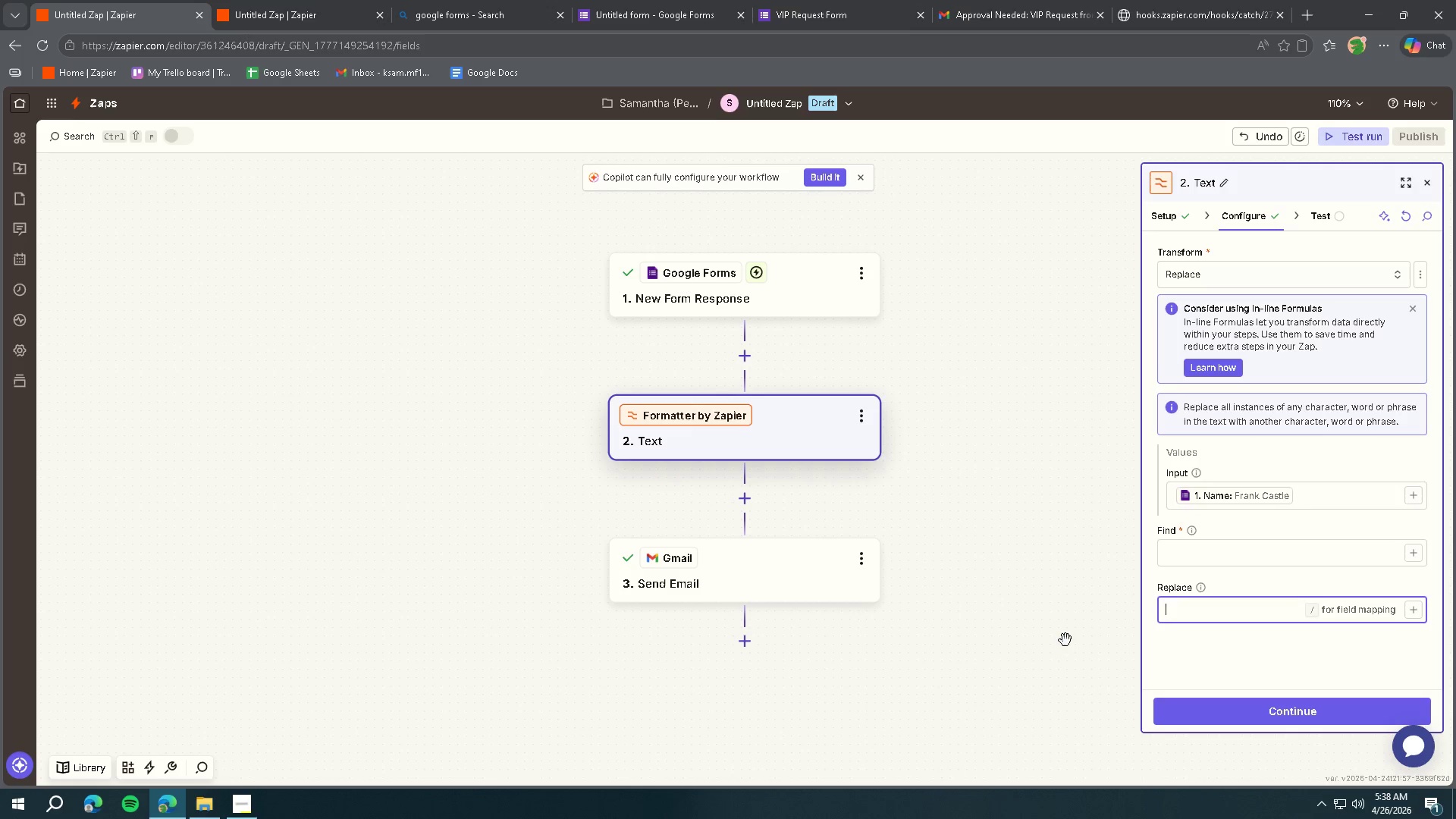 
type(#)
key(Backspace)
type($)
key(Backspace)
type(%20)
 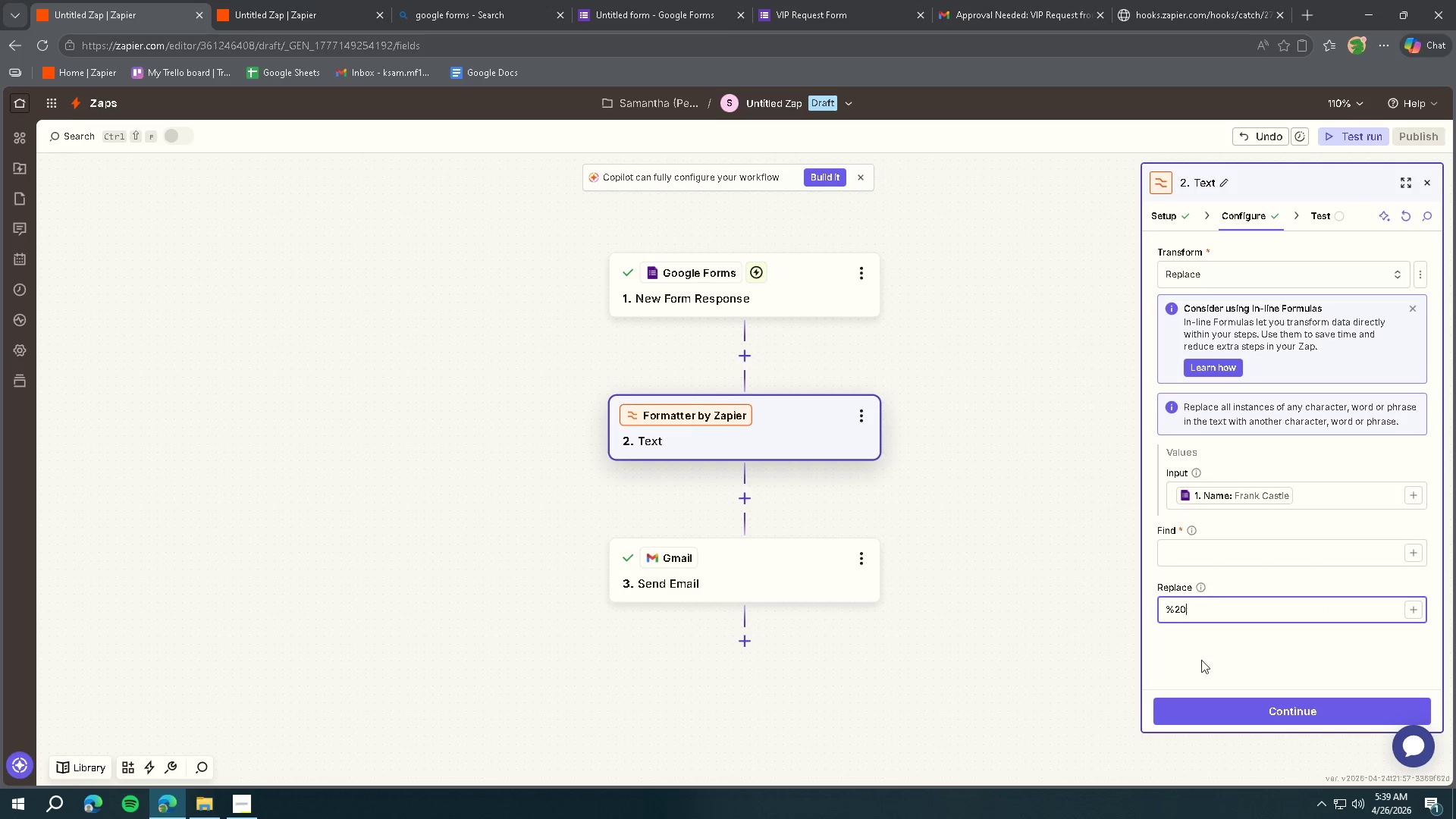 
double_click([1287, 710])
 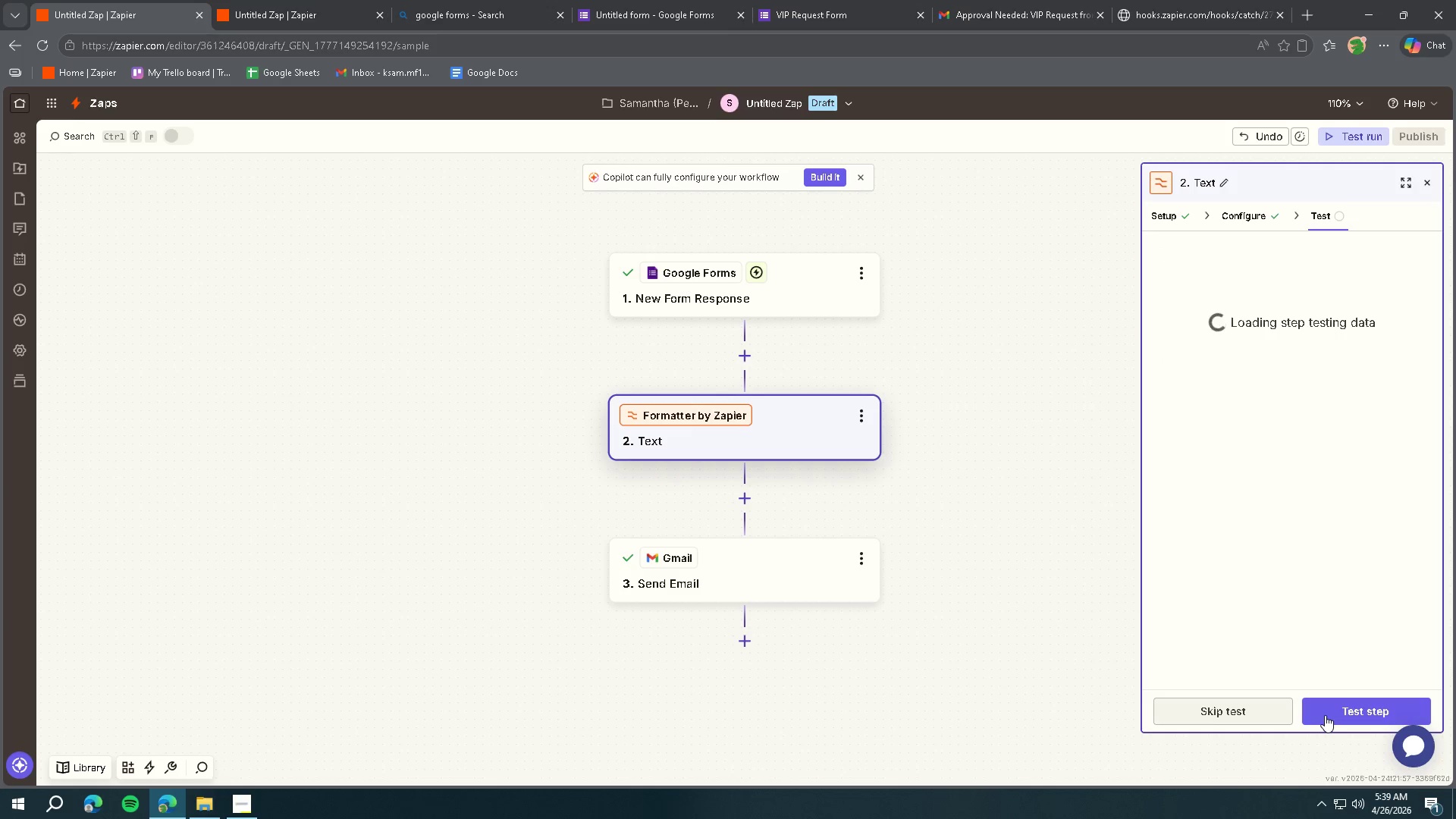 
left_click([1327, 712])
 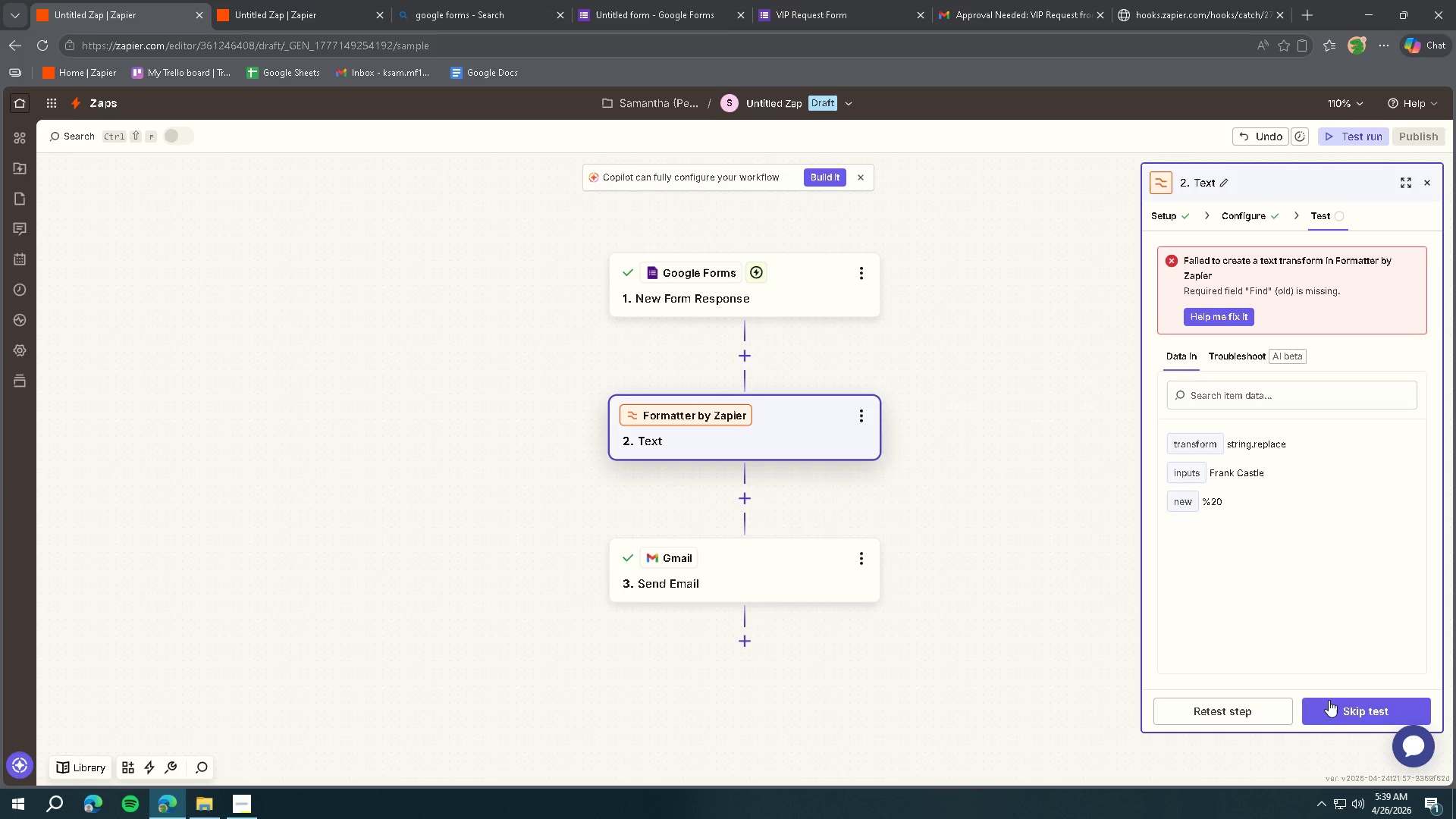 
left_click([1234, 322])
 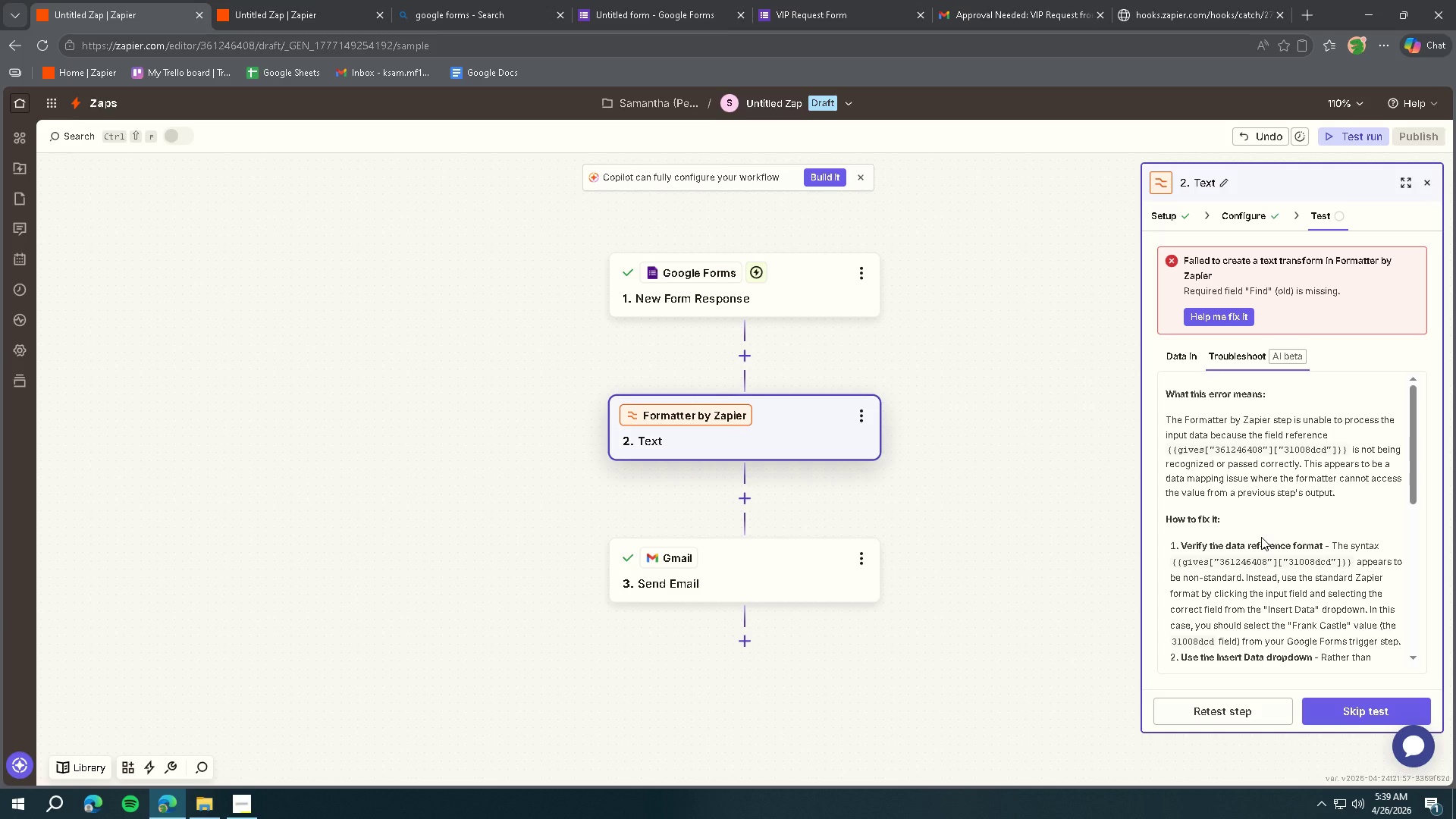 
wait(21.0)
 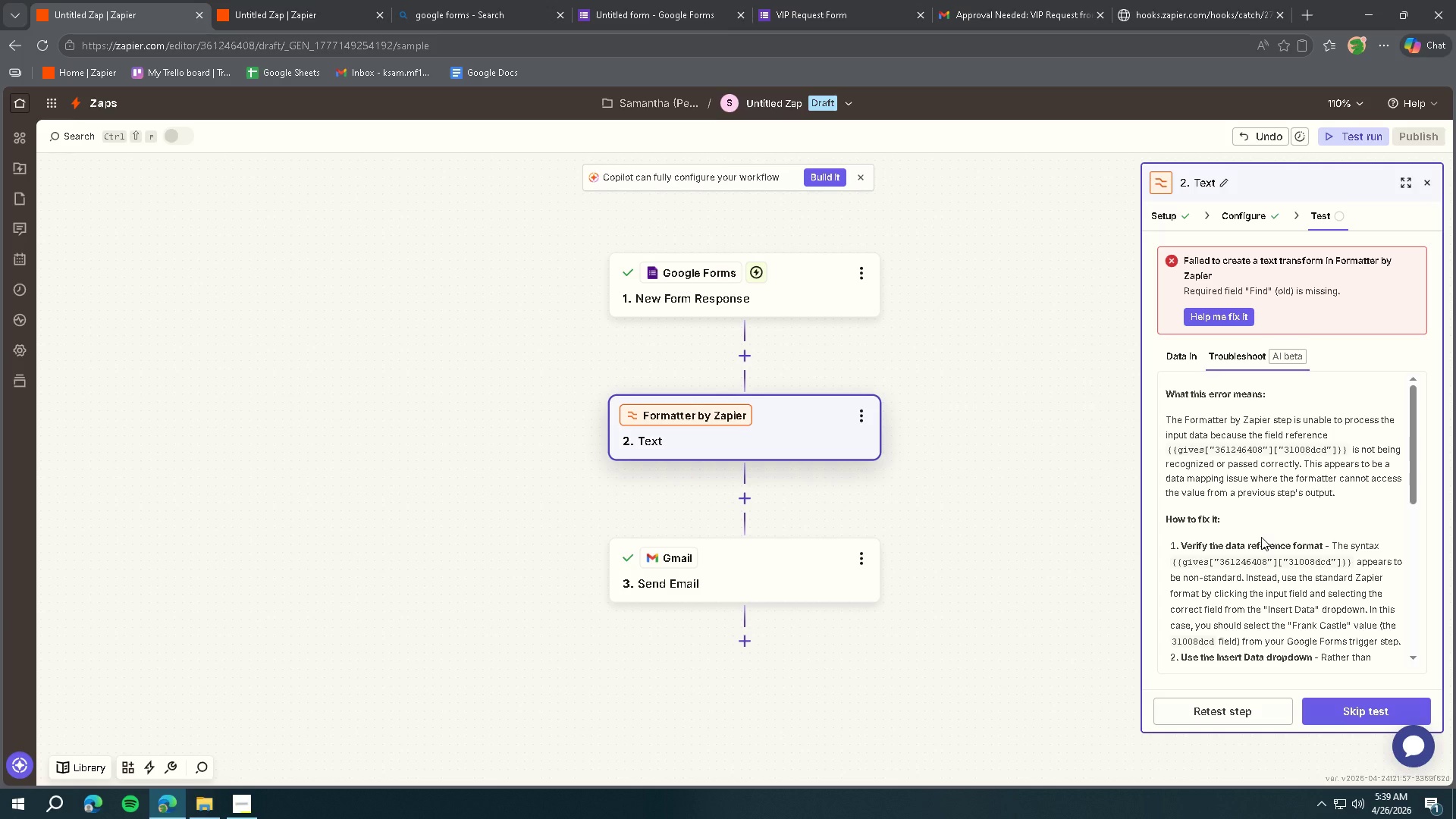 
scroll: coordinate [1267, 534], scroll_direction: down, amount: 4.0
 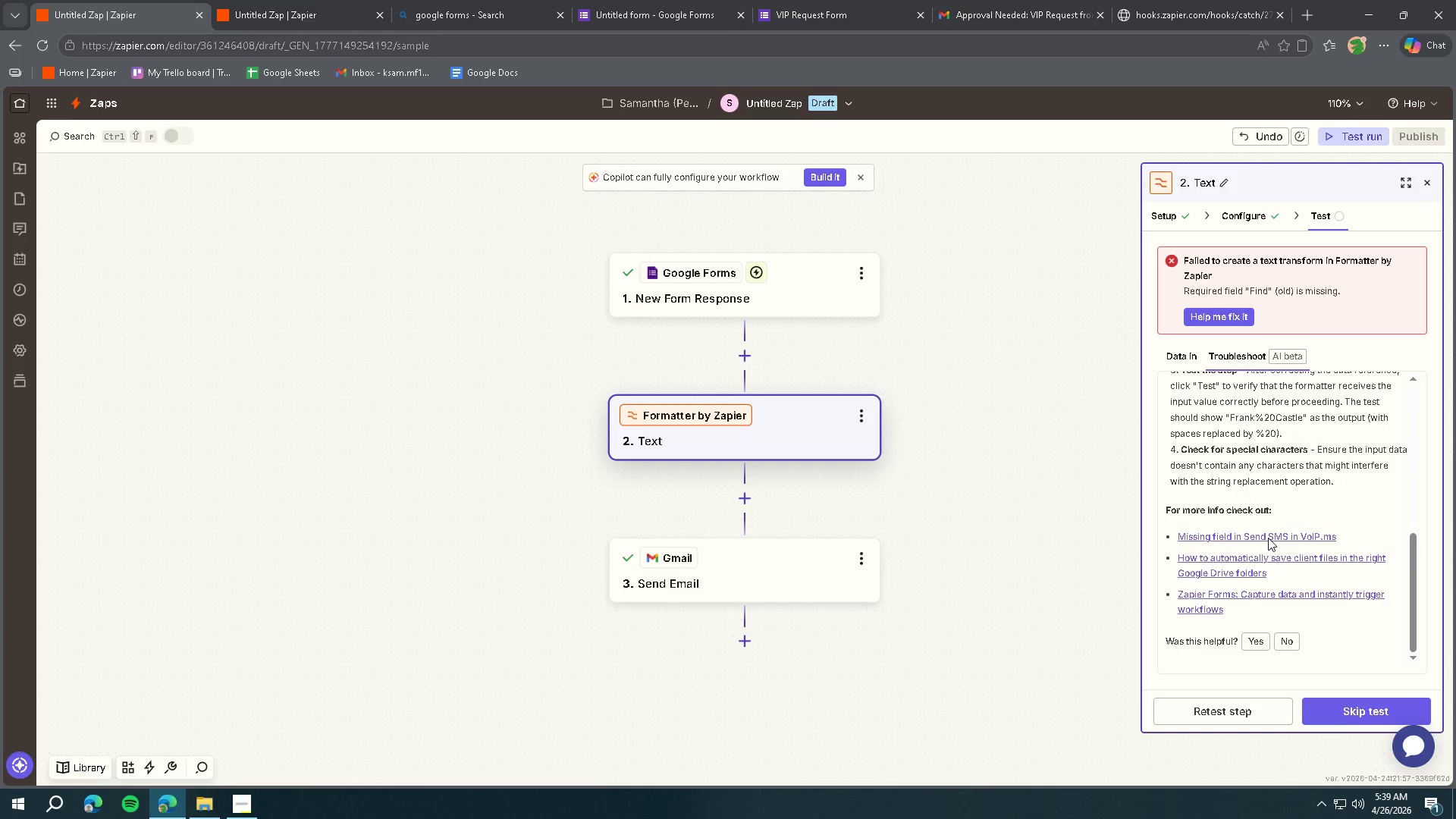 
scroll: coordinate [1313, 574], scroll_direction: up, amount: 6.0
 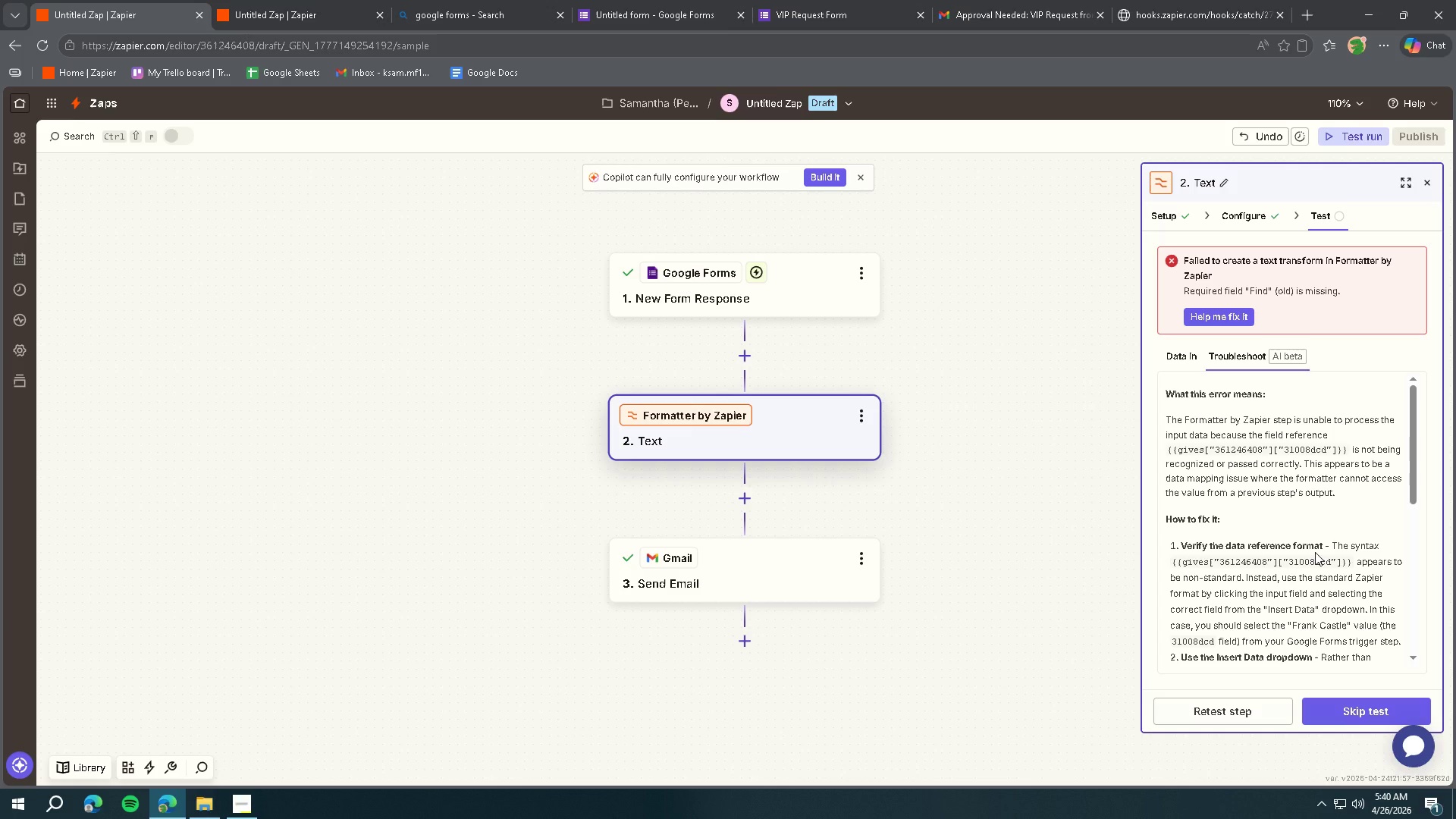 
wait(43.71)
 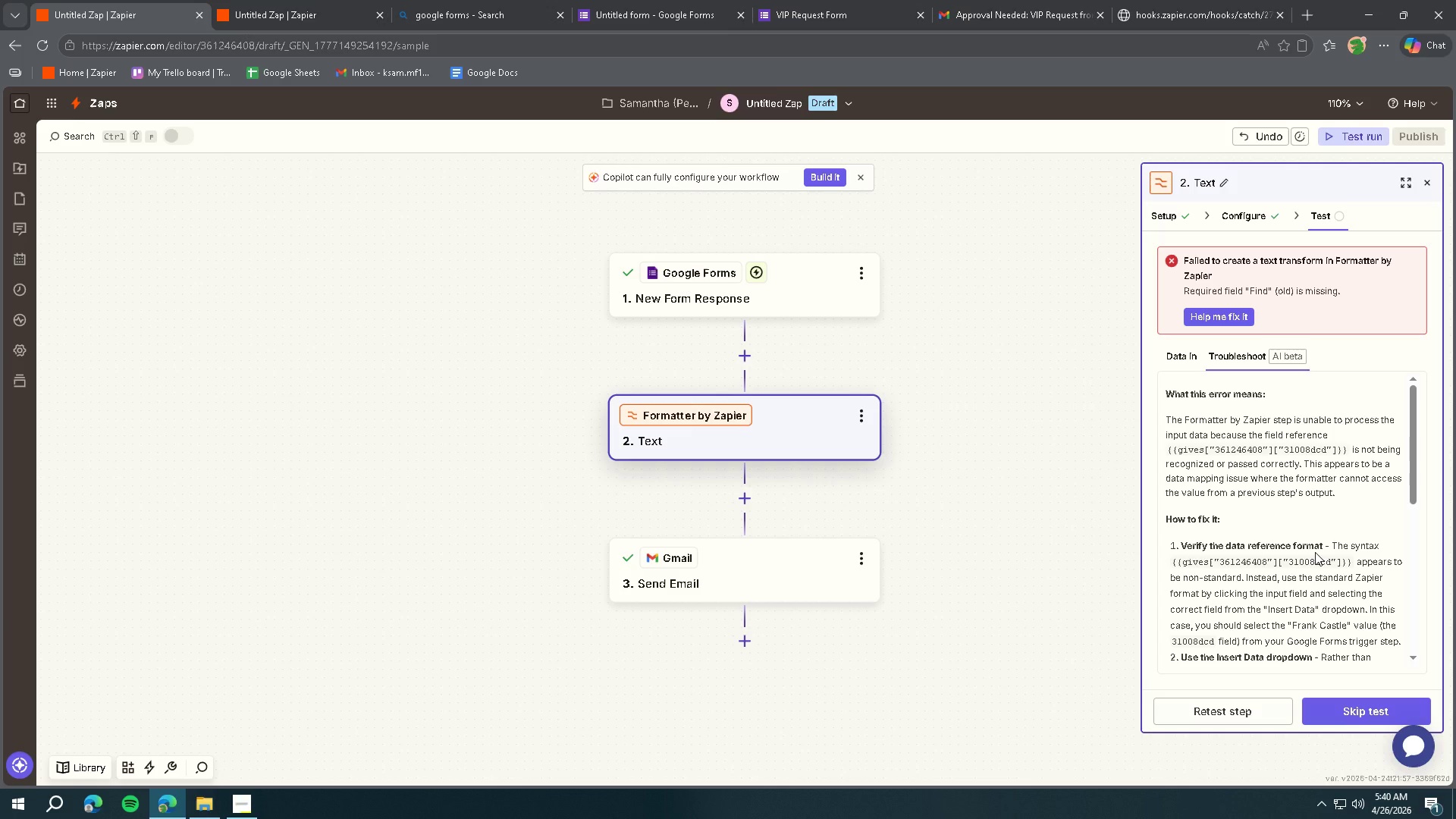 
left_click([1244, 211])
 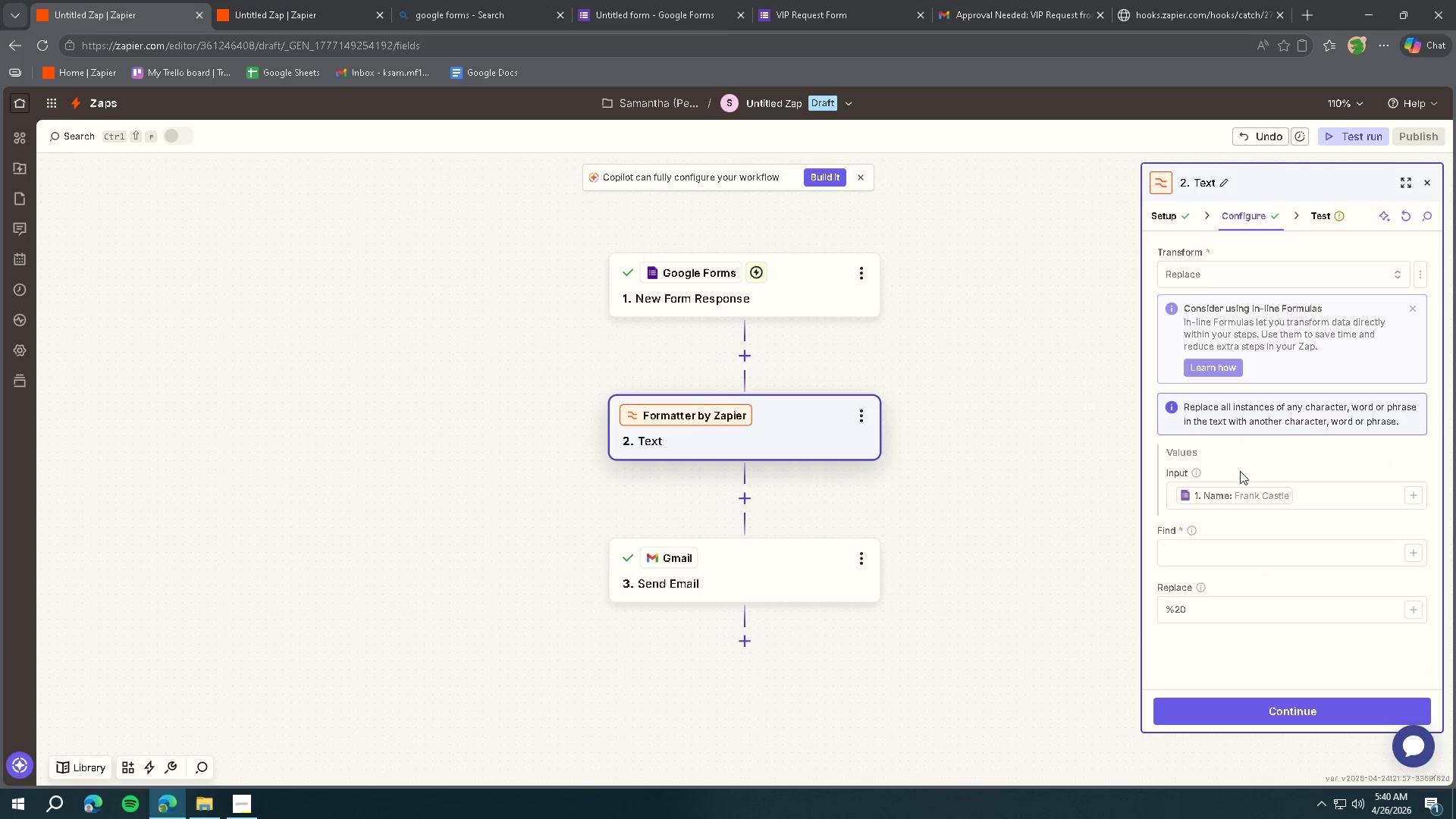 
left_click([1234, 545])
 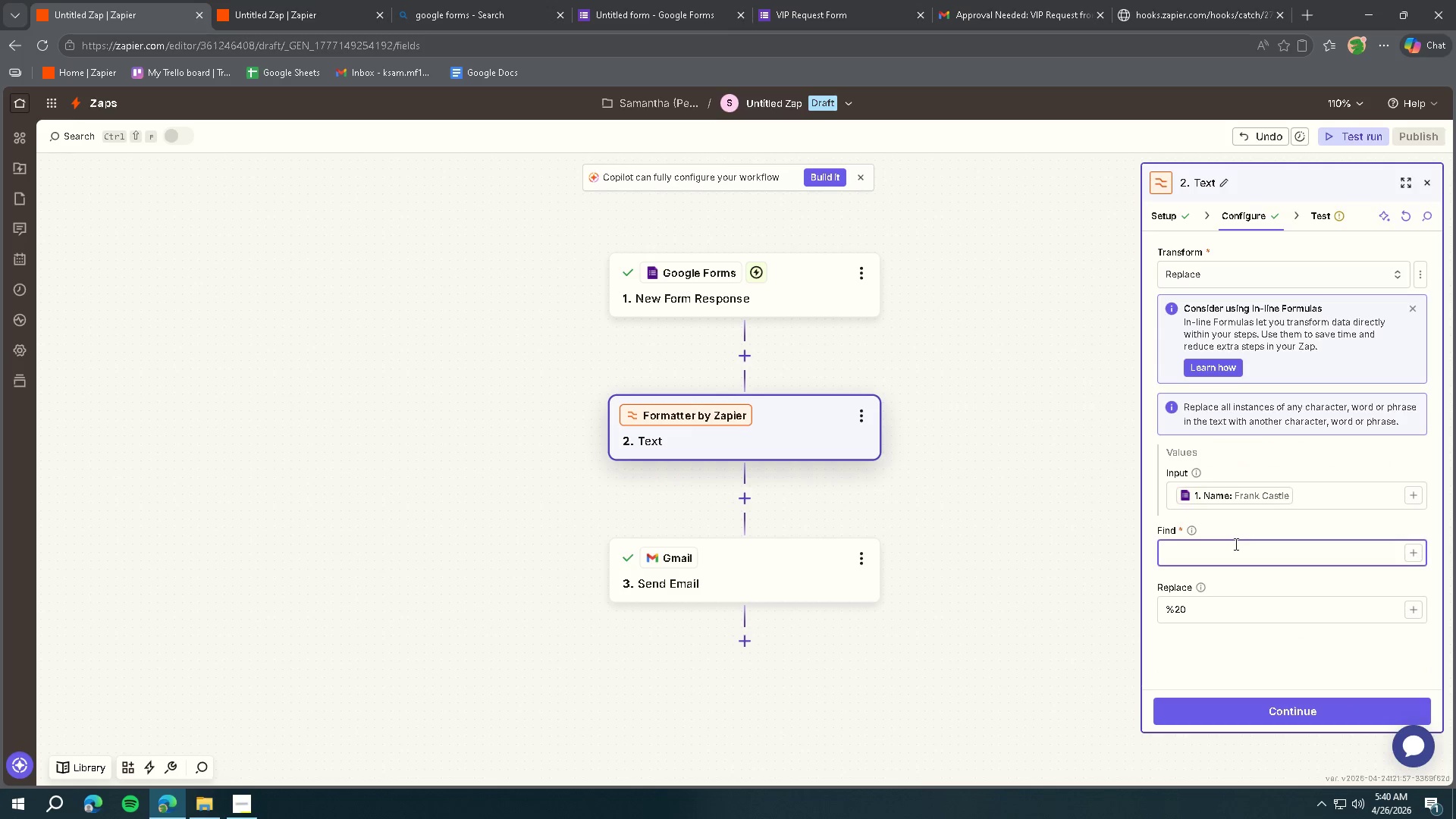 
scroll: coordinate [1248, 509], scroll_direction: down, amount: 1.0
 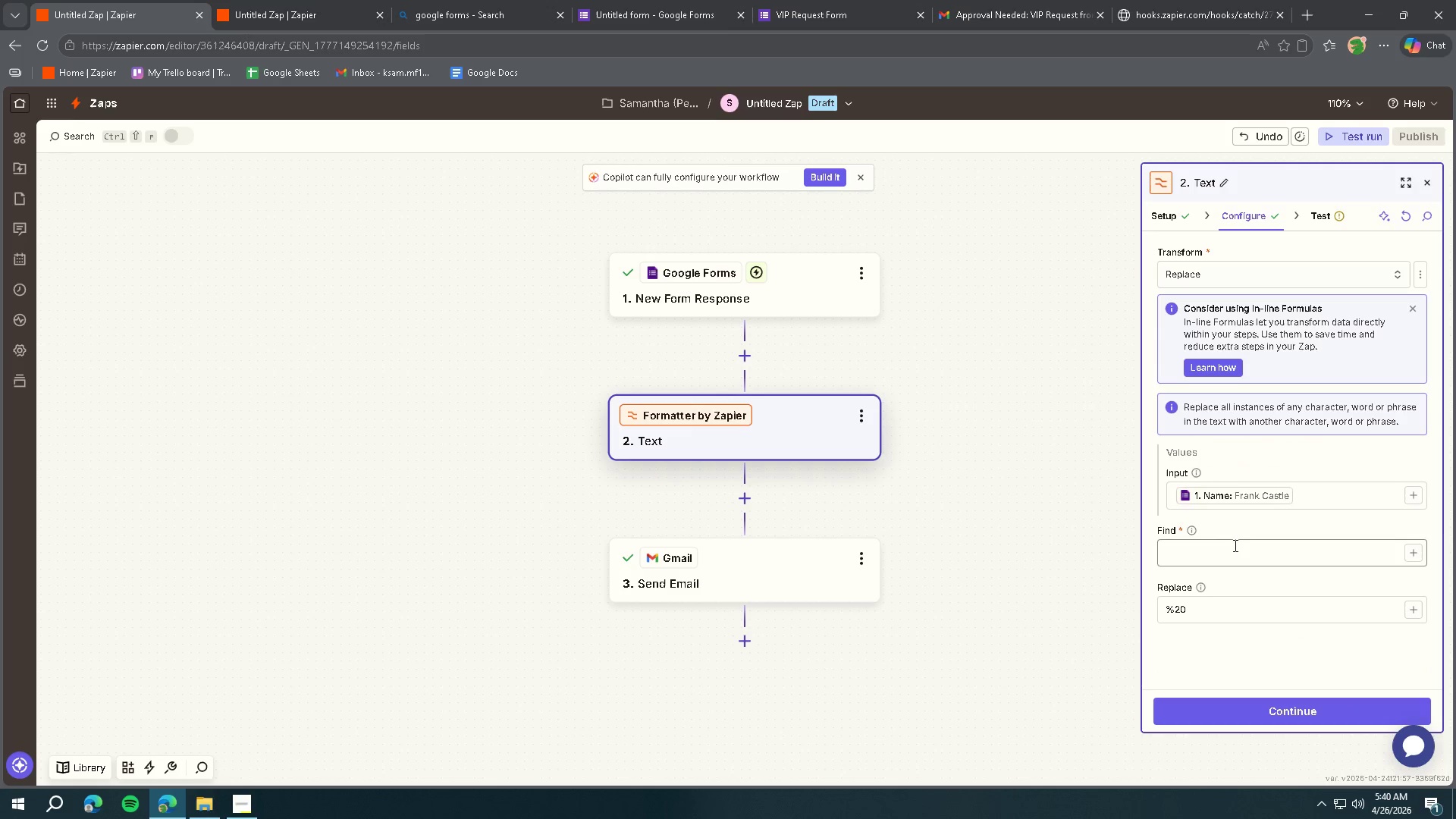 
key(ArrowLeft)
 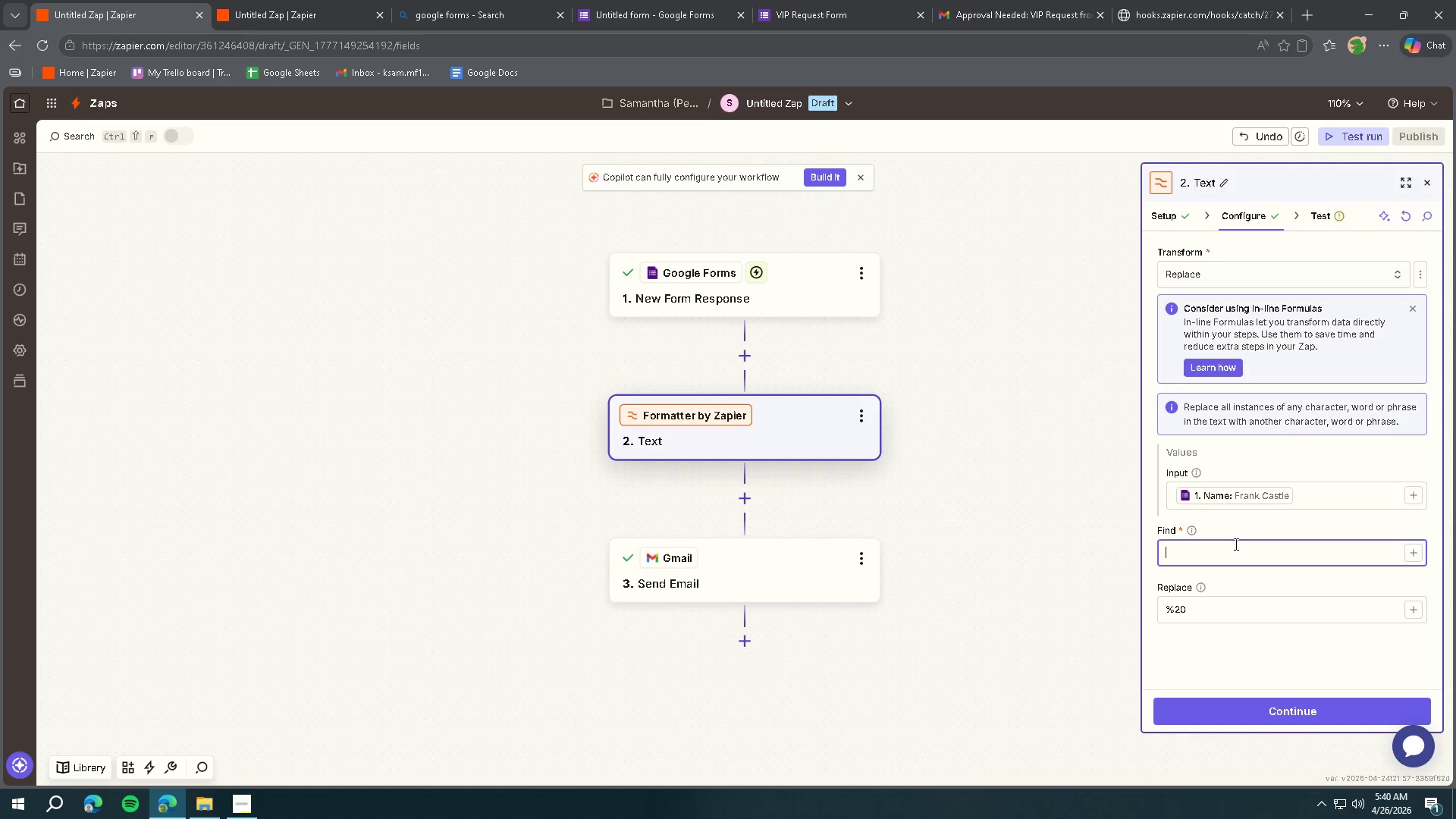 
key(ArrowLeft)
 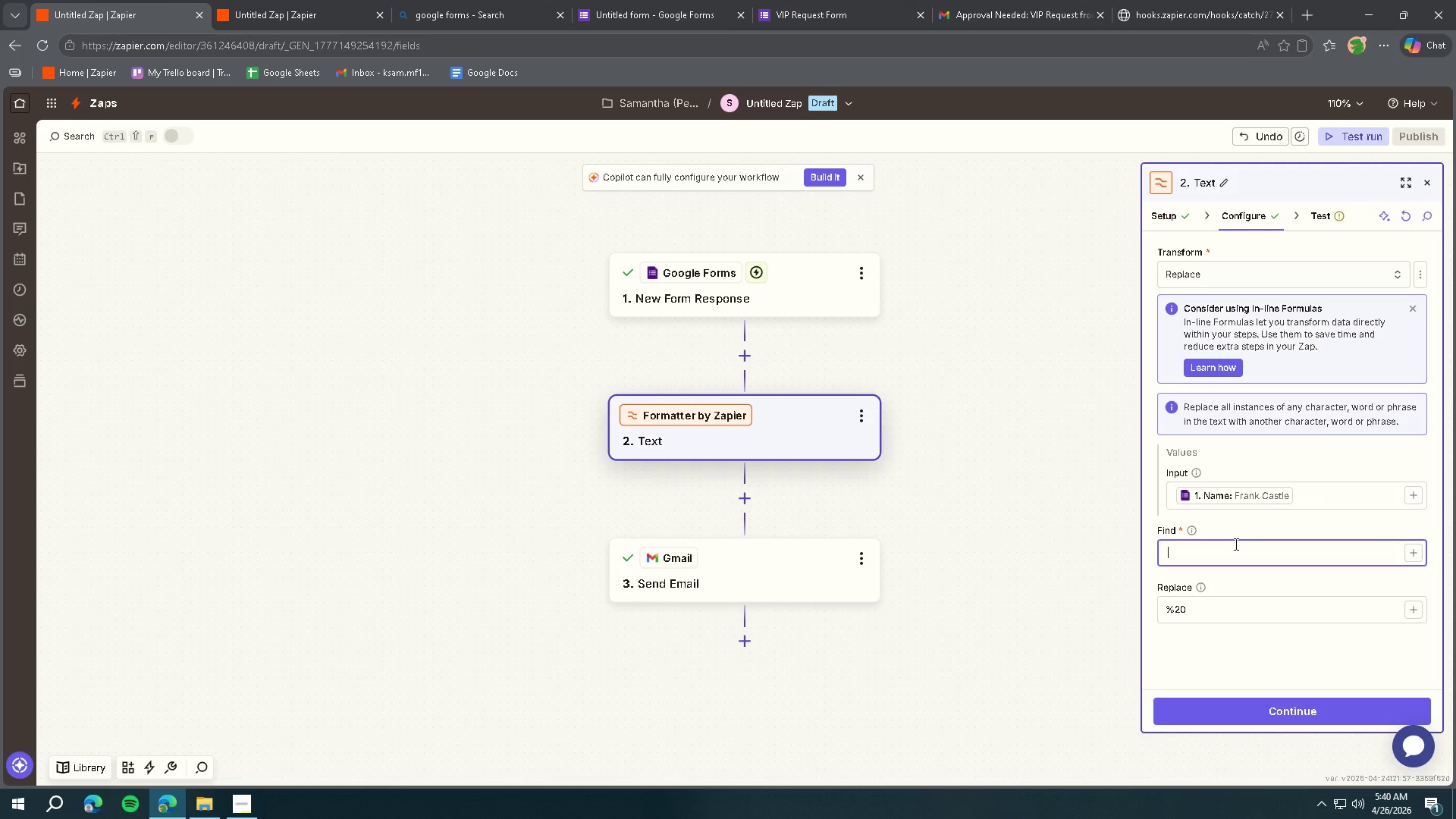 
key(ArrowRight)
 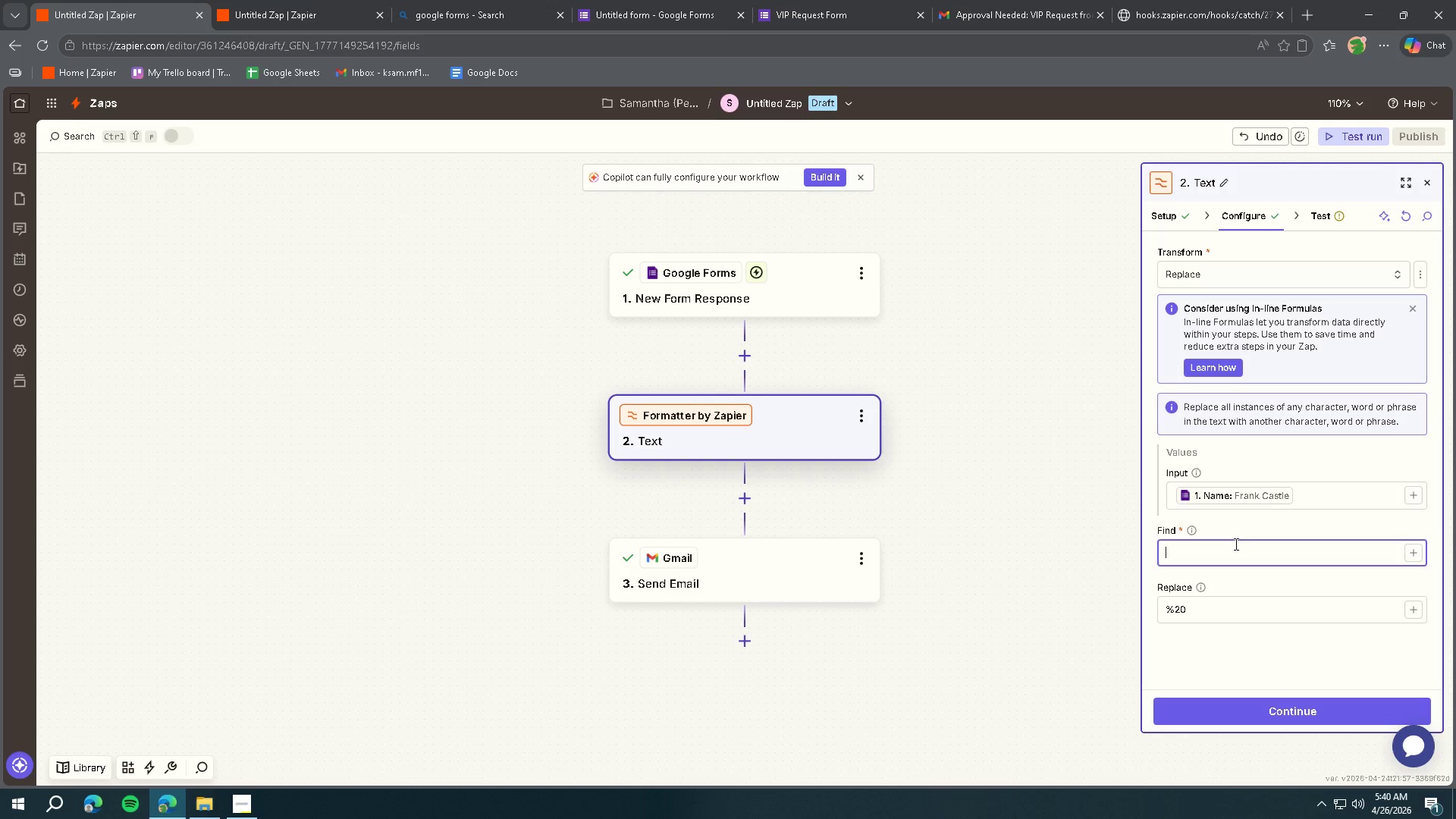 
key(ArrowLeft)
 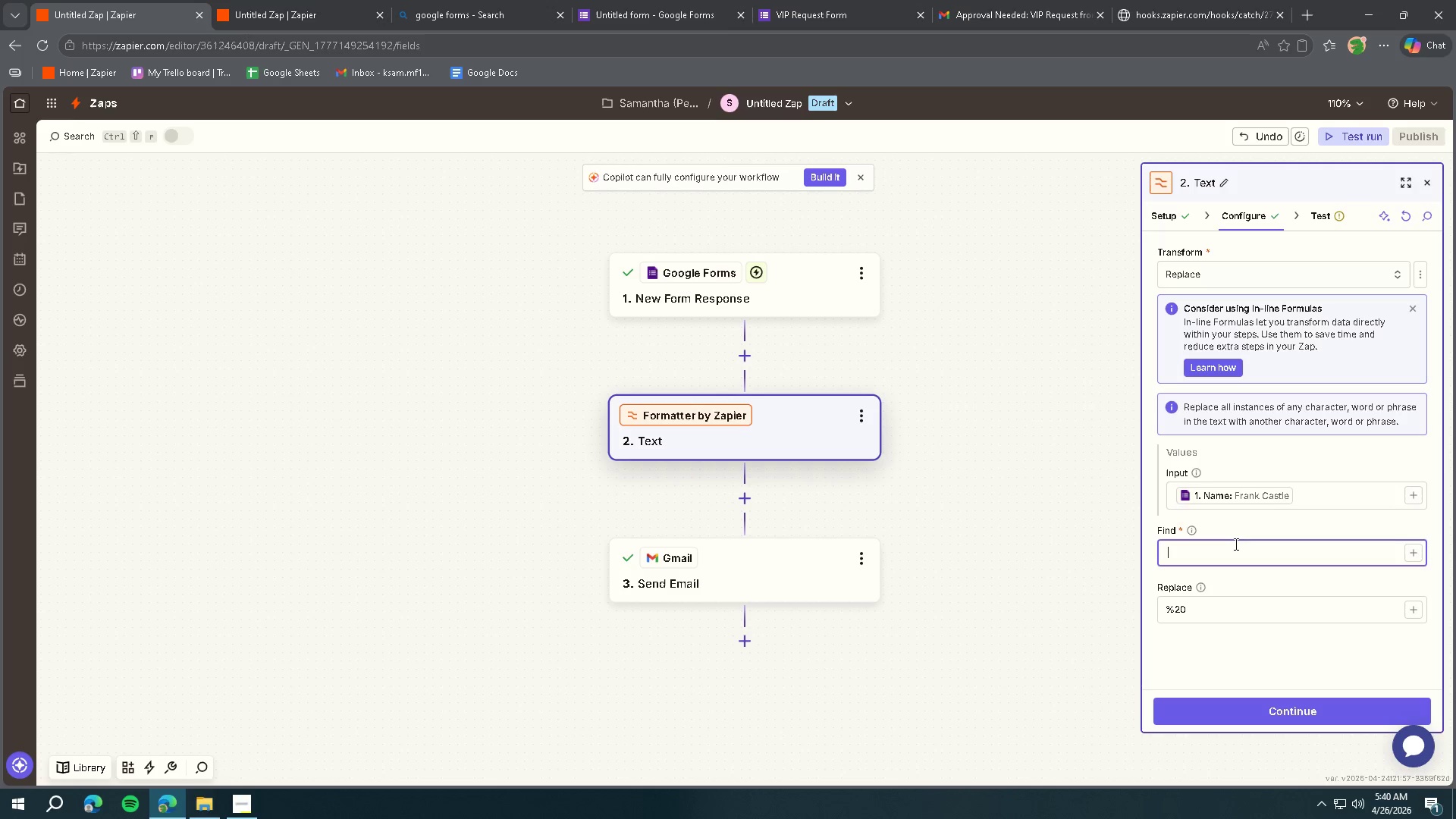 
key(ArrowRight)
 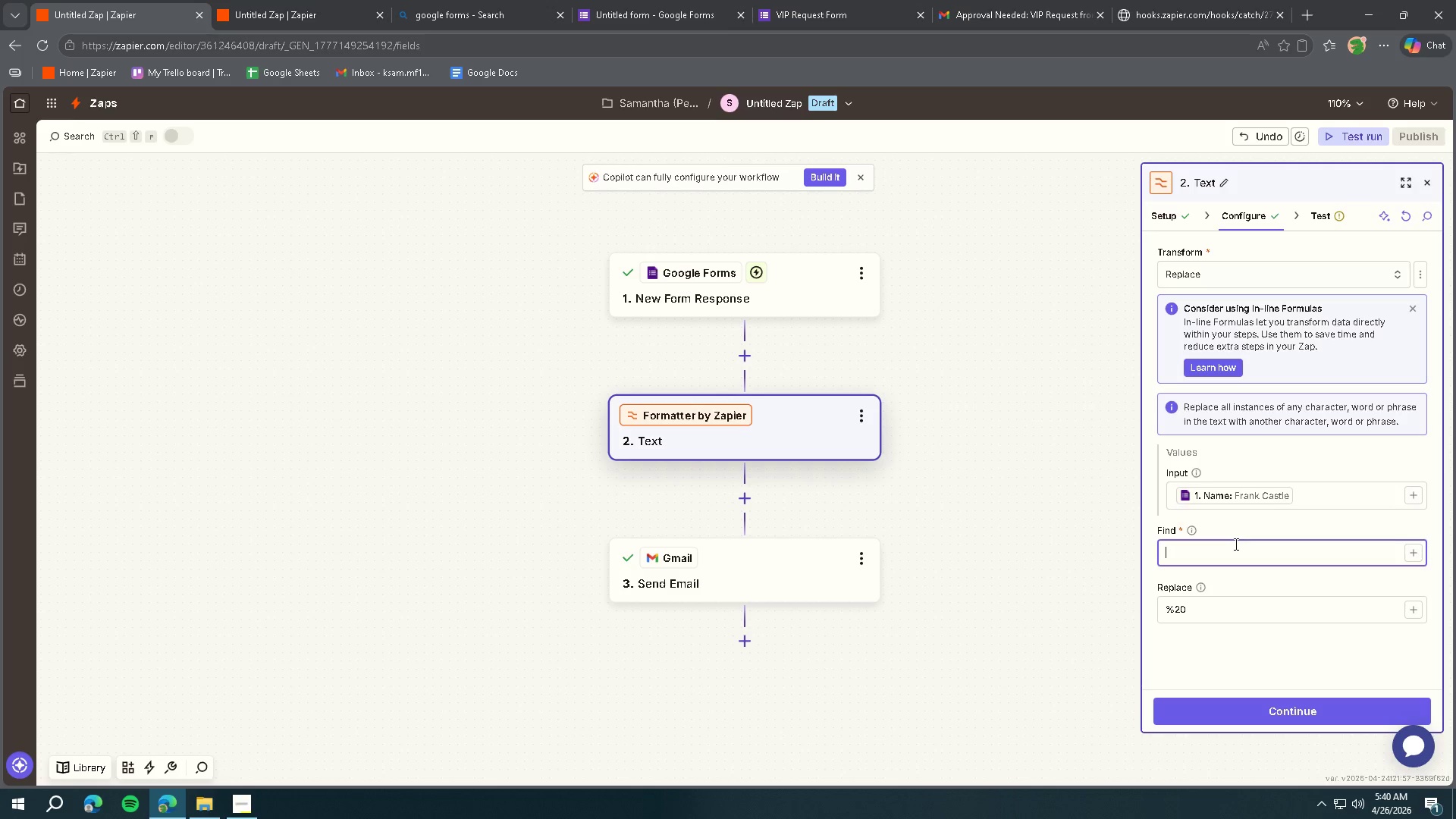 
key(ArrowLeft)
 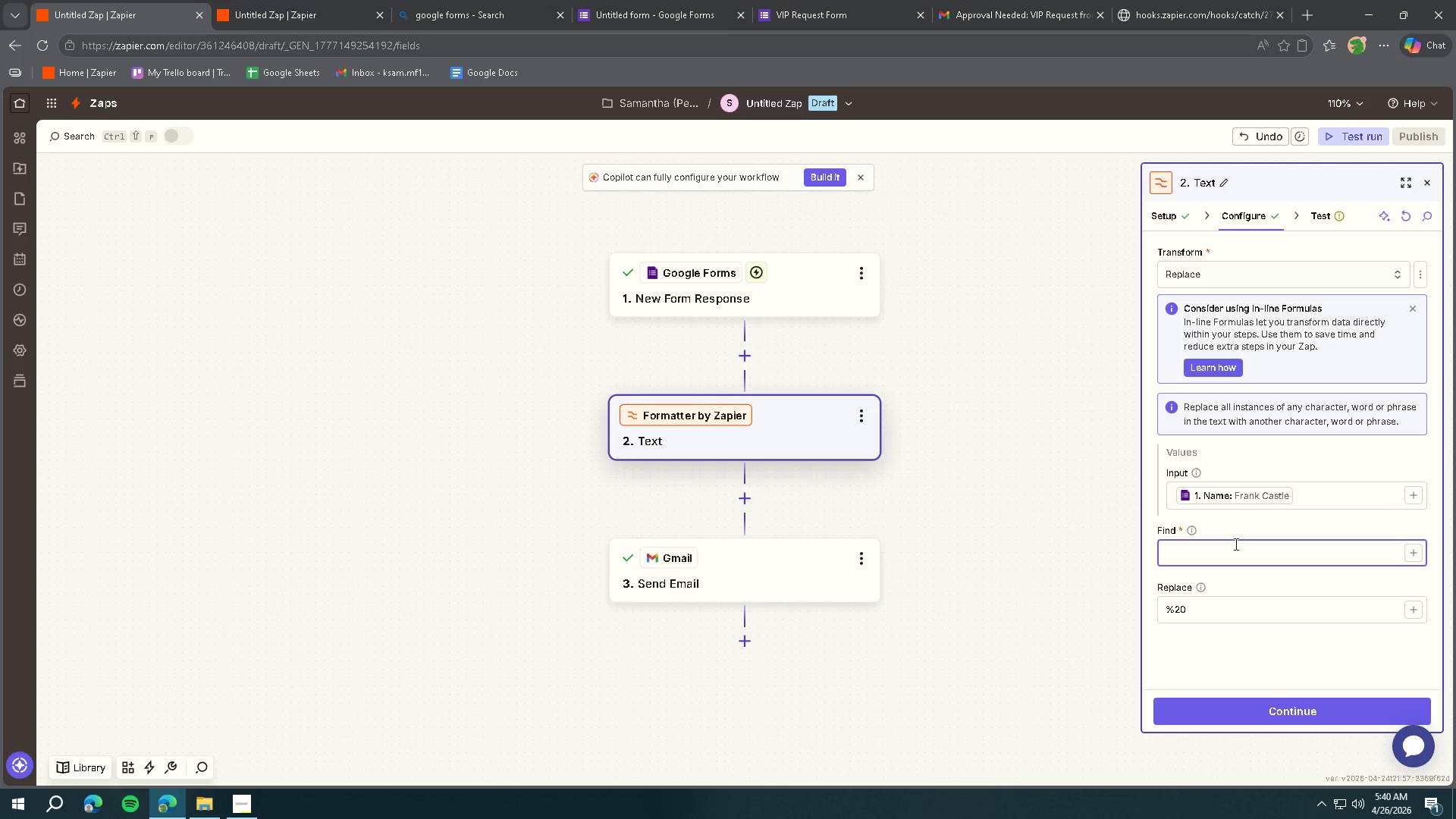 
wait(26.59)
 